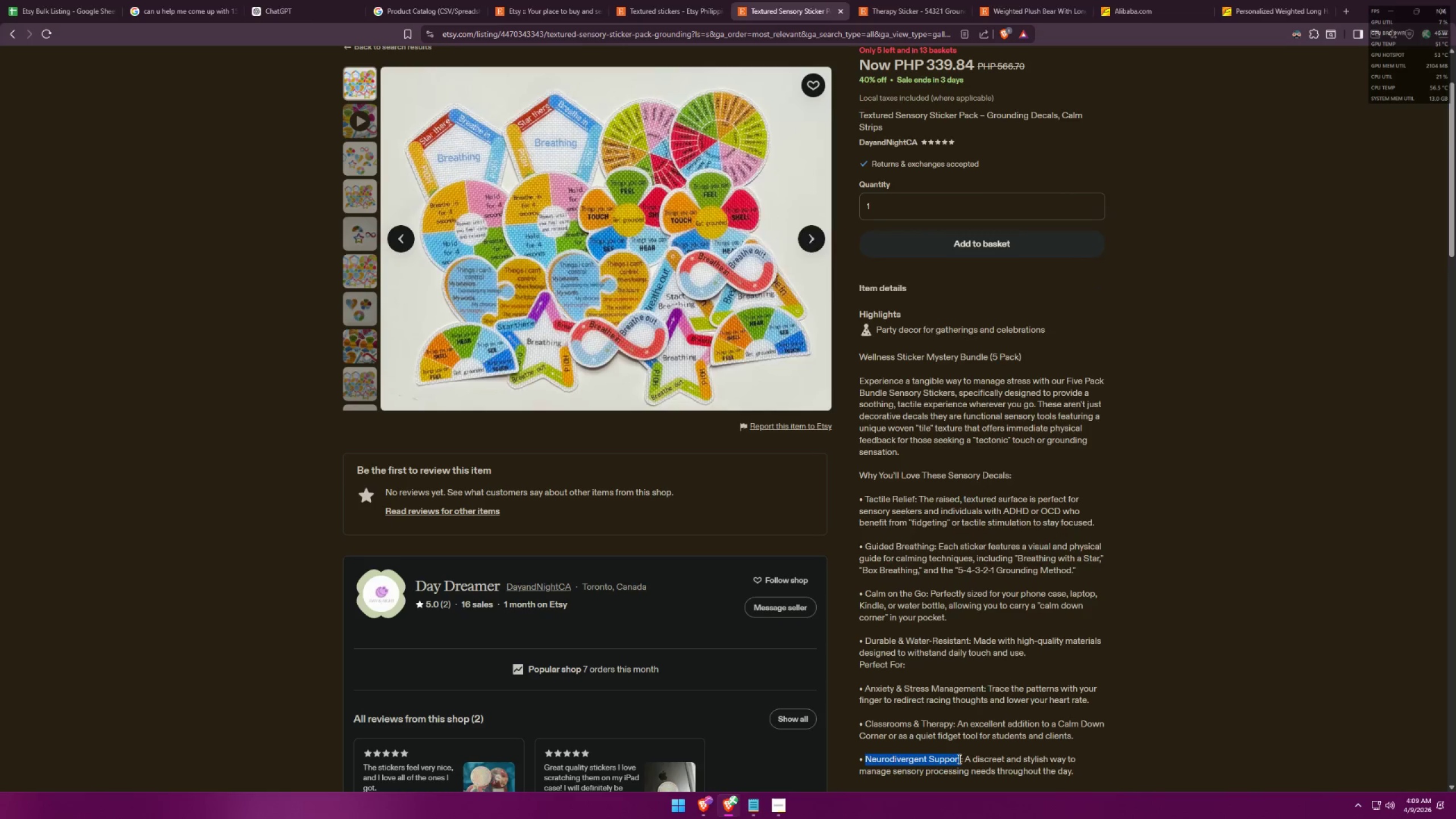 
key(Alt+AltLeft)
 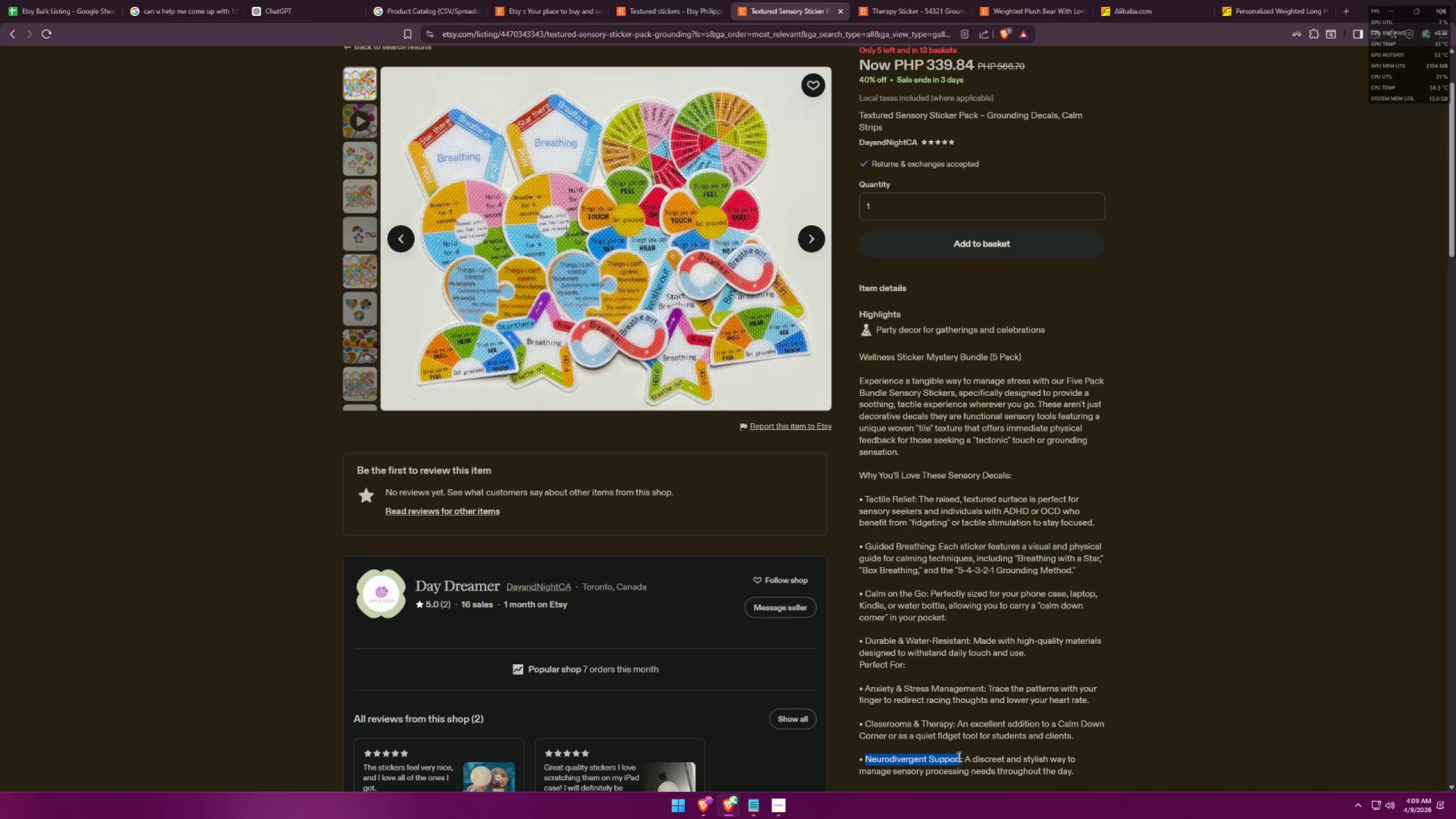 
key(Alt+Tab)
 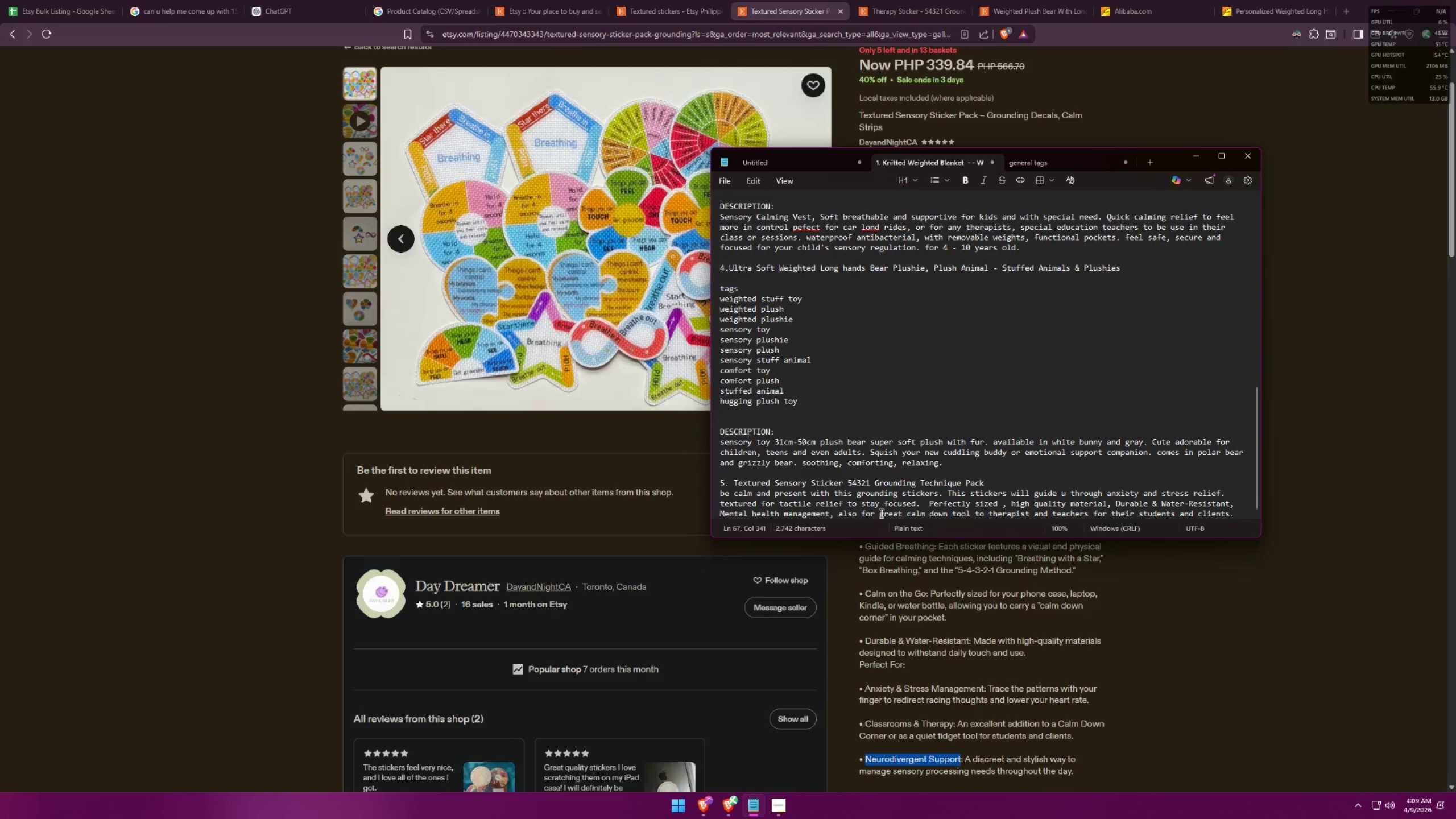 
left_click_drag(start_coordinate=[907, 515], to_coordinate=[950, 510])
 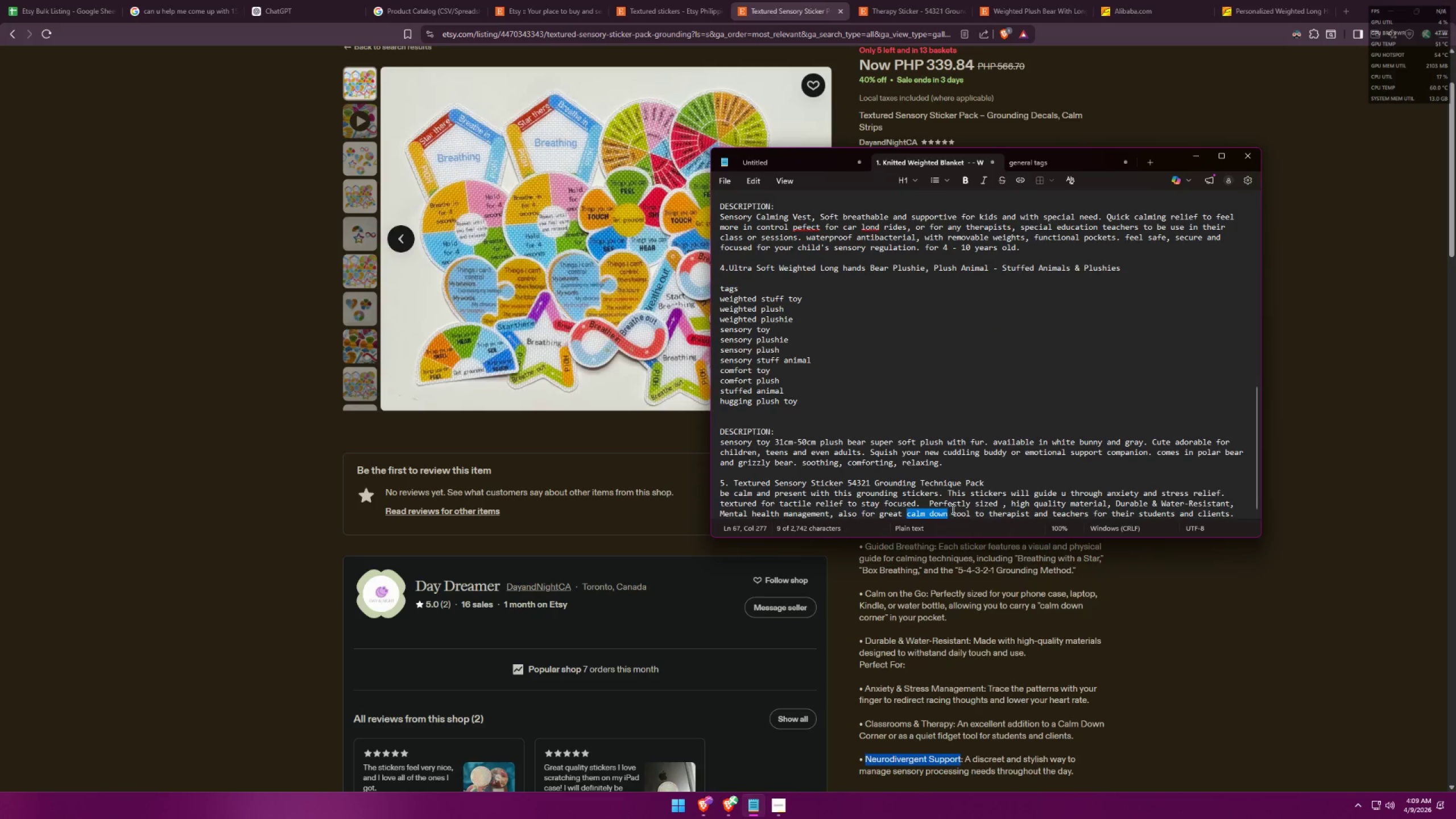 
key(Control+ControlLeft)
 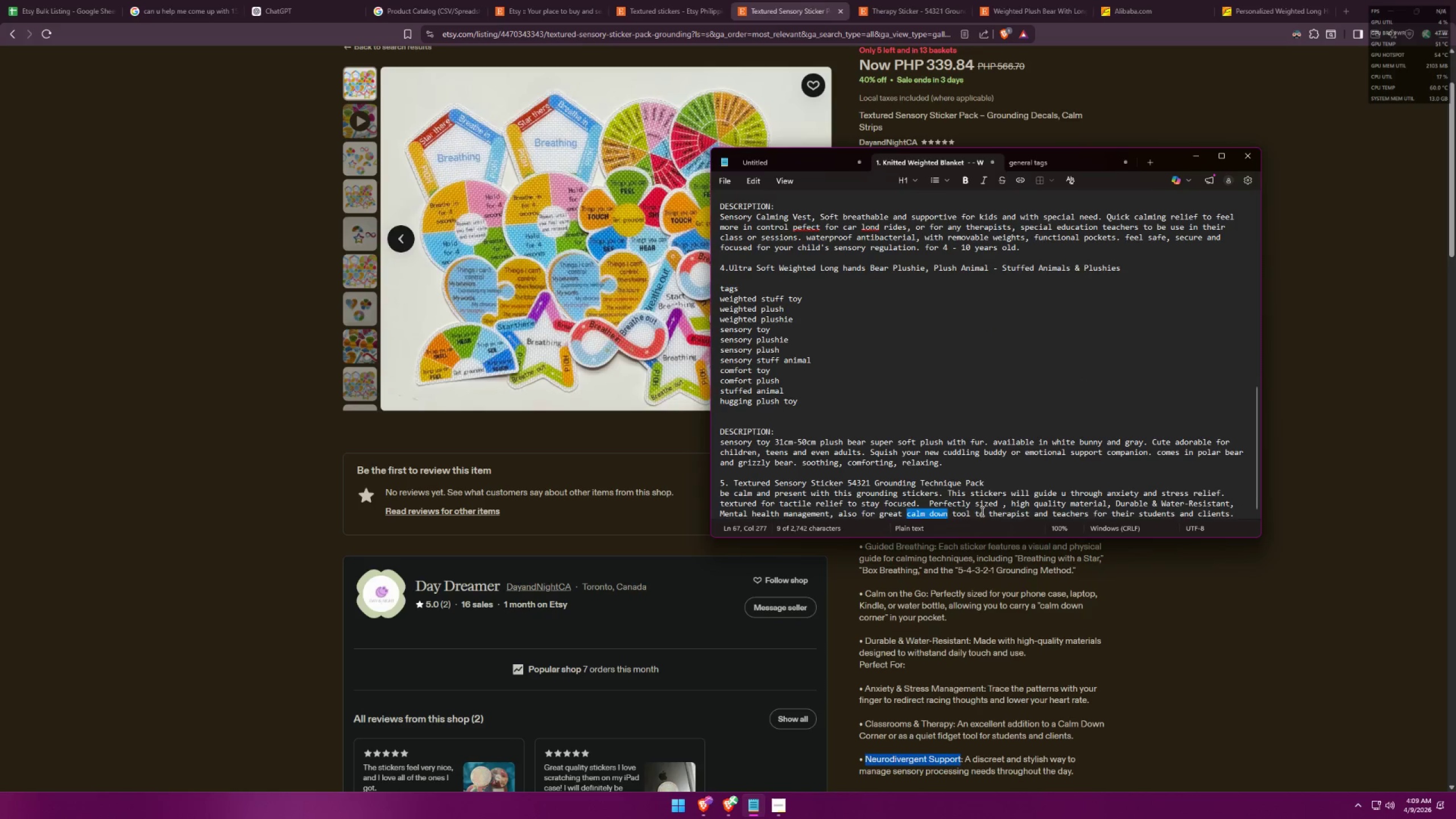 
key(Control+V)
 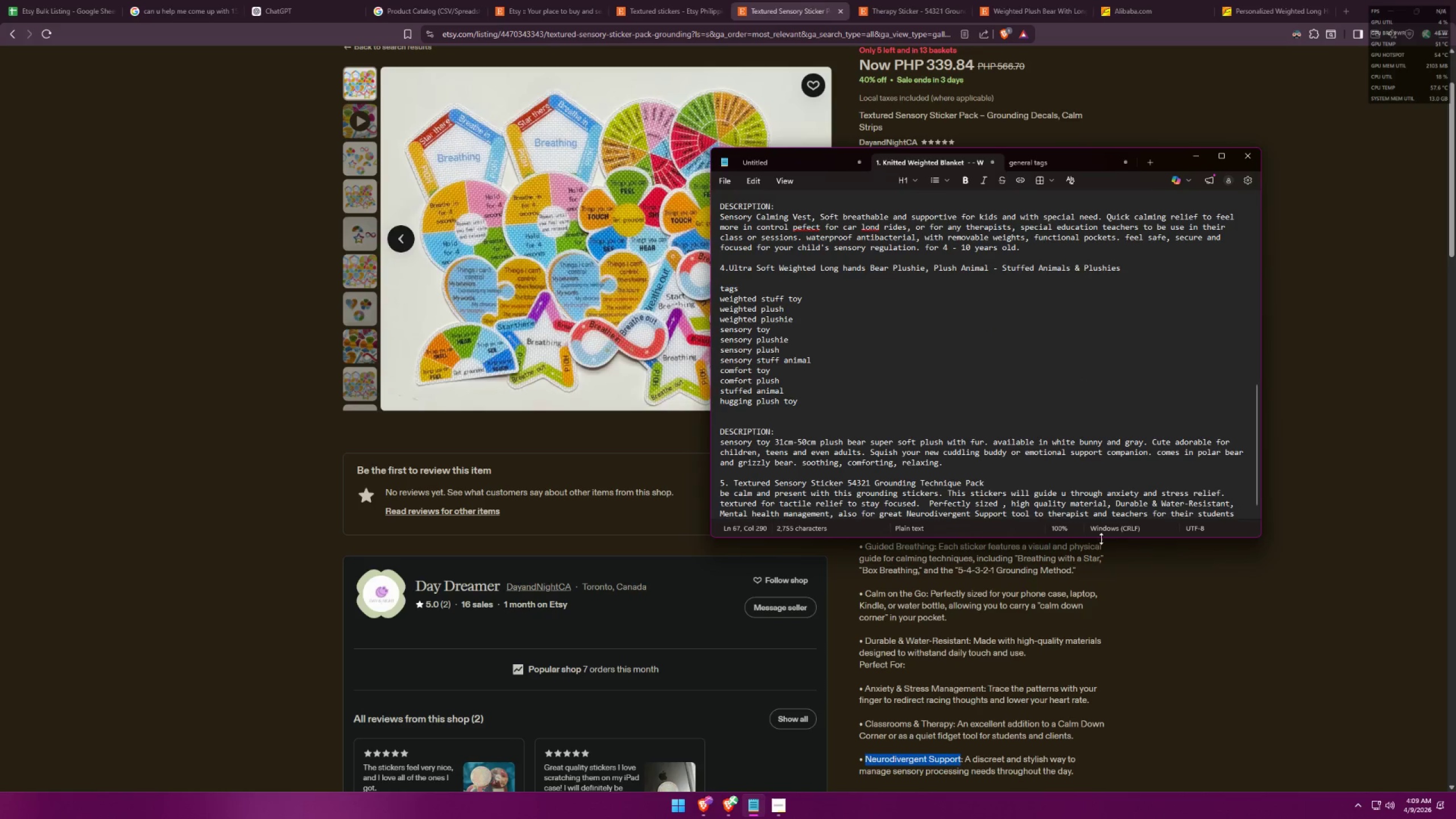 
scroll: coordinate [1140, 474], scroll_direction: down, amount: 2.0
 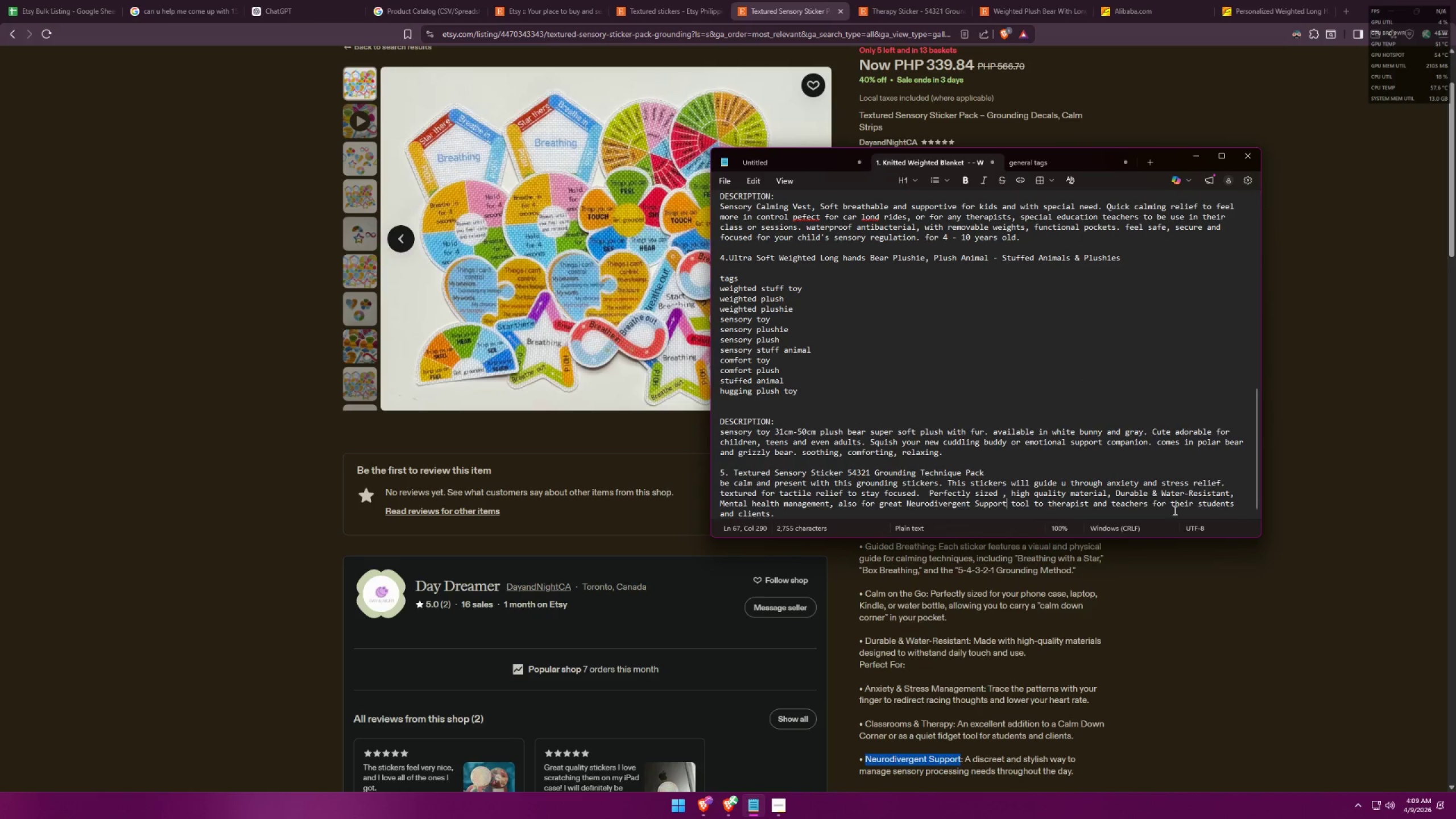 
left_click([1206, 622])
 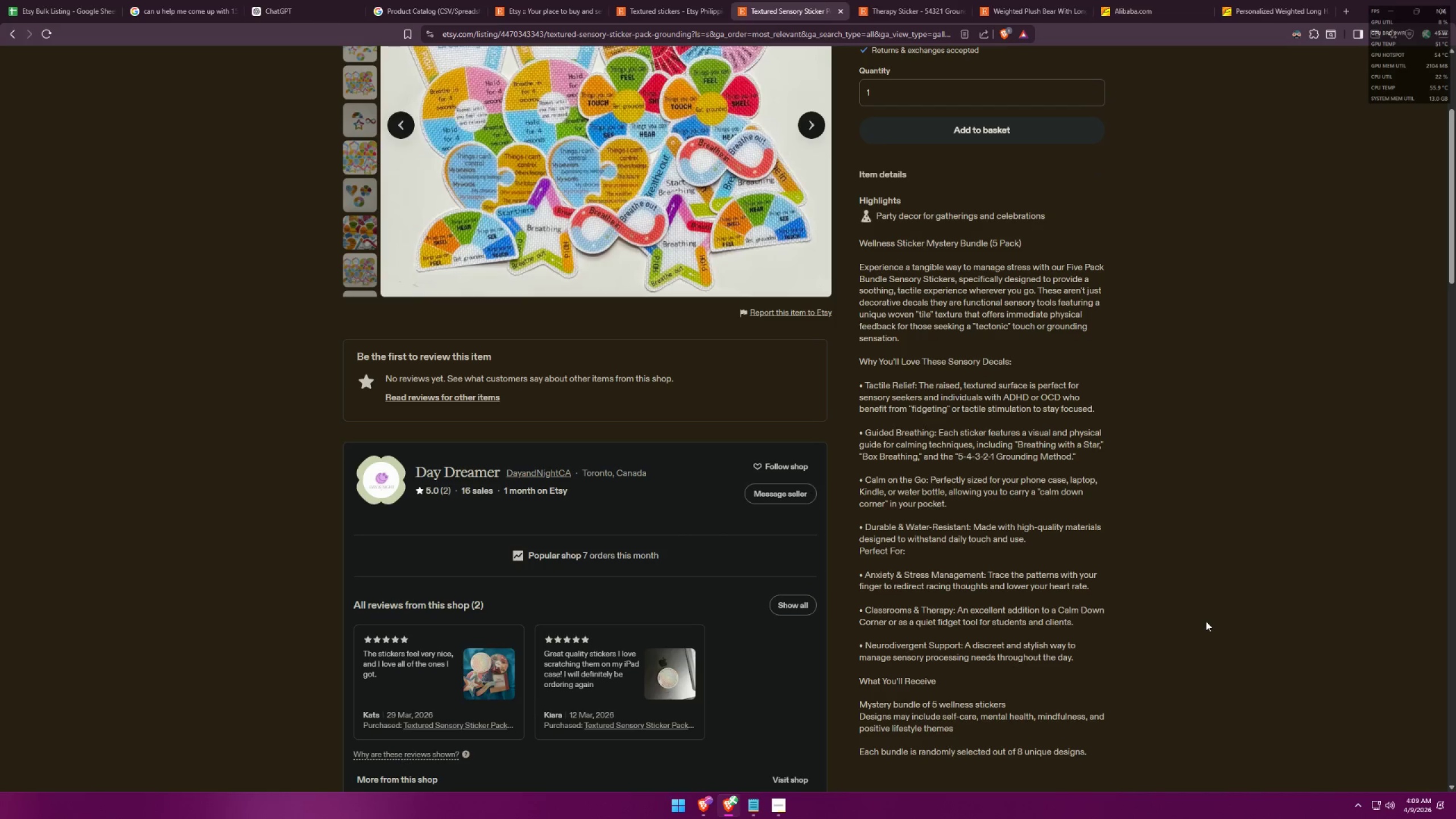 
scroll: coordinate [1210, 621], scroll_direction: down, amount: 4.0
 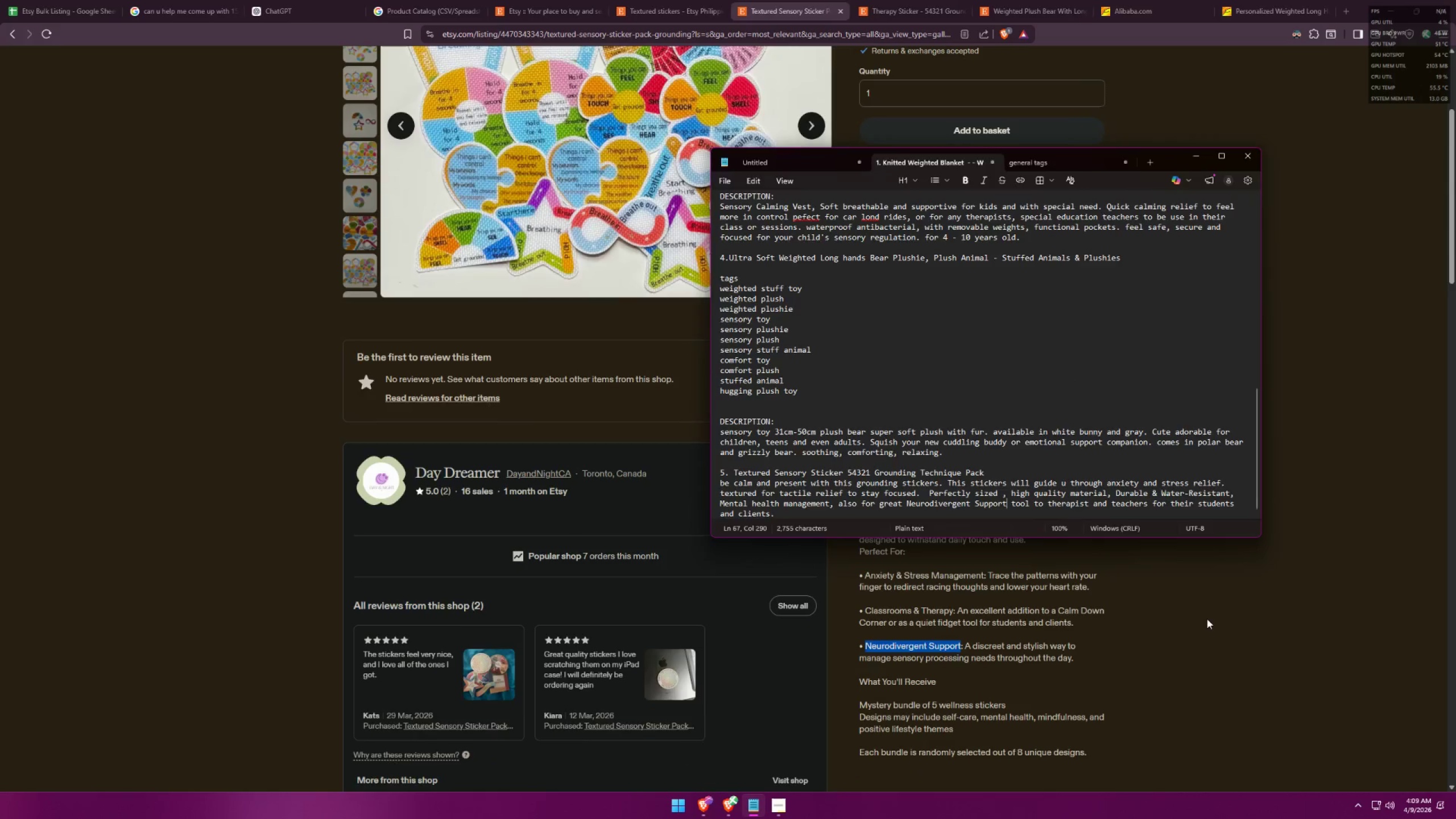 
scroll: coordinate [1205, 619], scroll_direction: up, amount: 6.0
 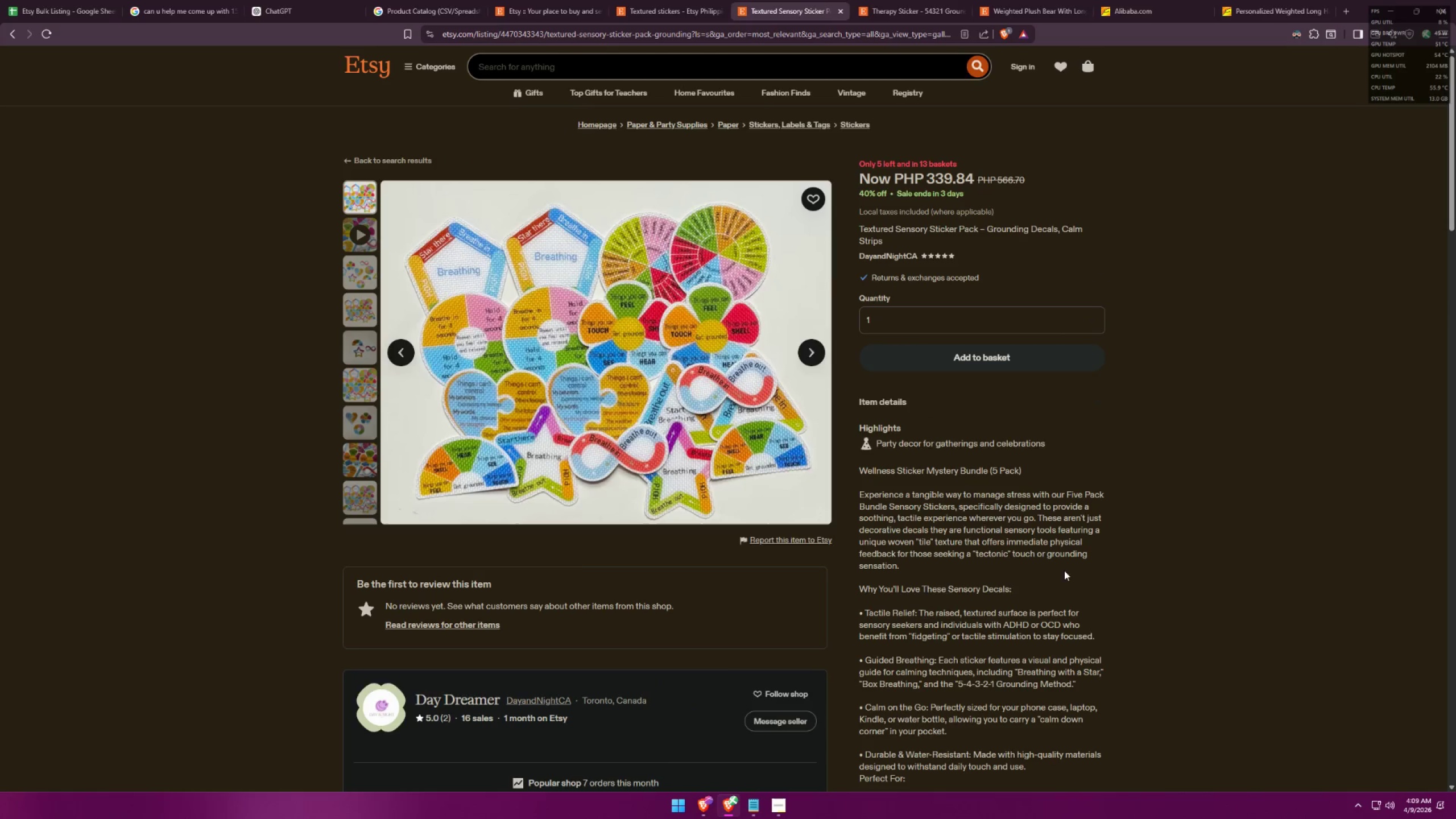 
key(Alt+AltLeft)
 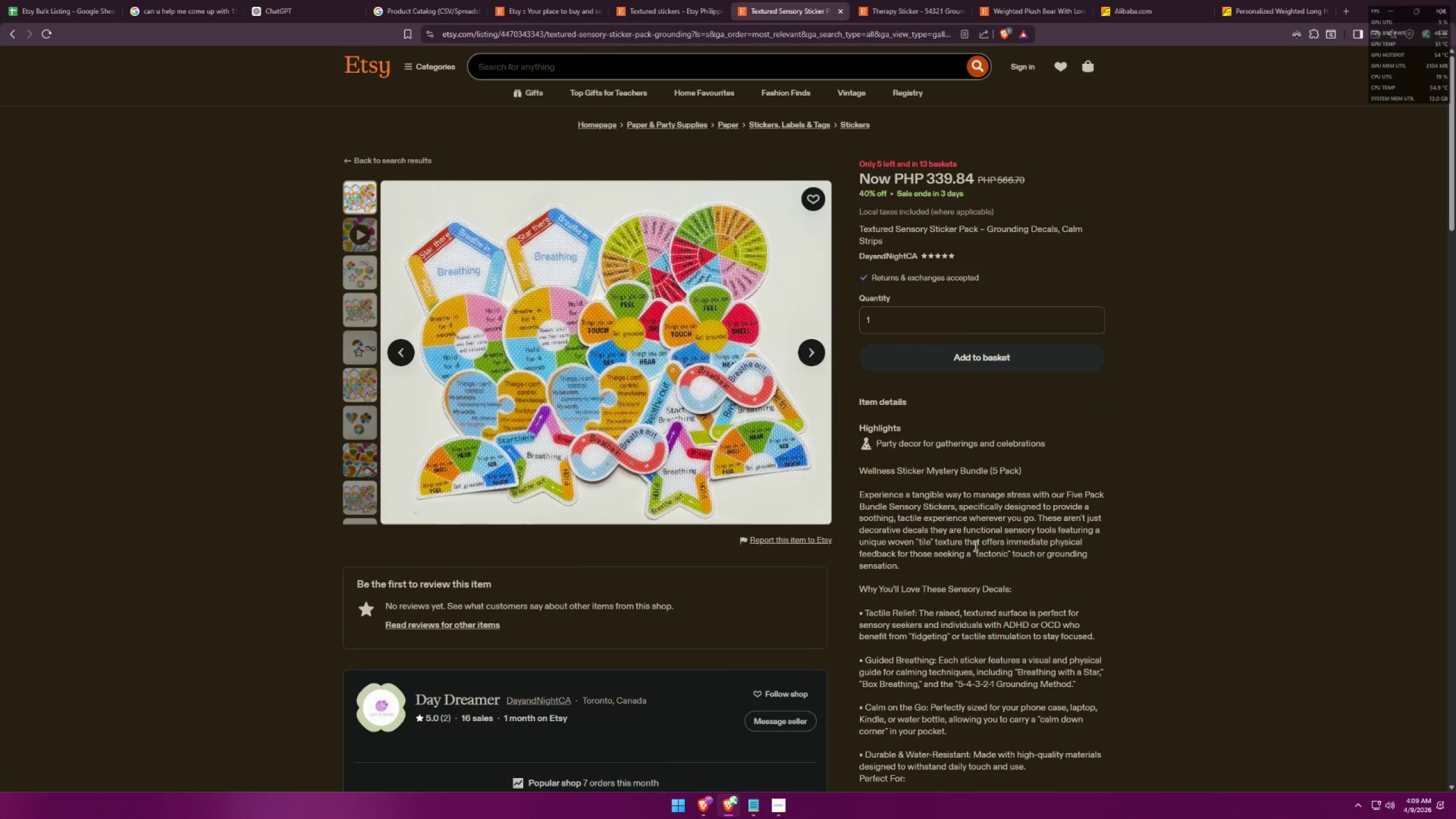 
key(Tab)
type(Available in Holographic coating and )
 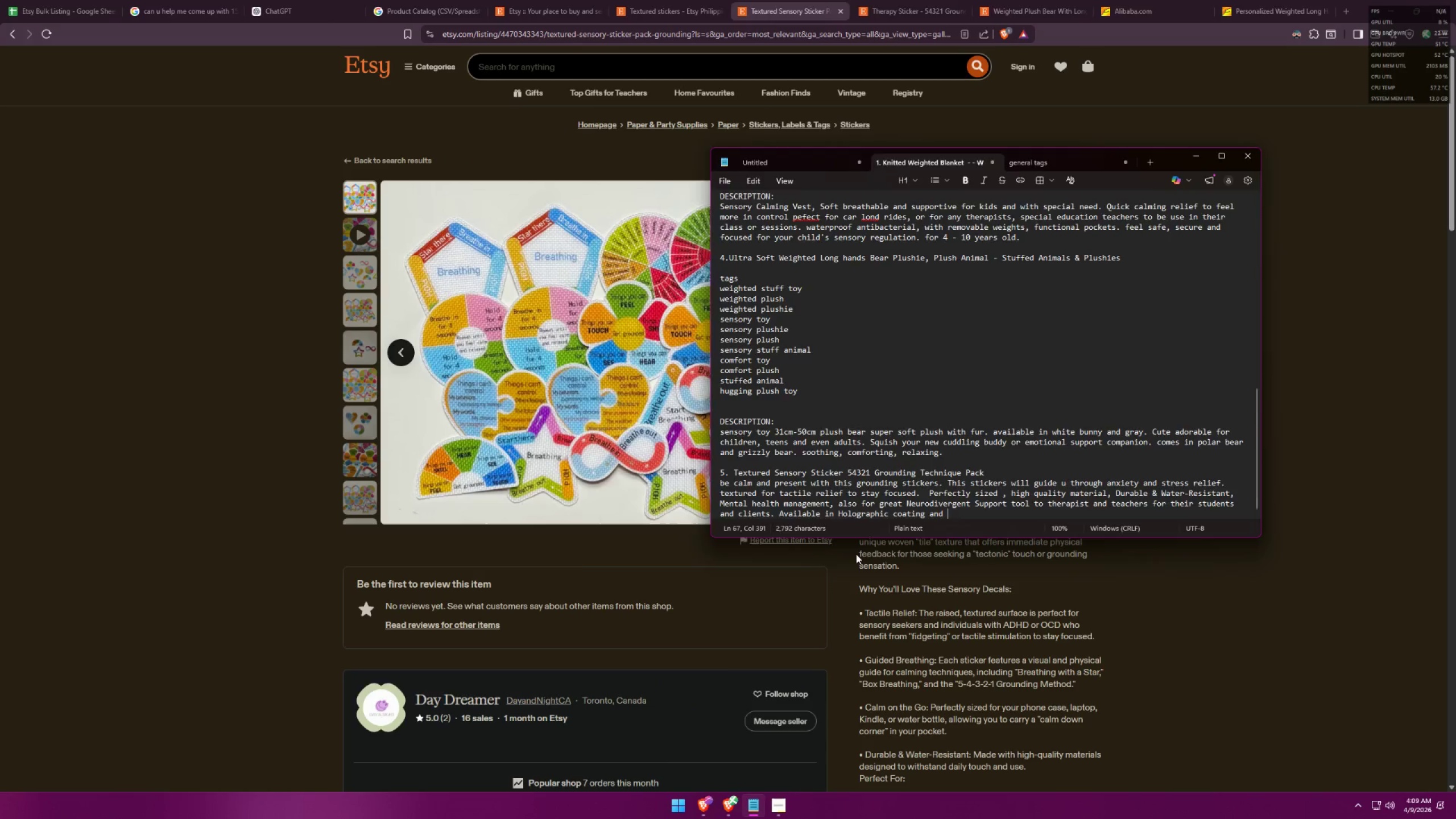 
key(Alt+AltLeft)
 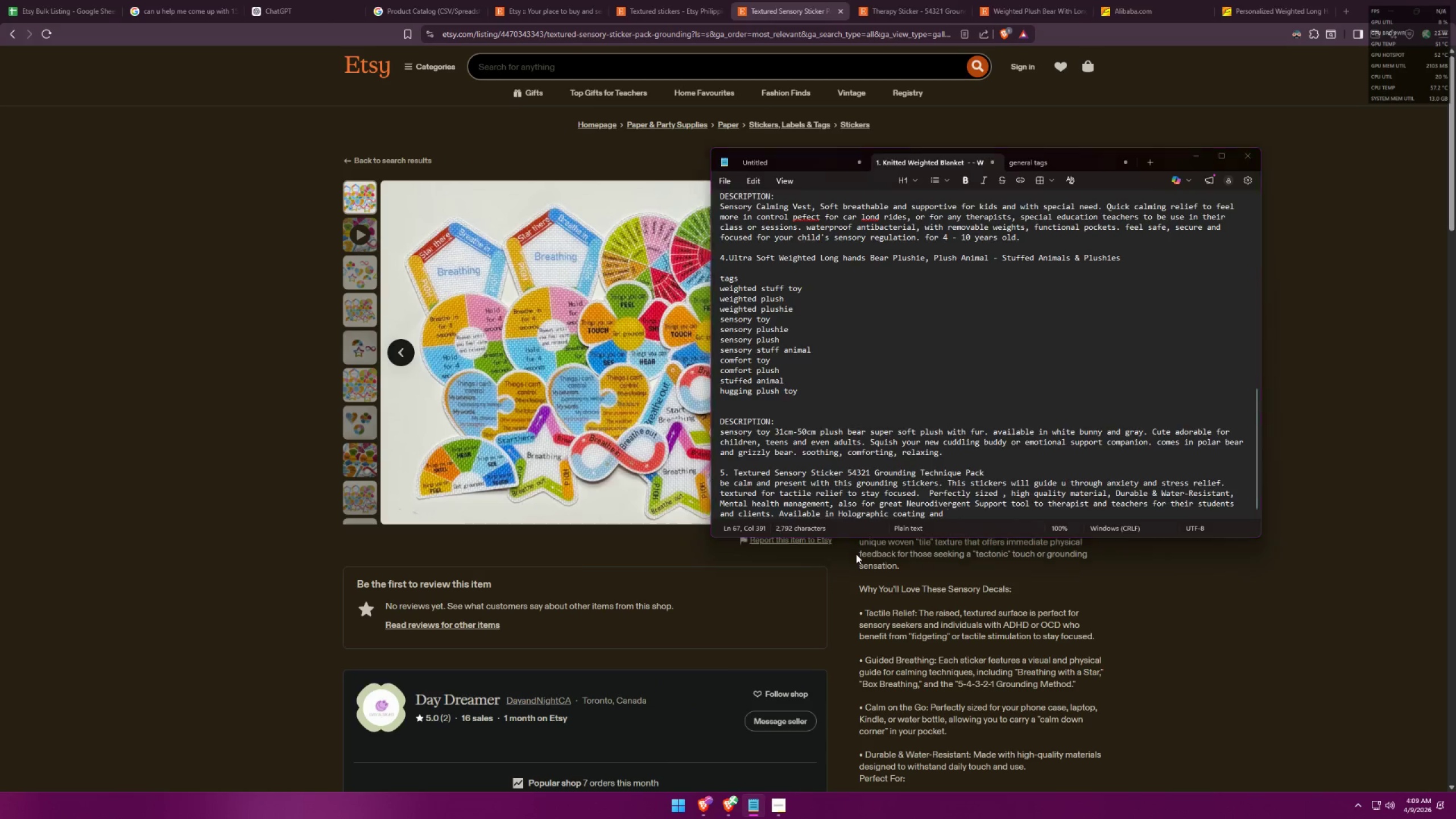 
key(Alt+Tab)
 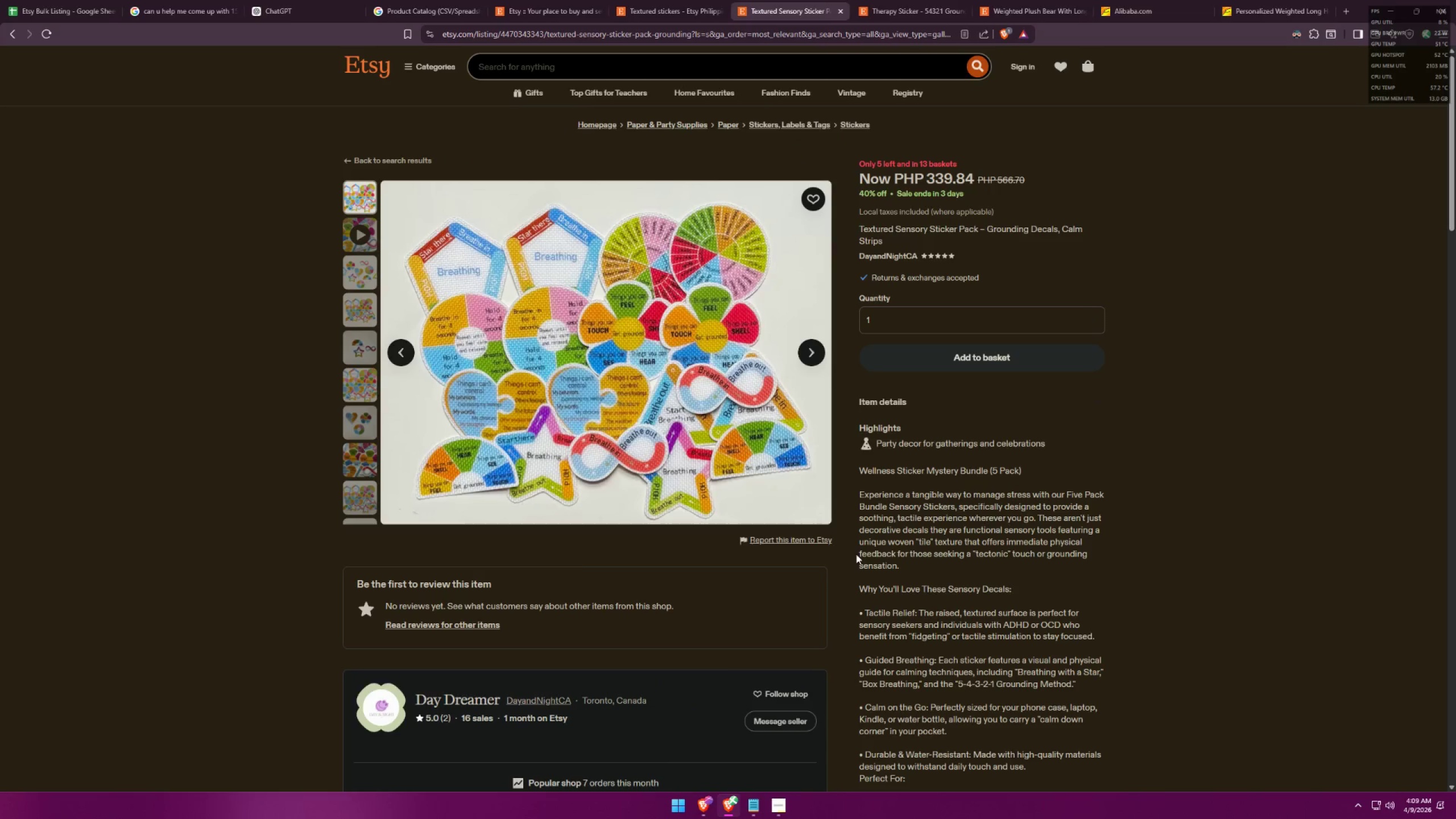 
key(Alt+AltLeft)
 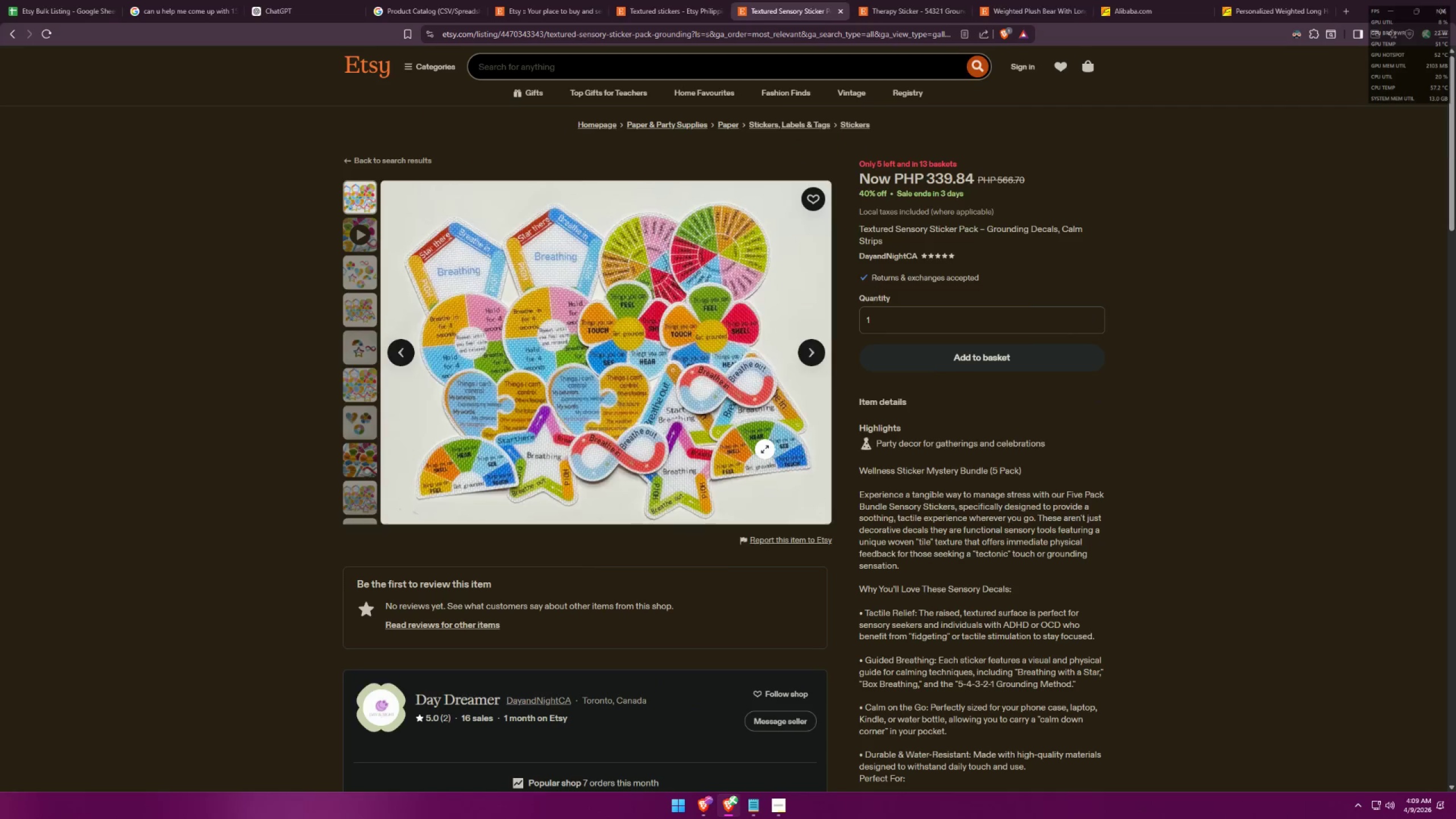 
key(Tab)
type(Matte. )
 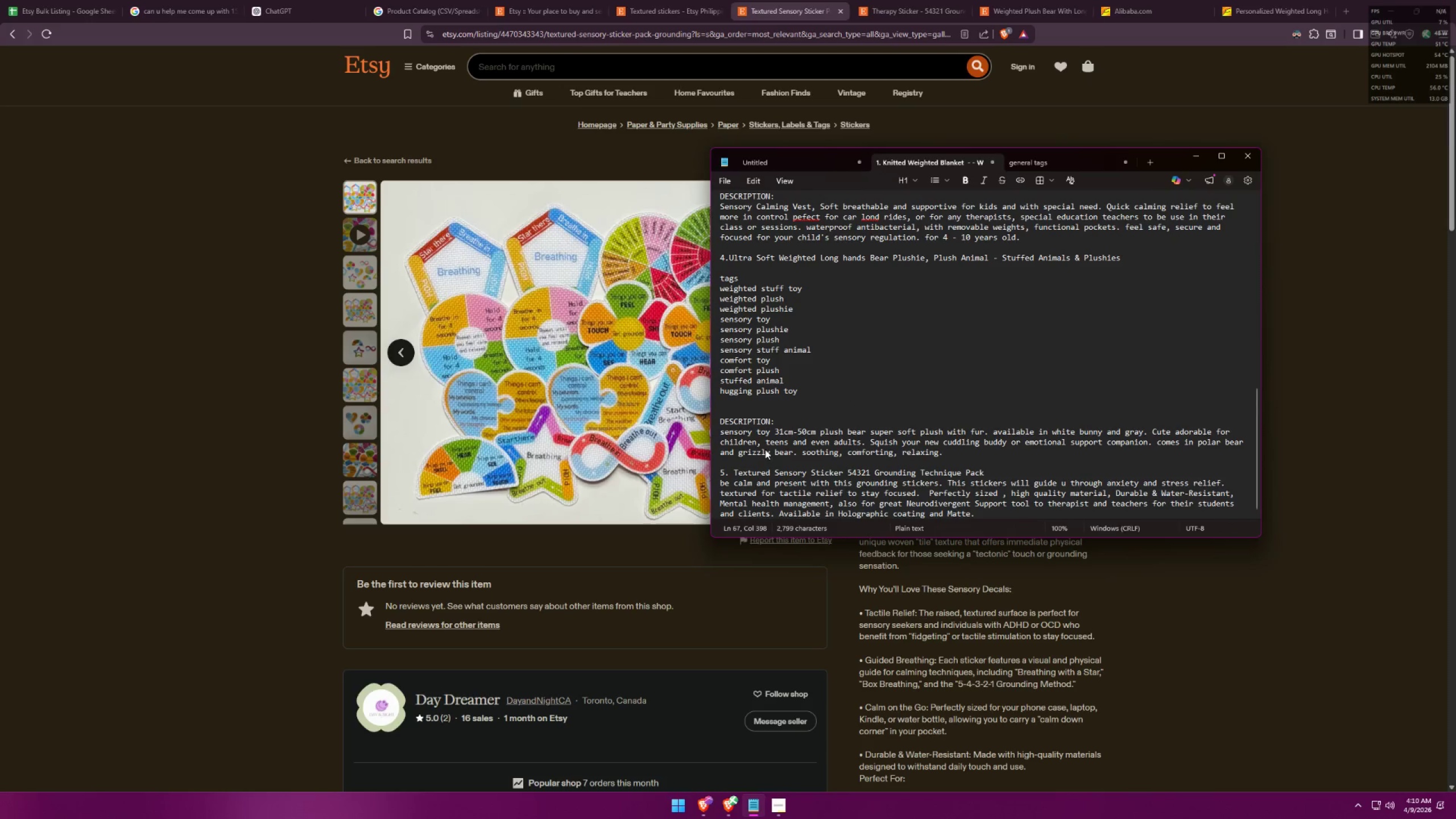 
key(Shift+Enter)
 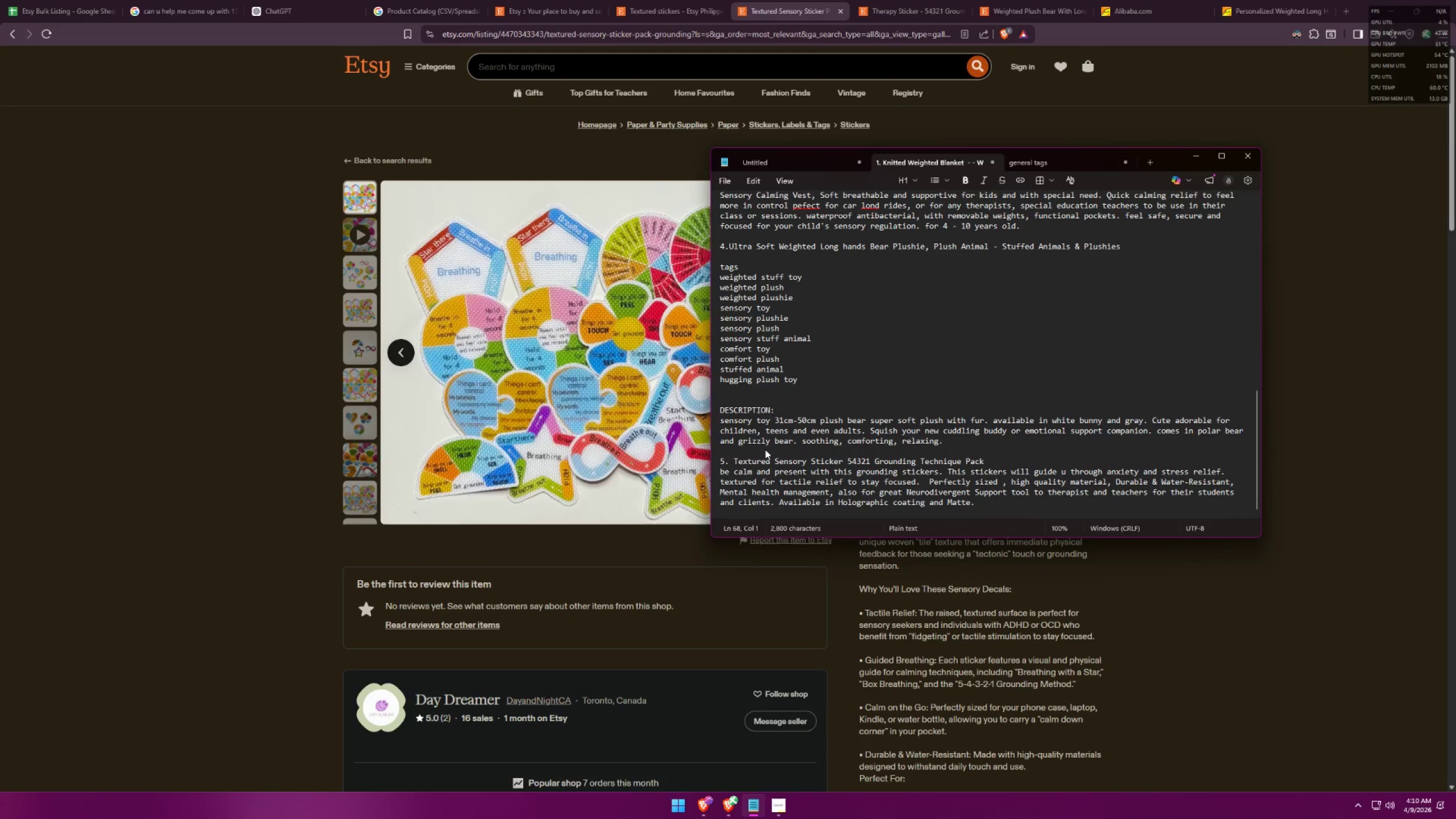 
wait(5.52)
 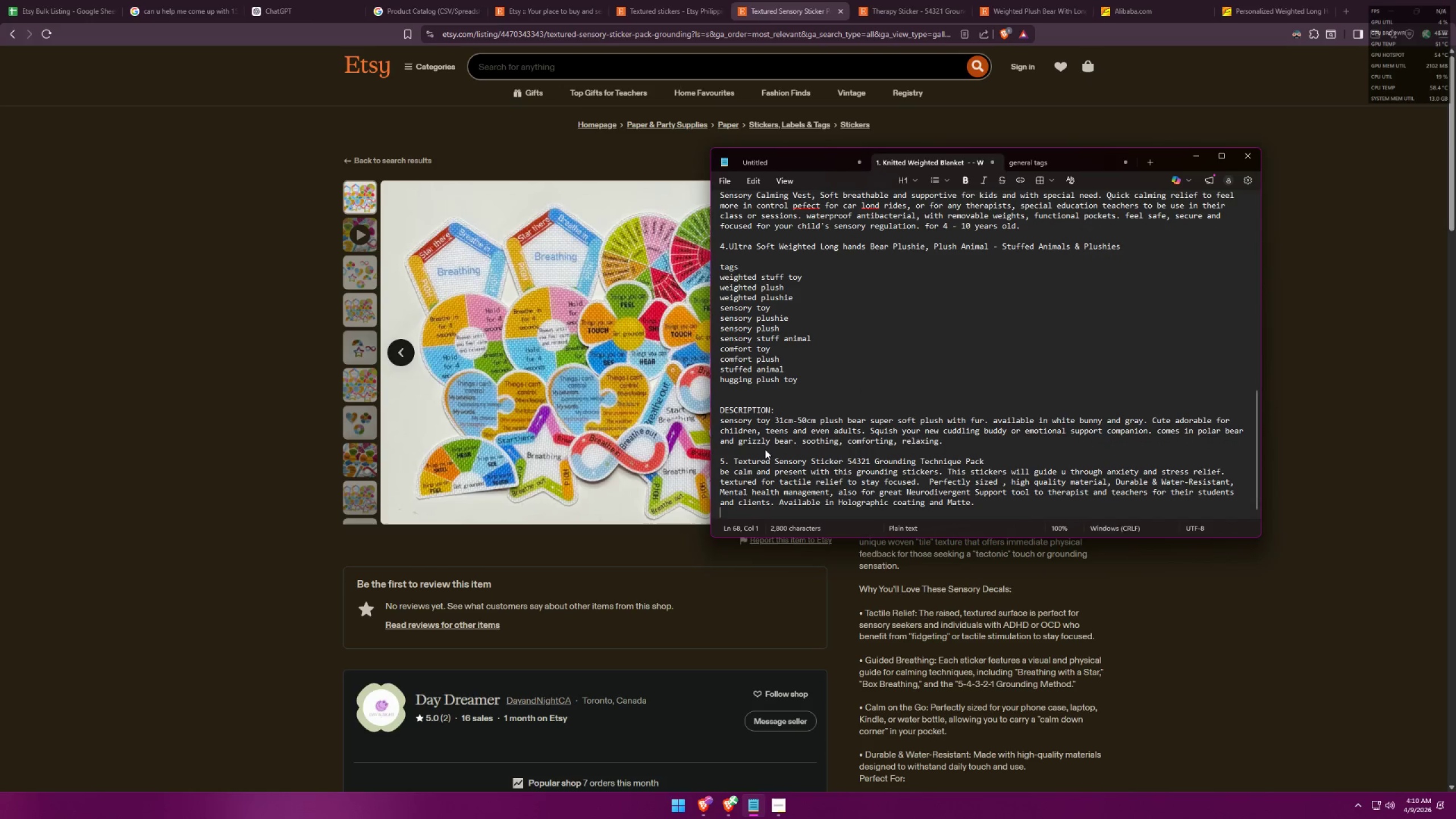 
left_click([1016, 466])
 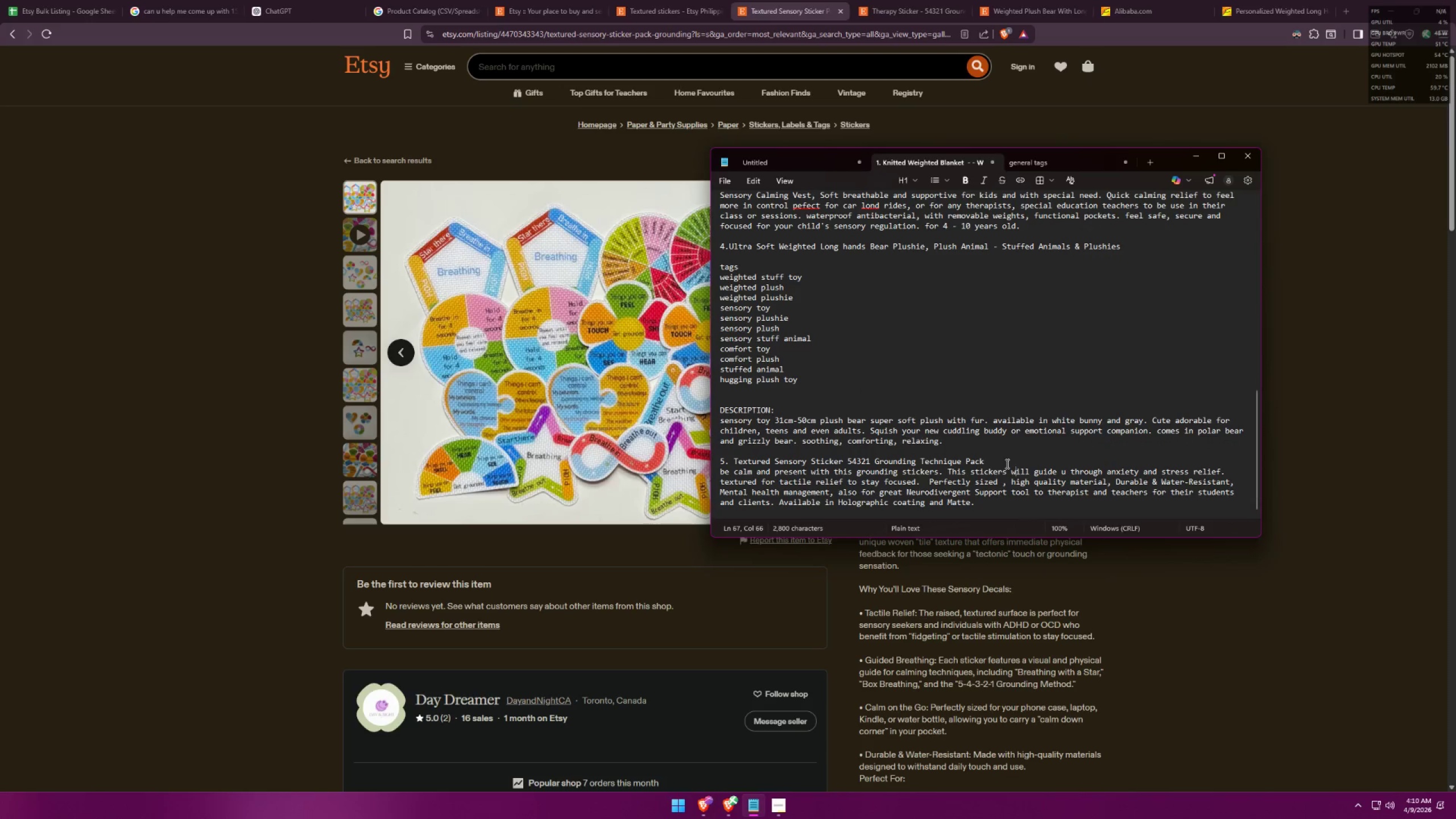 
key(Shift+Enter)
 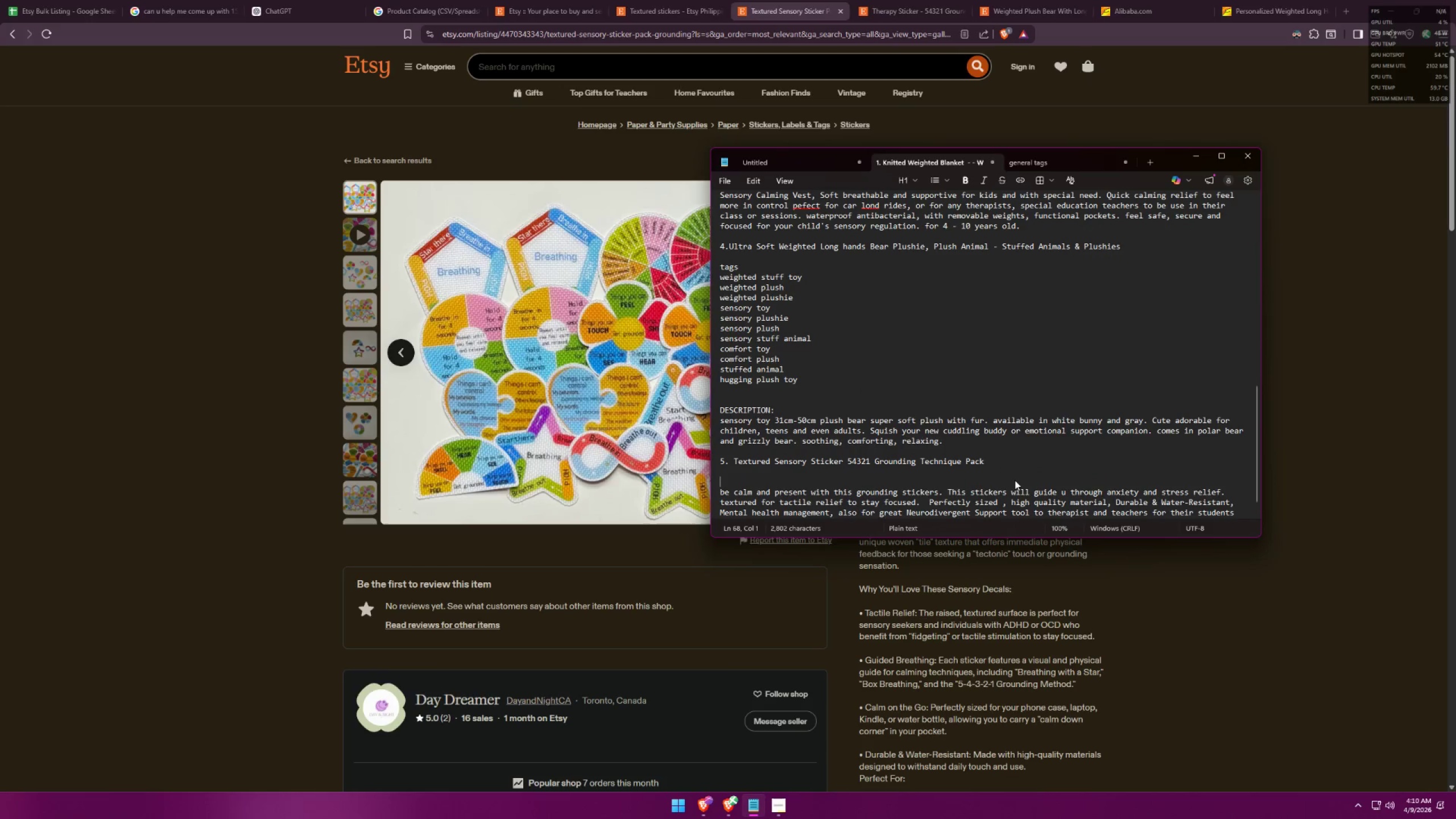 
key(Shift+Enter)
 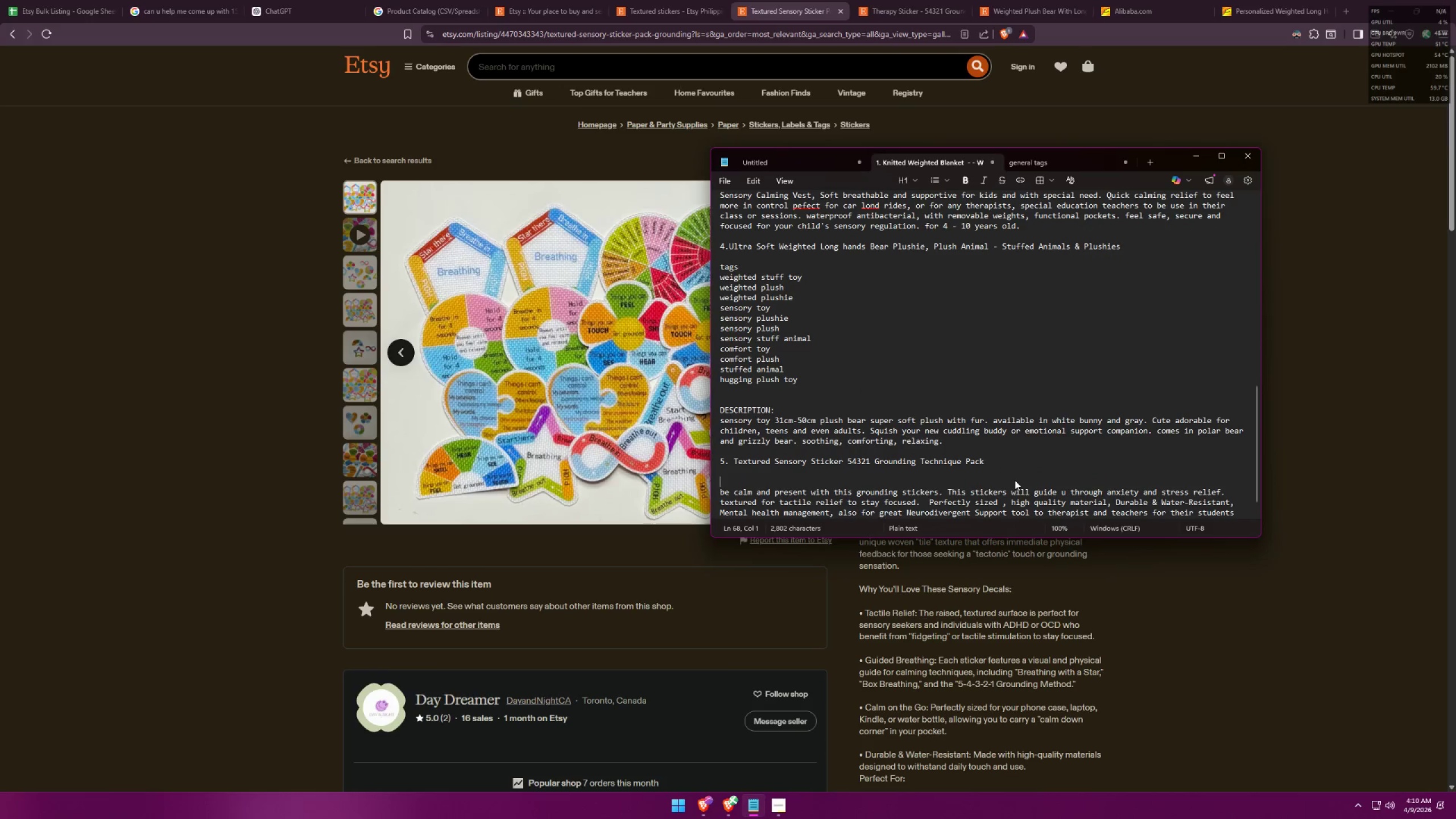 
type(Descr9-pt)
key(Backspace)
key(Backspace)
key(Backspace)
key(Backspace)
type(o)
key(Backspace)
type(iptionm)
key(Backspace)
type(:)
key(Backspace)
key(Backspace)
key(Backspace)
type(S)
key(Backspace)
type(DESCRIPTIOM:)
key(Backspace)
key(Backspace)
type(NL)
key(Backspace)
type(:)
 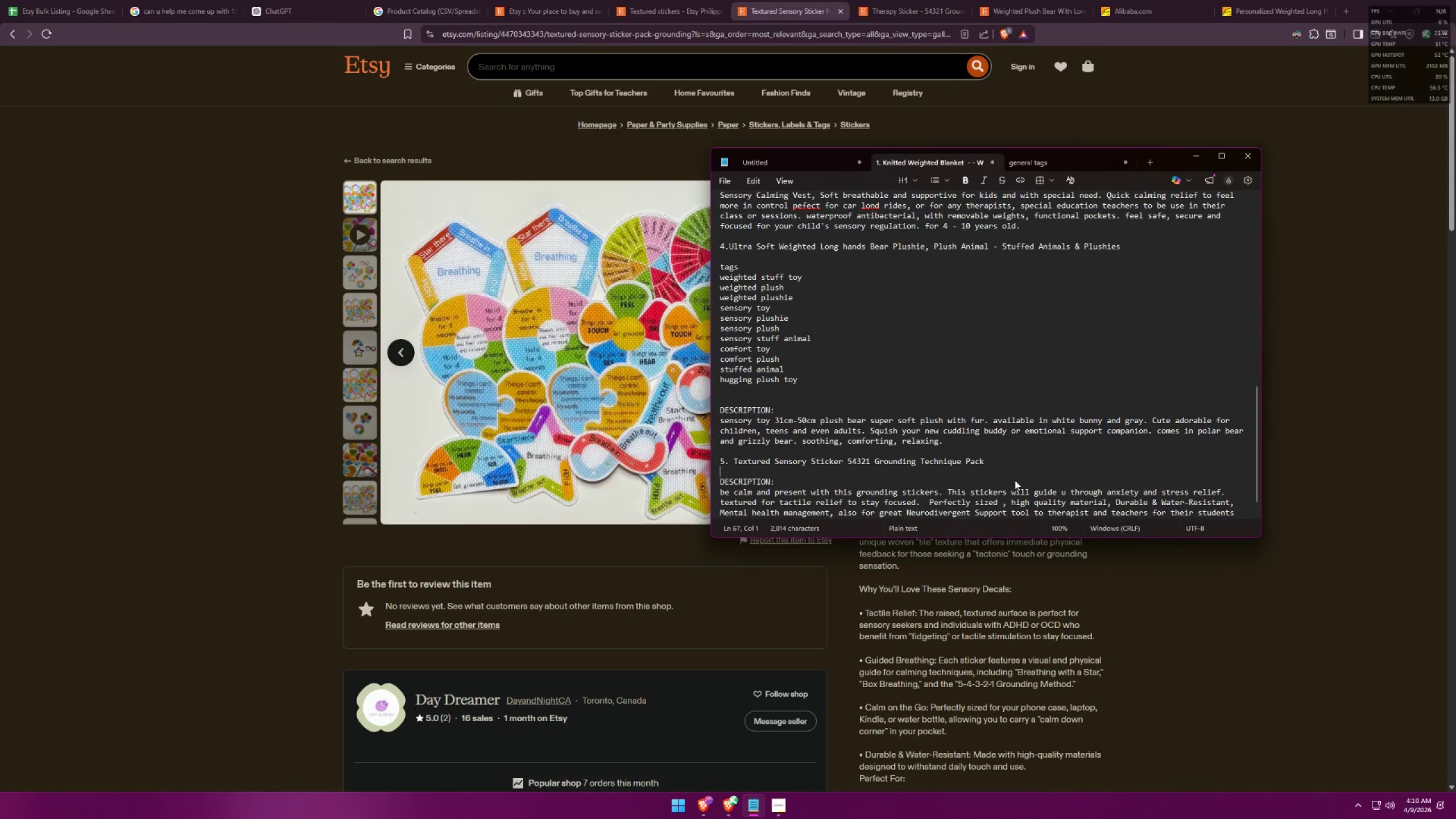 
 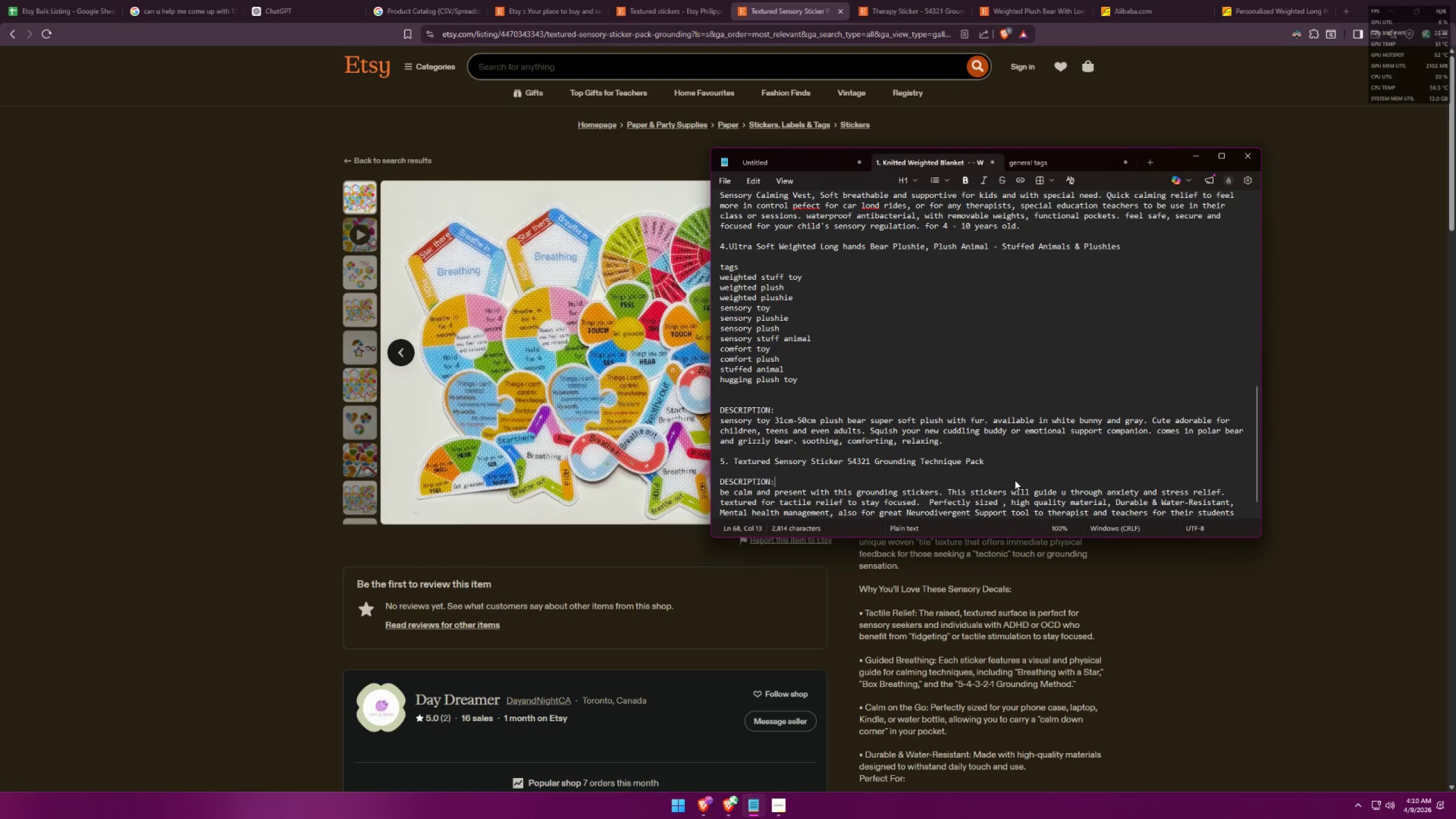 
key(ArrowUp)
 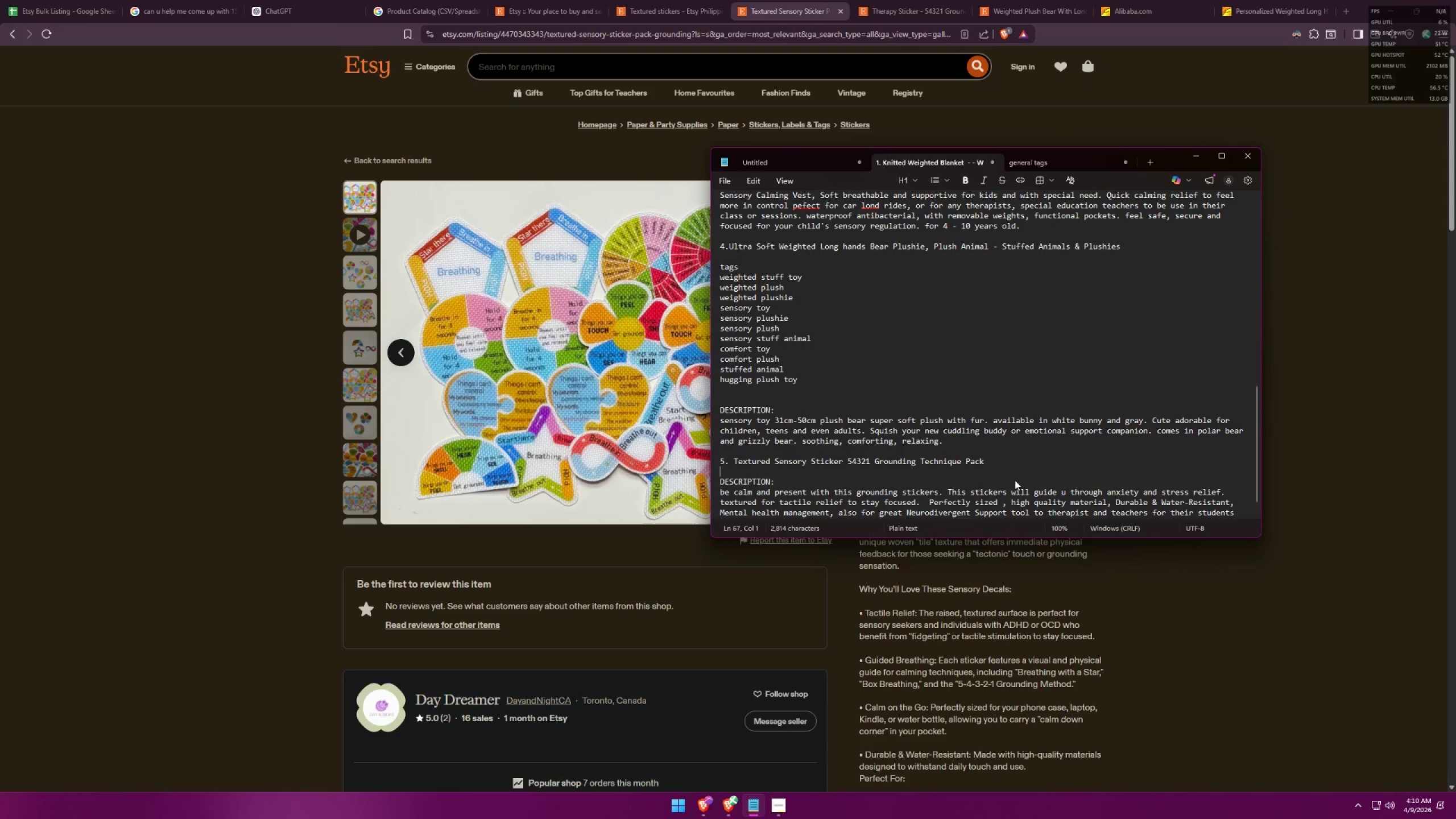 
key(Shift+Enter)
 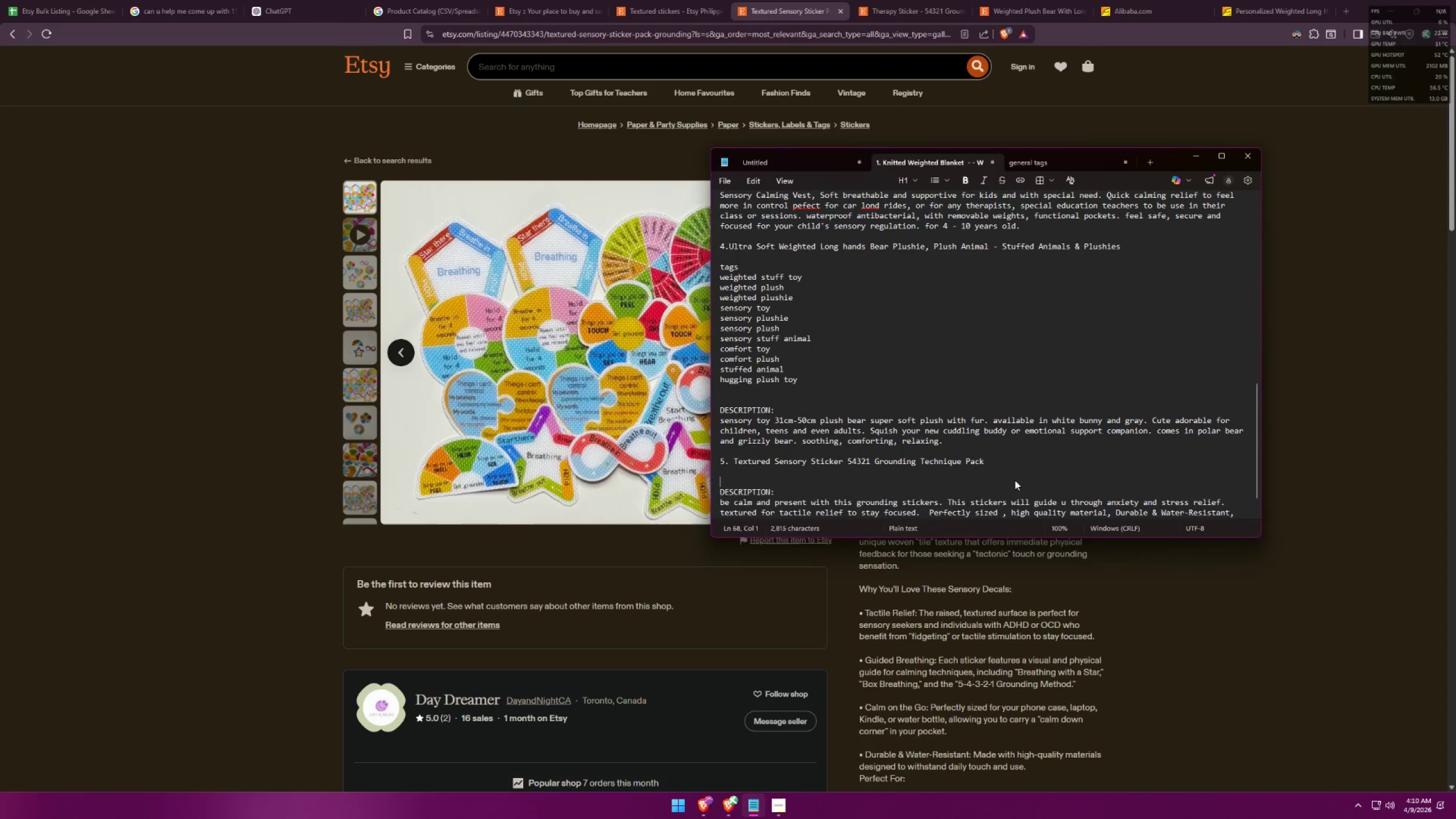 
key(Shift+Enter)
 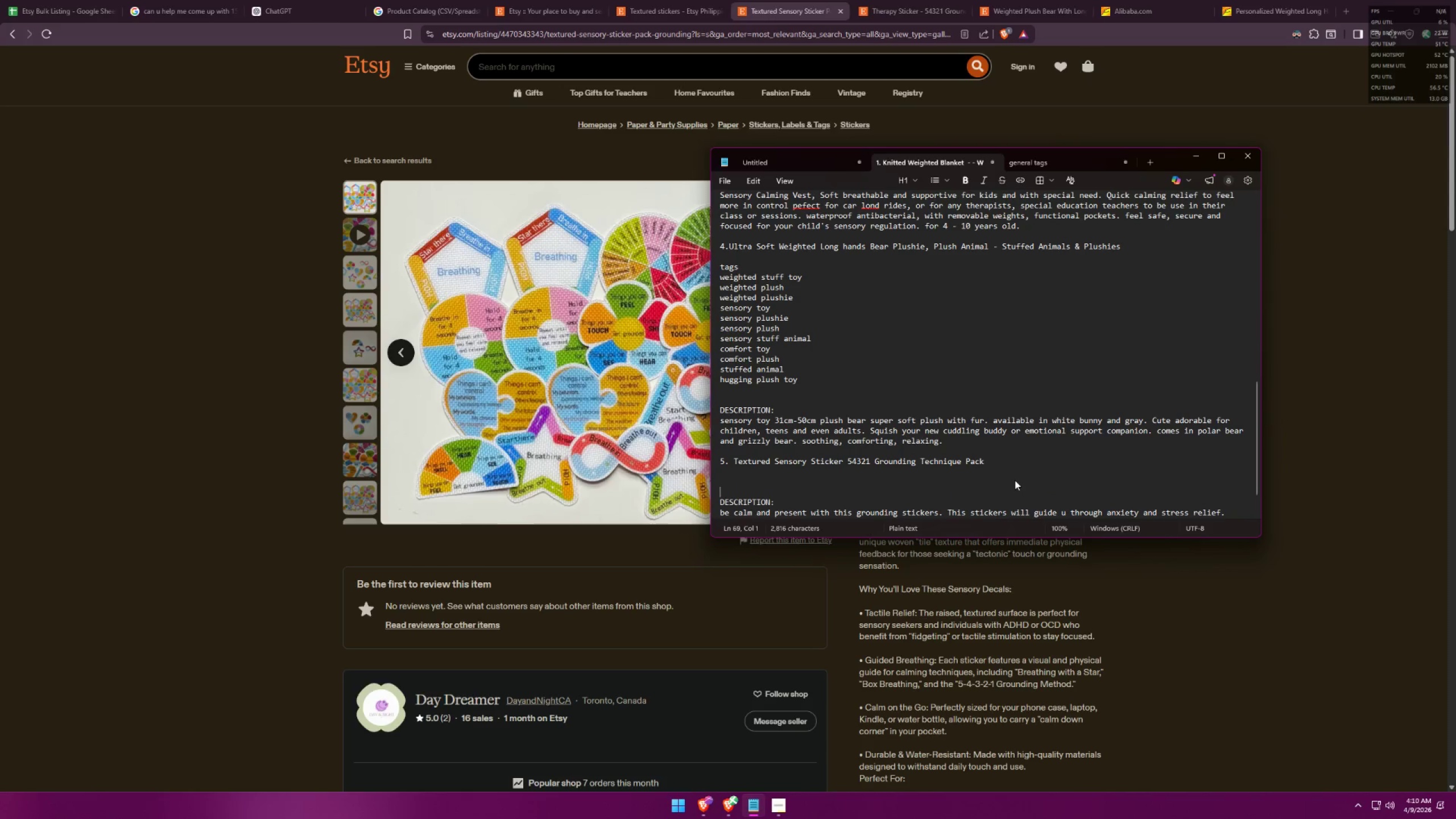 
key(ArrowUp)
 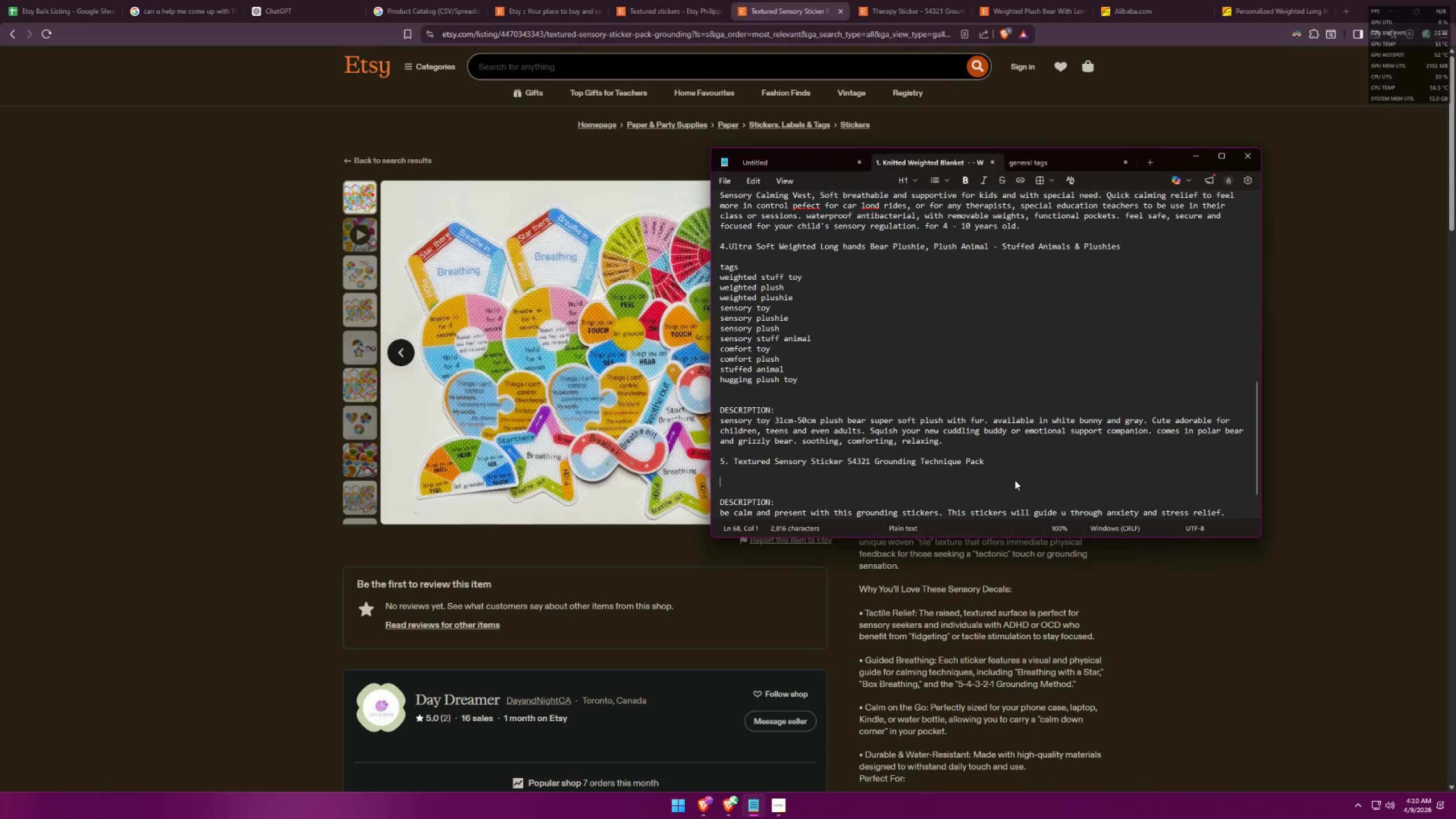 
key(ArrowUp)
 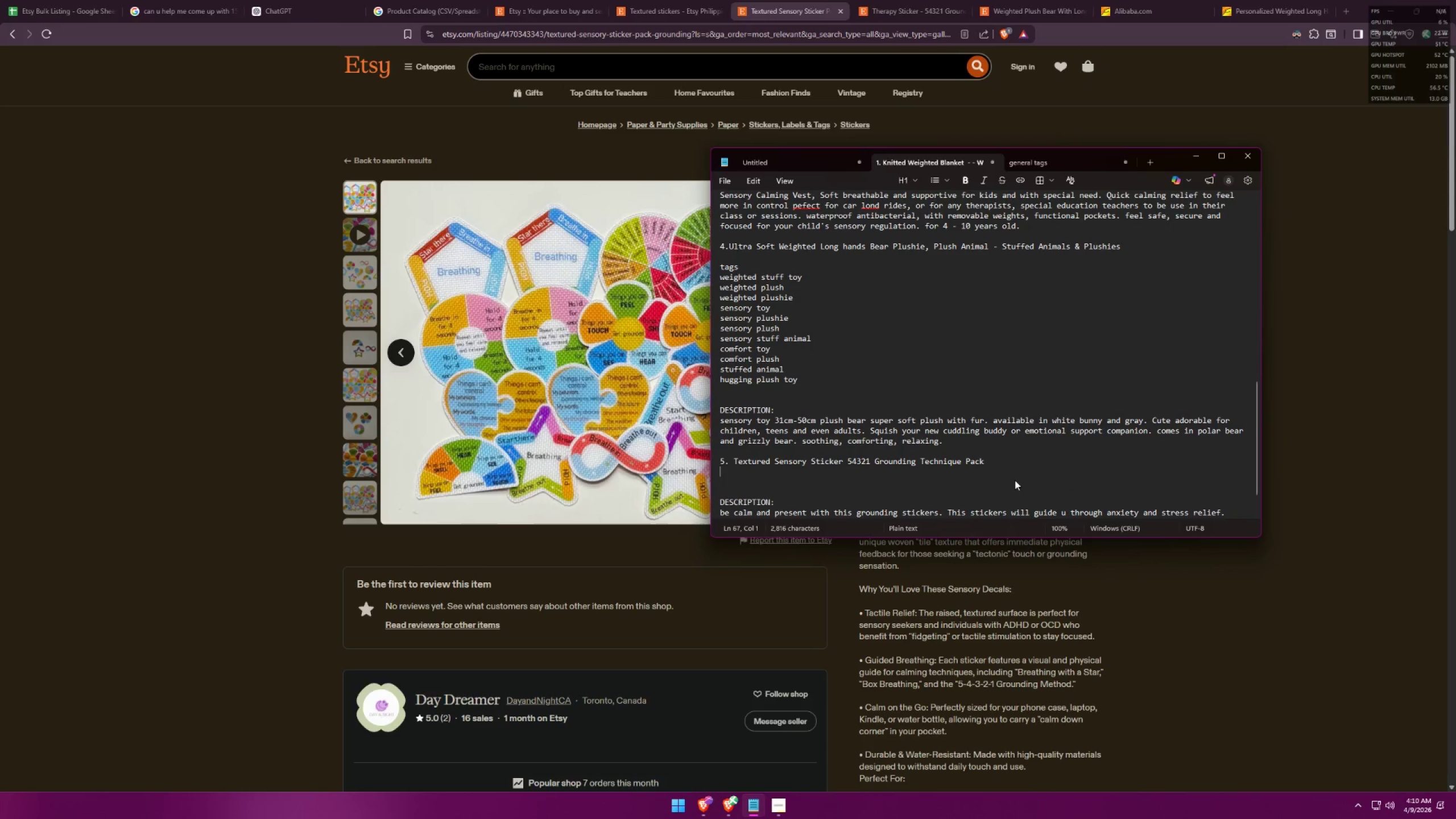 
type(tags)
 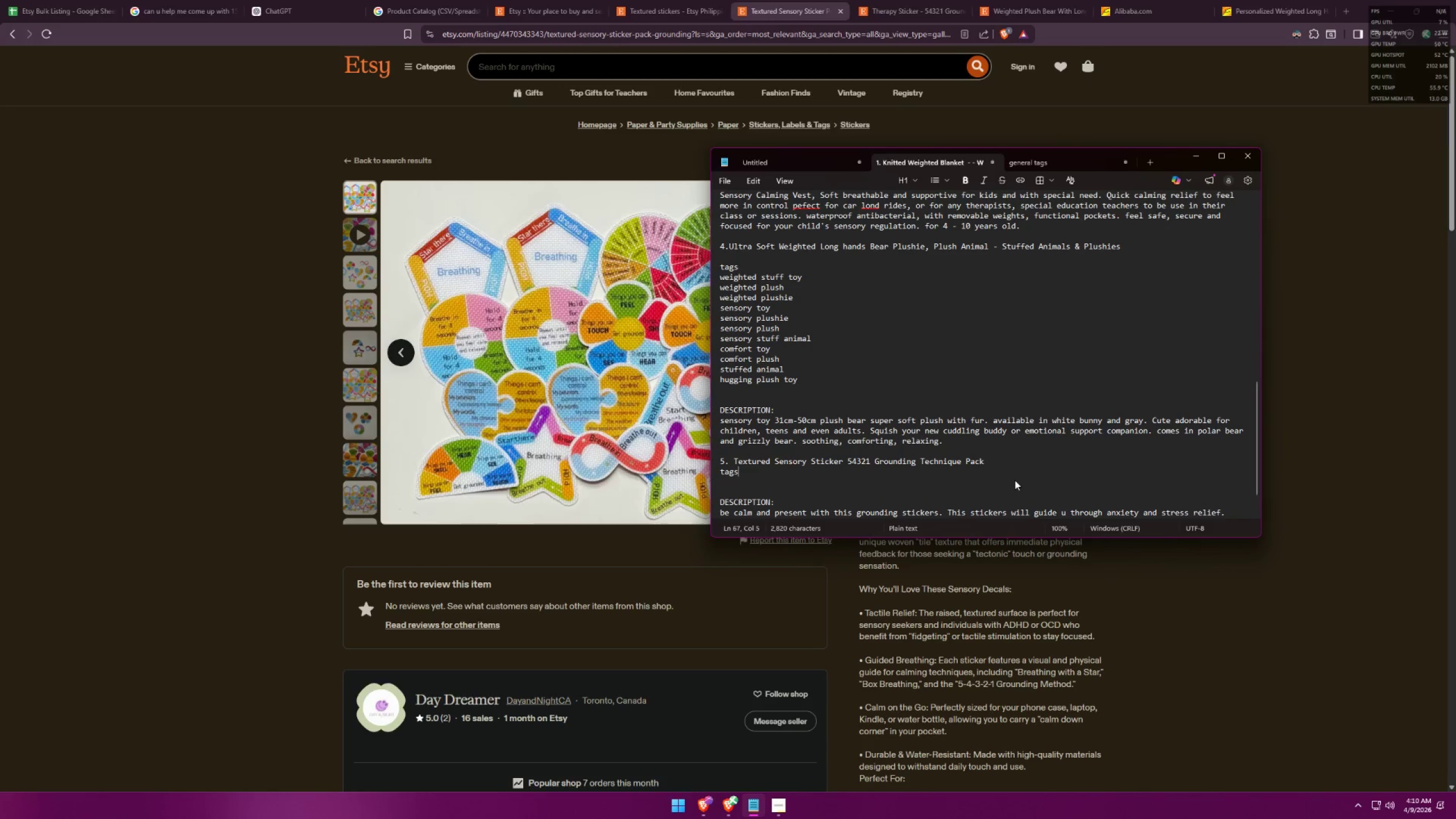 
key(Shift+Enter)
 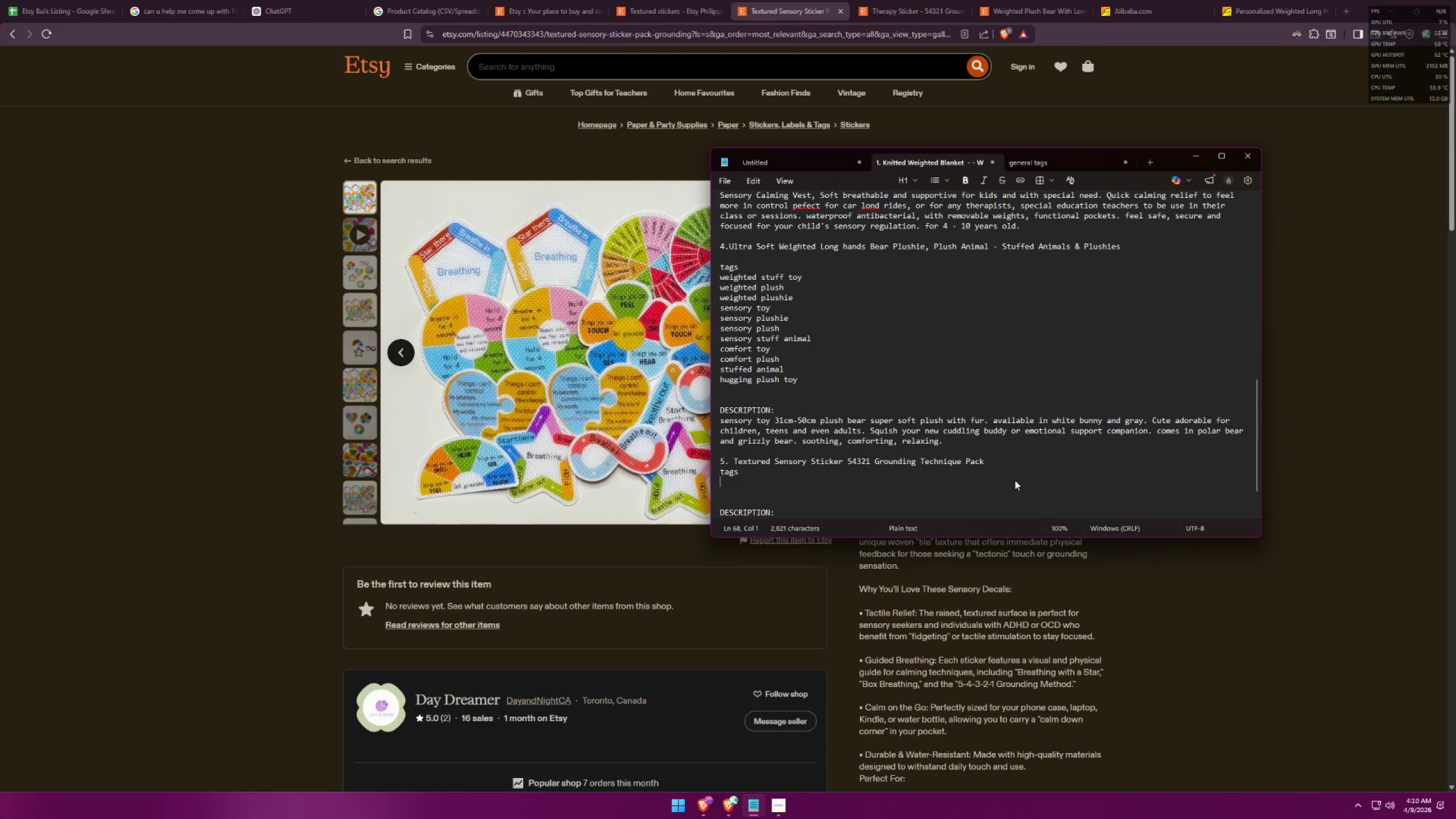 
key(ArrowUp)
 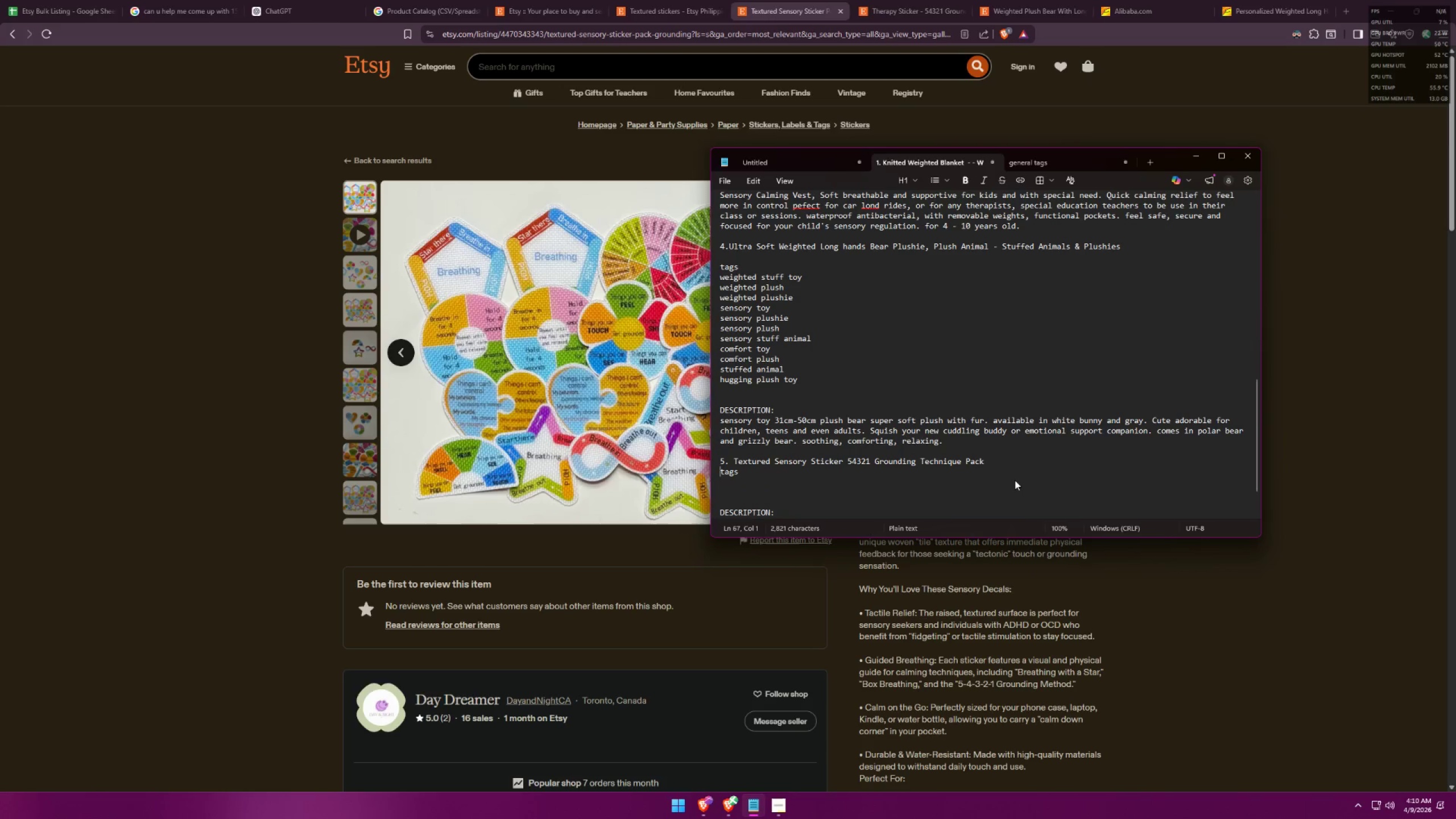 
key(Shift+ShiftLeft)
 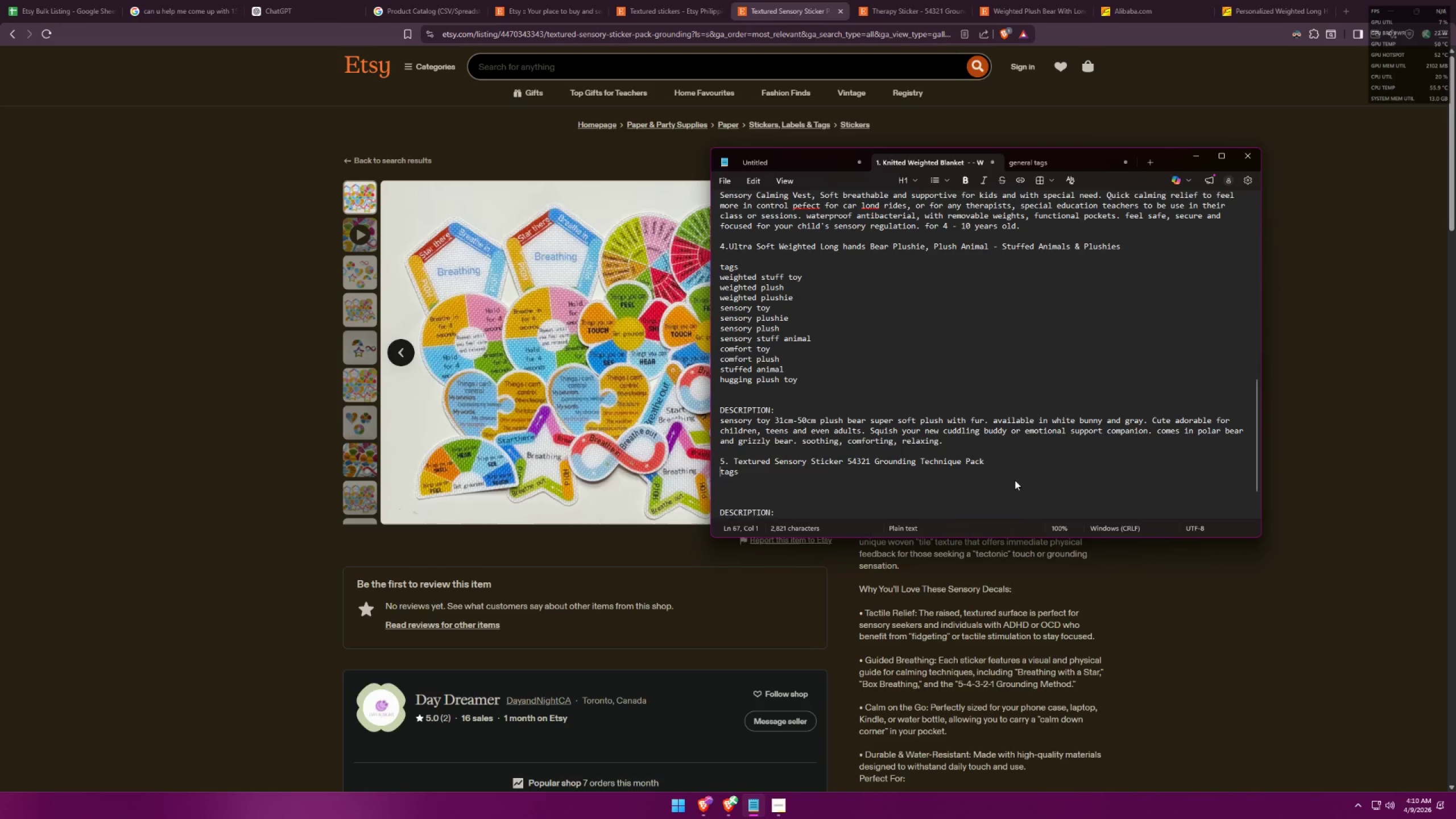 
key(Shift+Enter)
 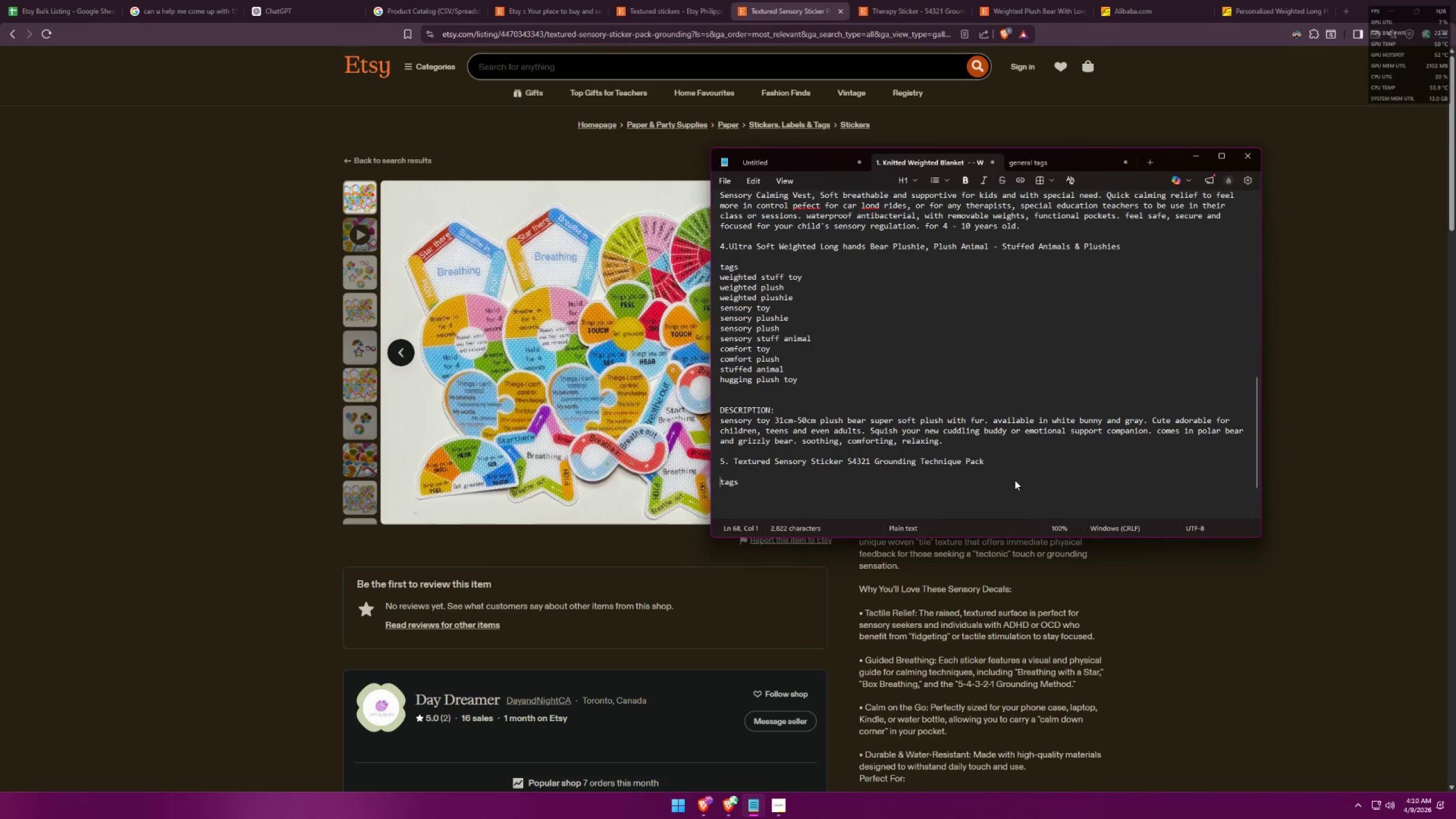 
key(ArrowDown)
 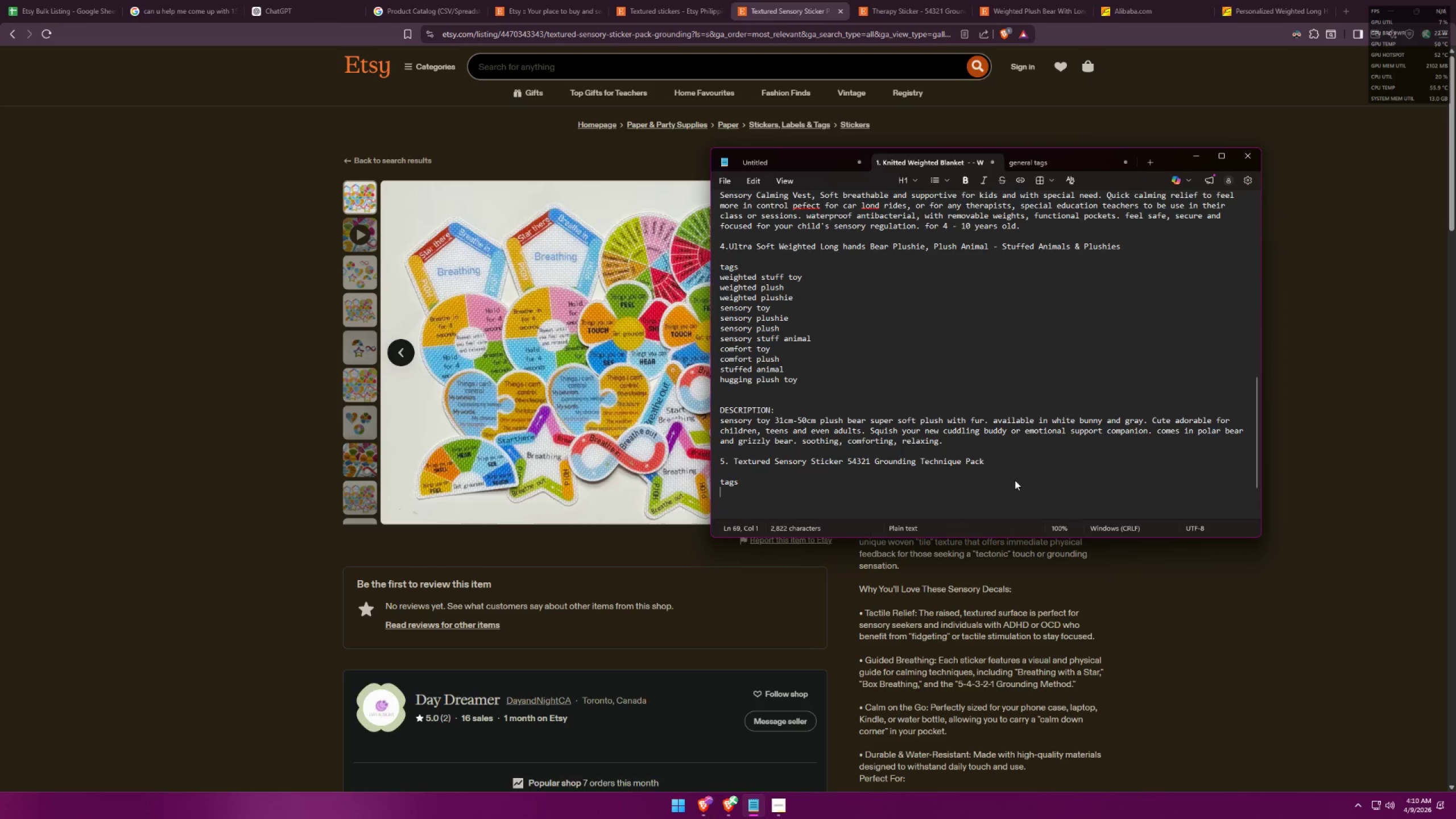 
key(Alt+AltLeft)
 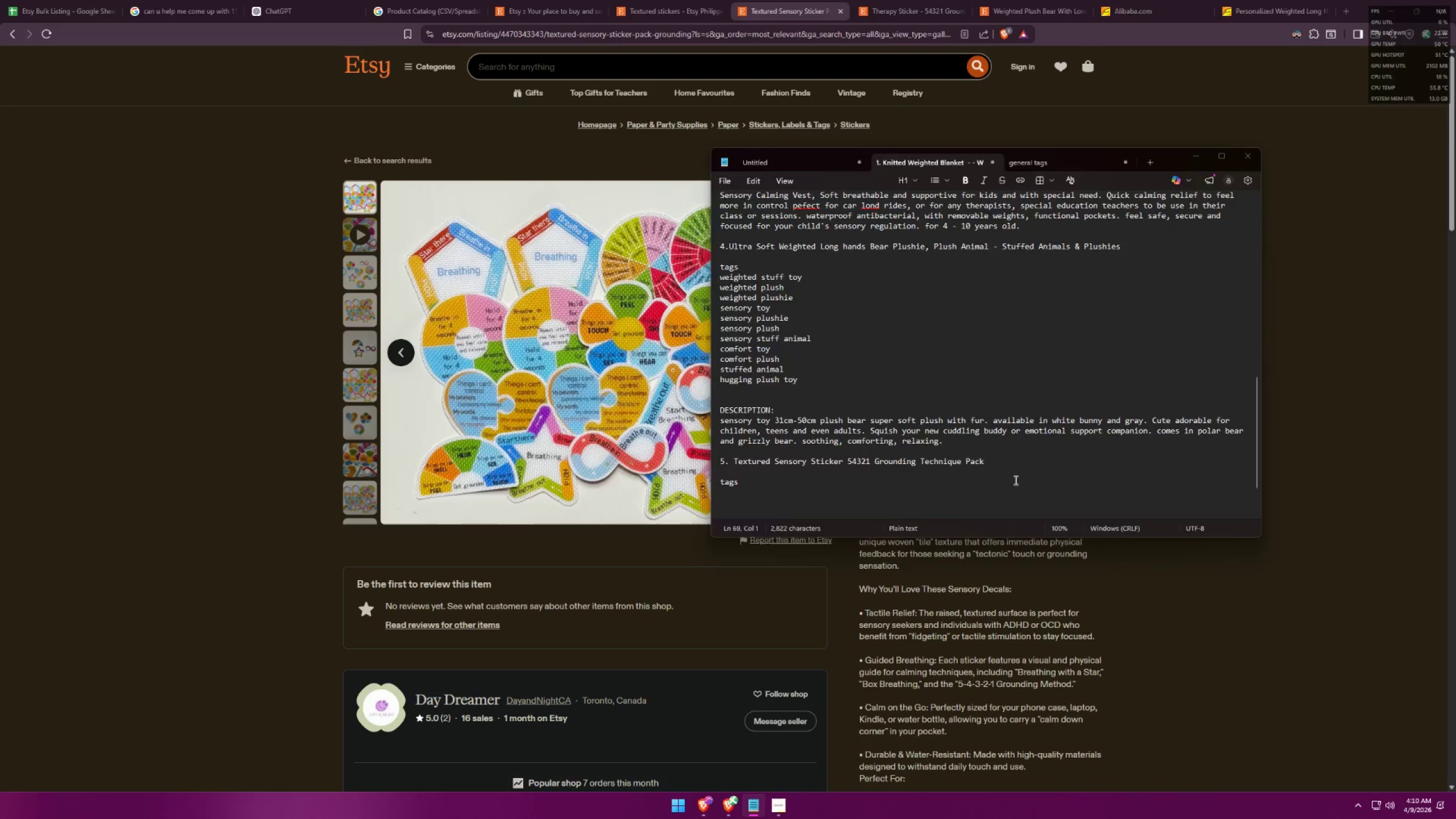 
key(Alt+Tab)
 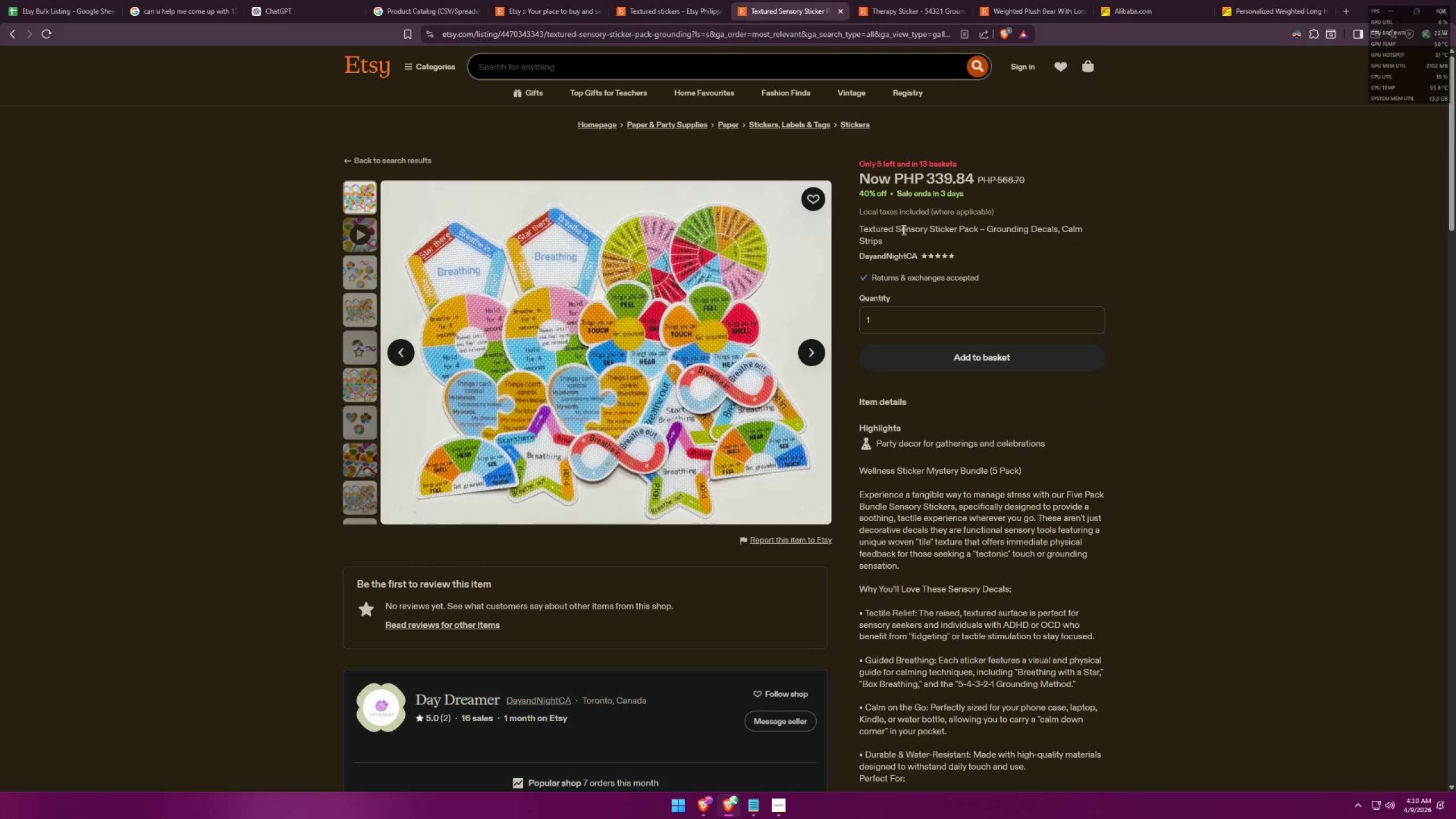 
left_click_drag(start_coordinate=[895, 229], to_coordinate=[958, 229])
 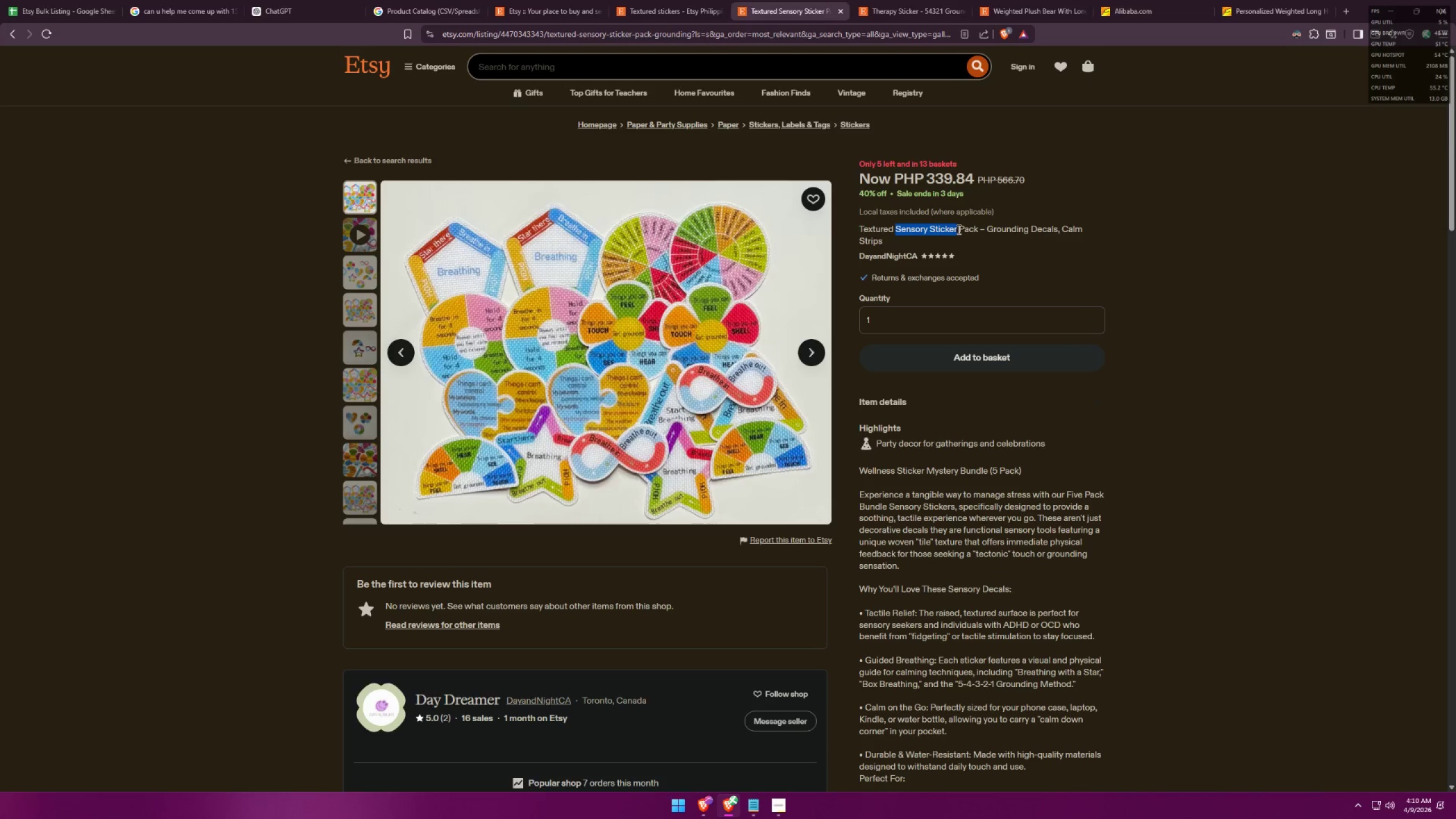 
key(Control+ControlLeft)
 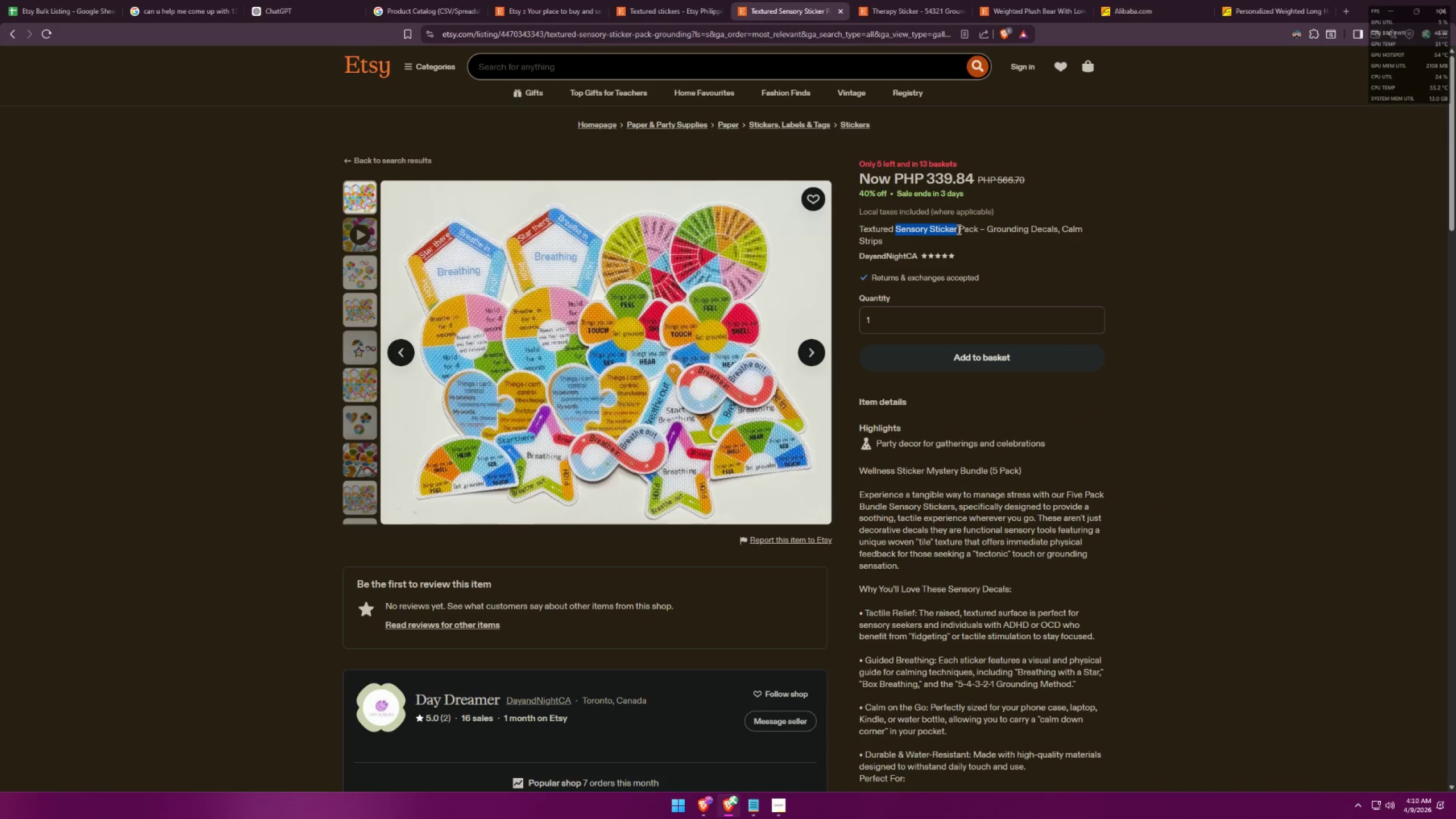 
key(Control+C)
 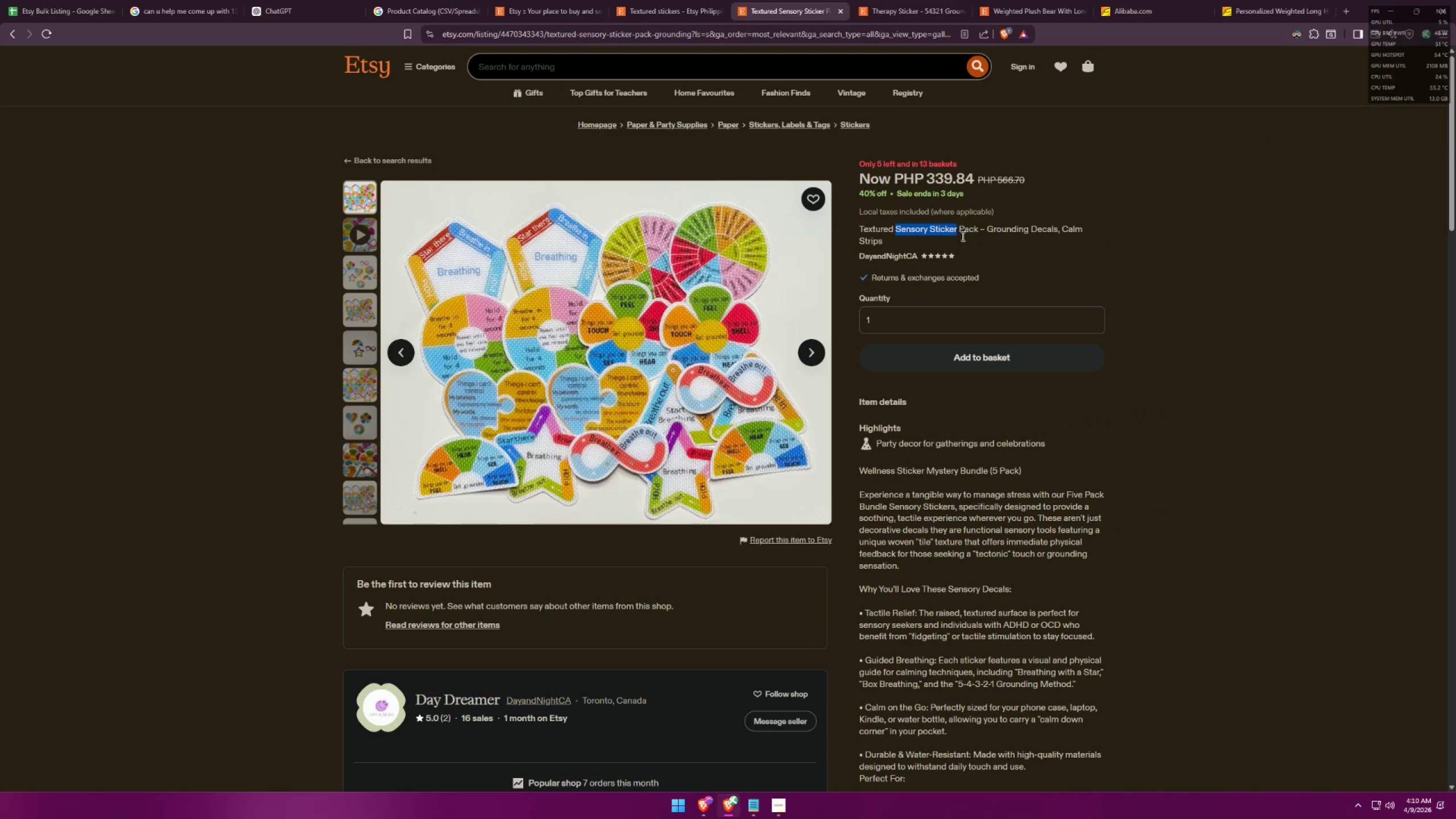 
key(Alt+AltLeft)
 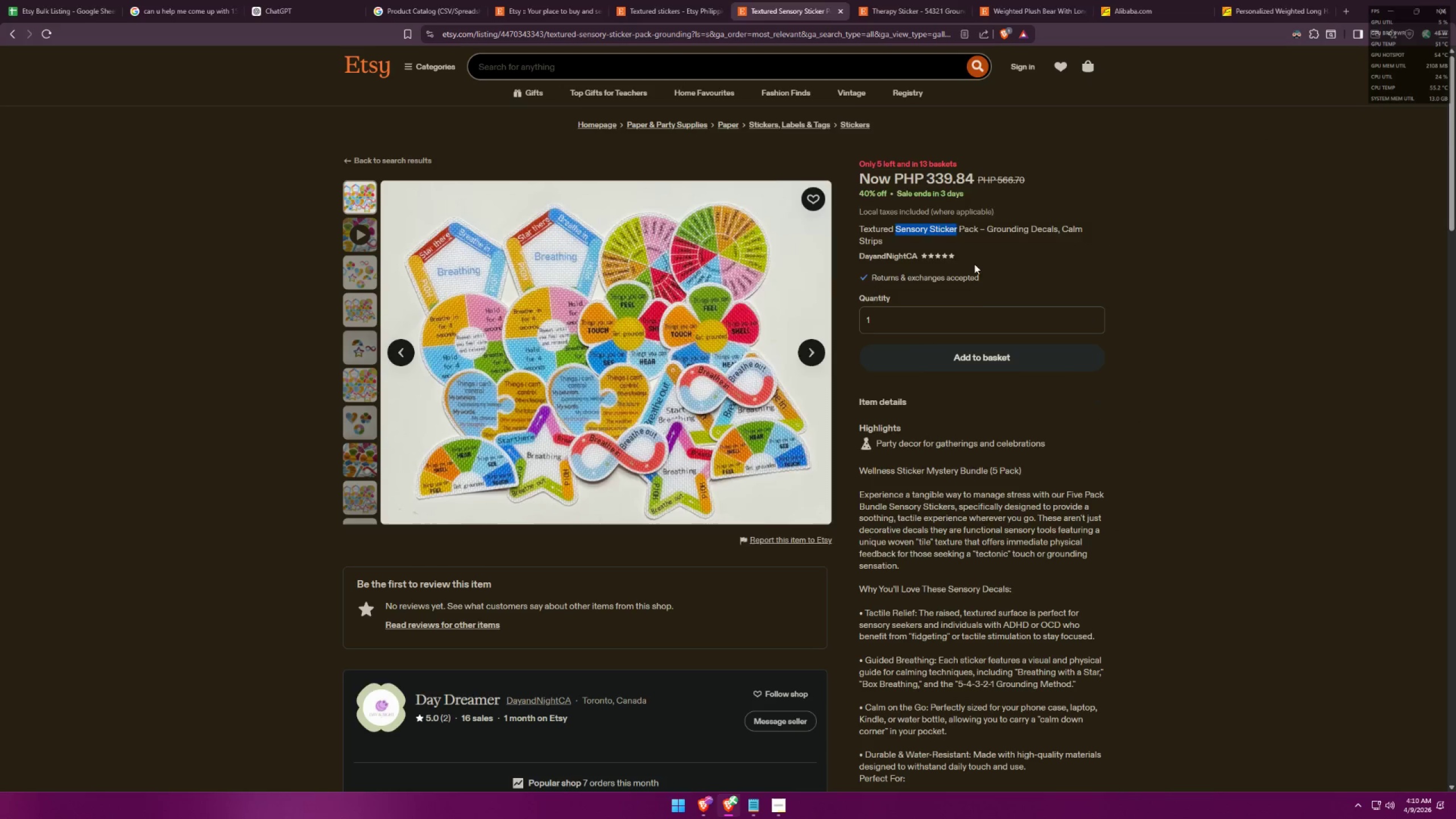 
key(Alt+Tab)
 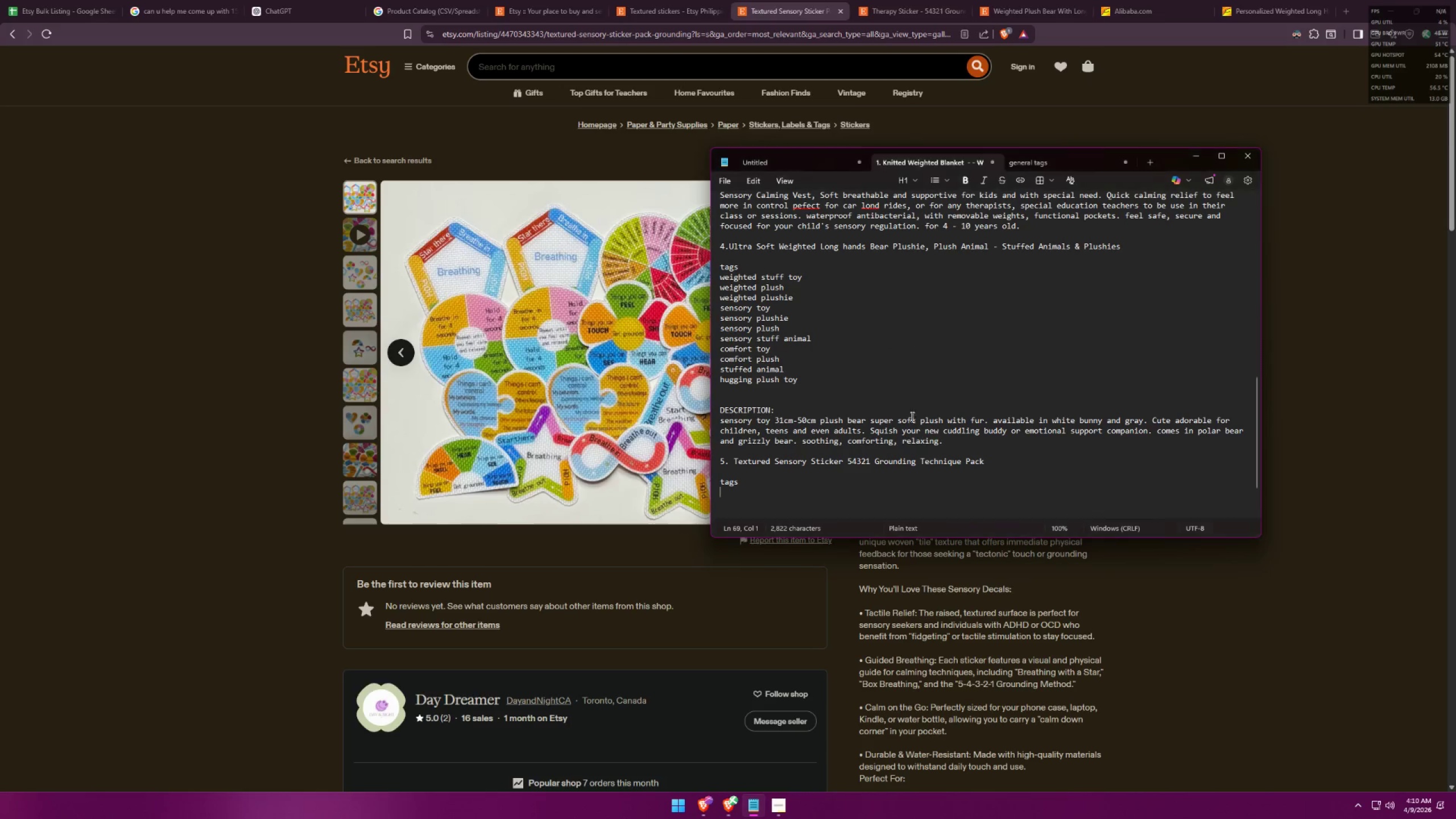 
key(Control+ControlLeft)
 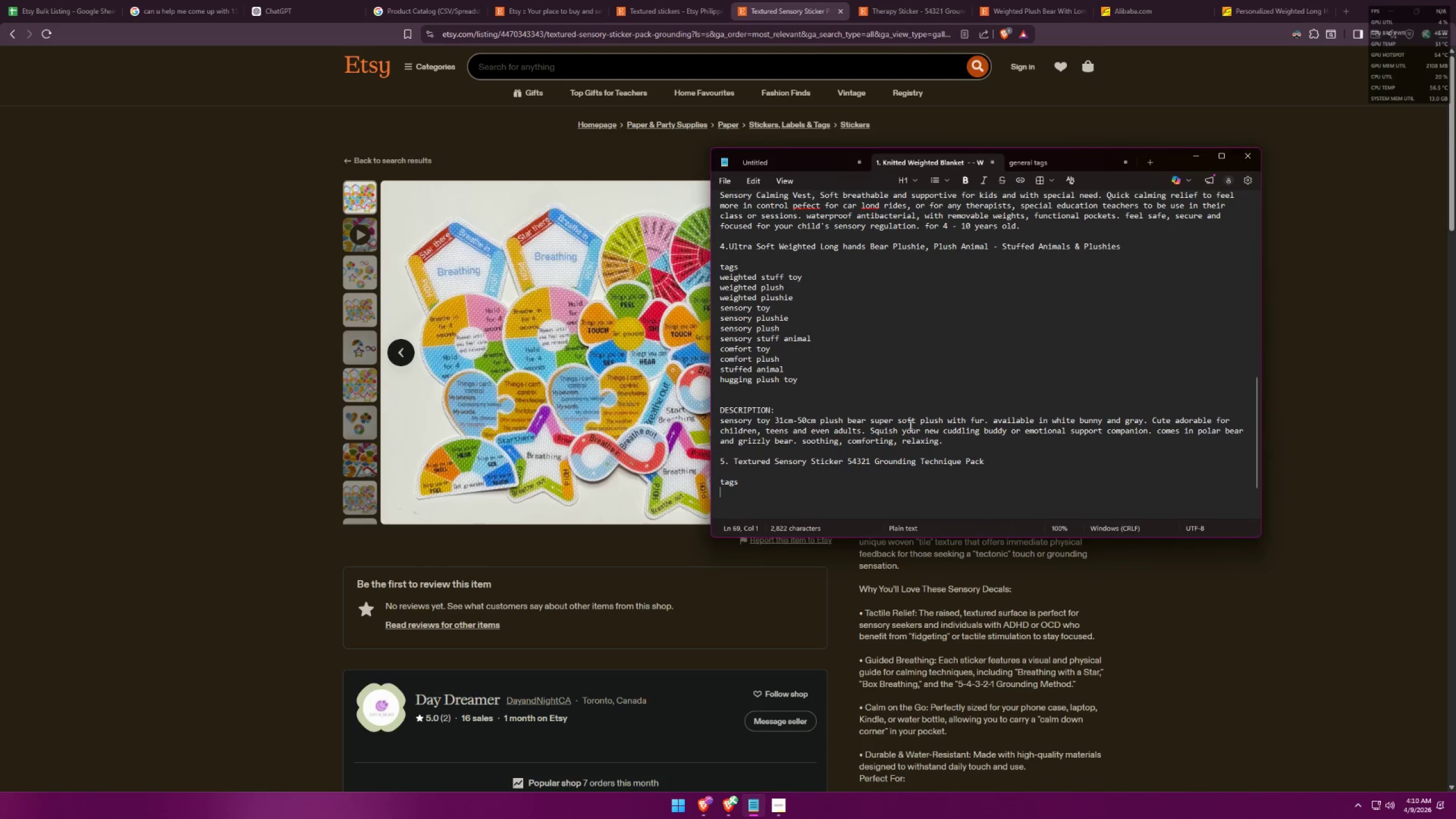 
key(Control+V)
 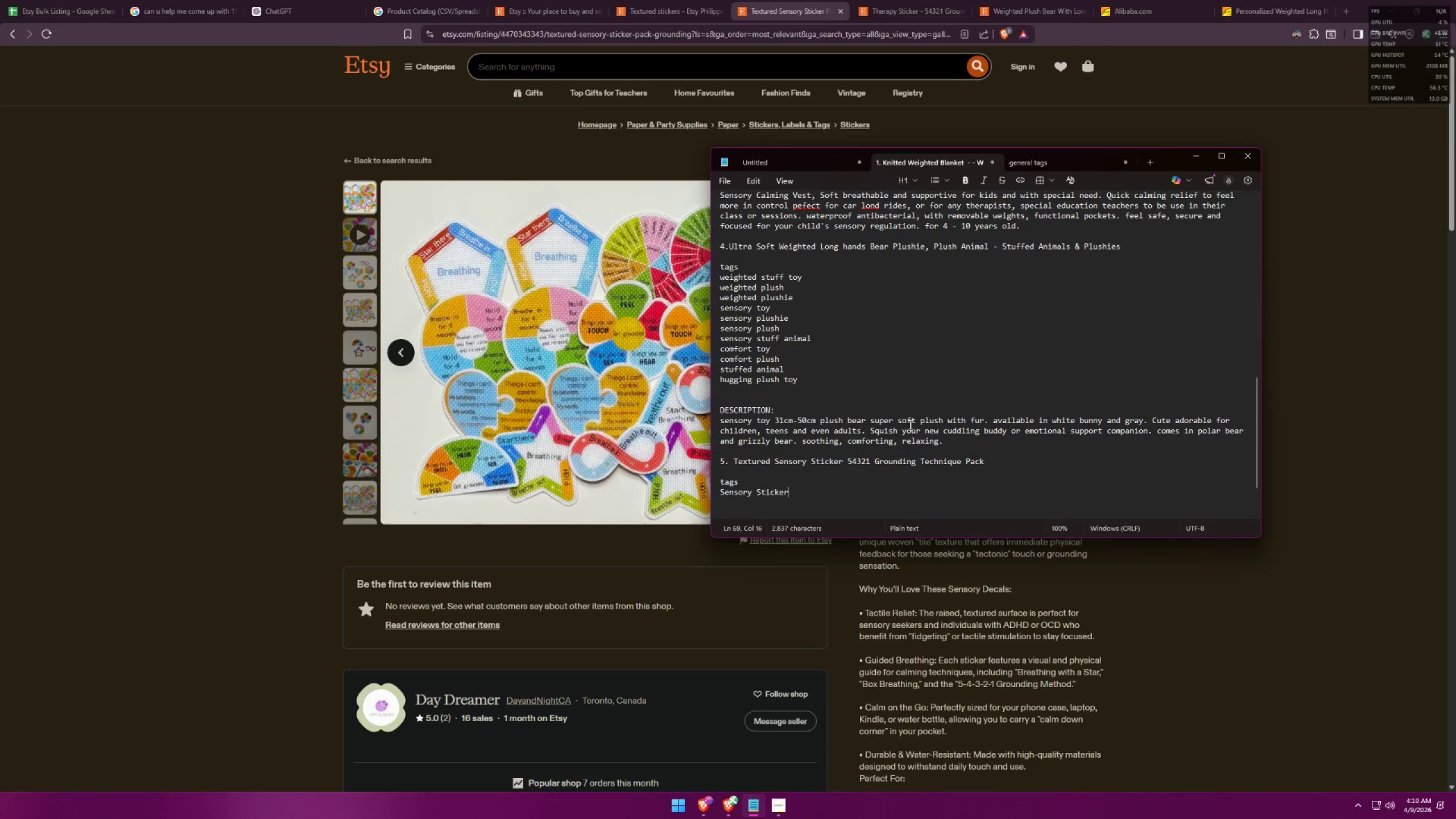 
key(S)
 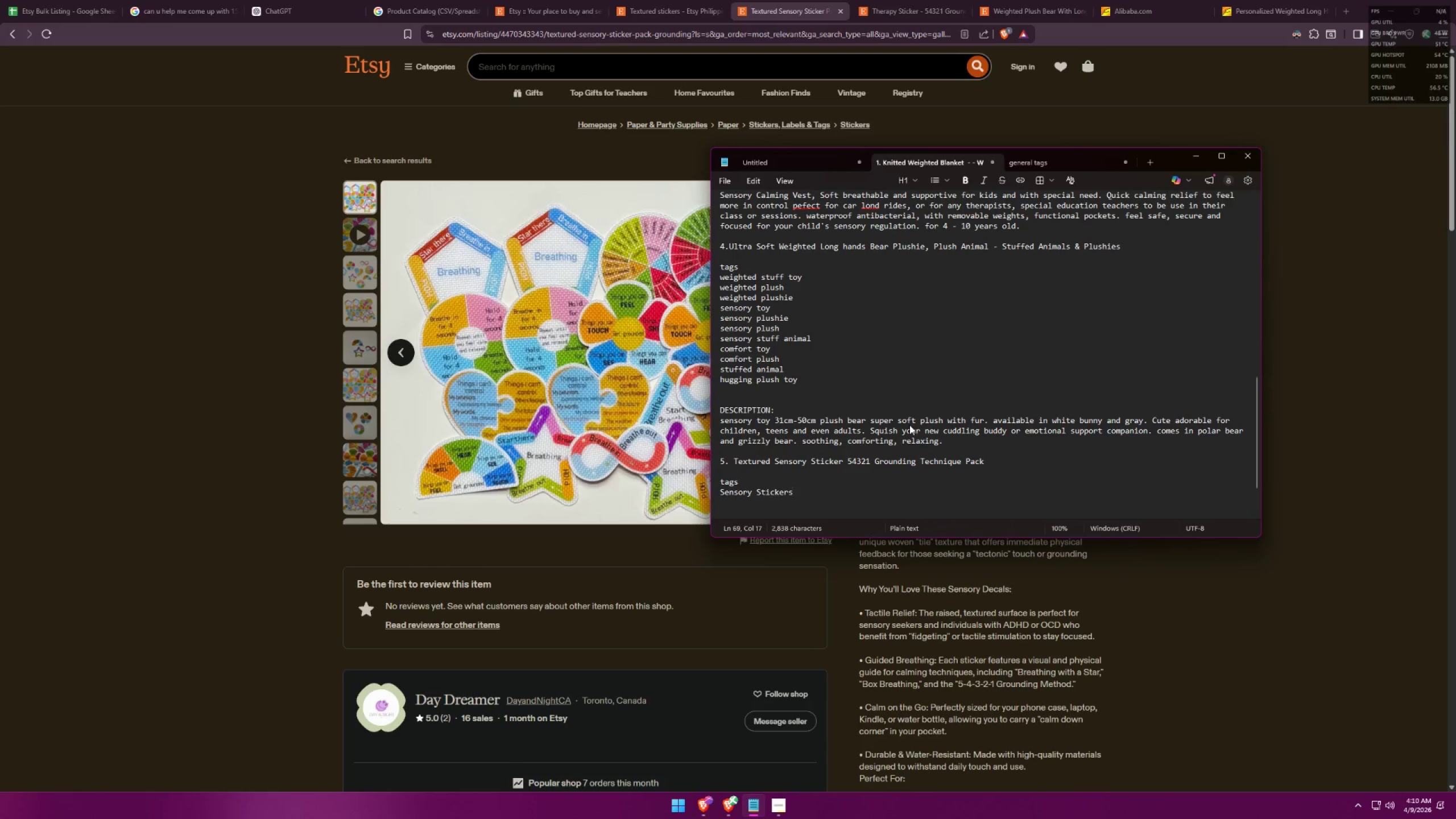 
key(Shift+ShiftLeft)
 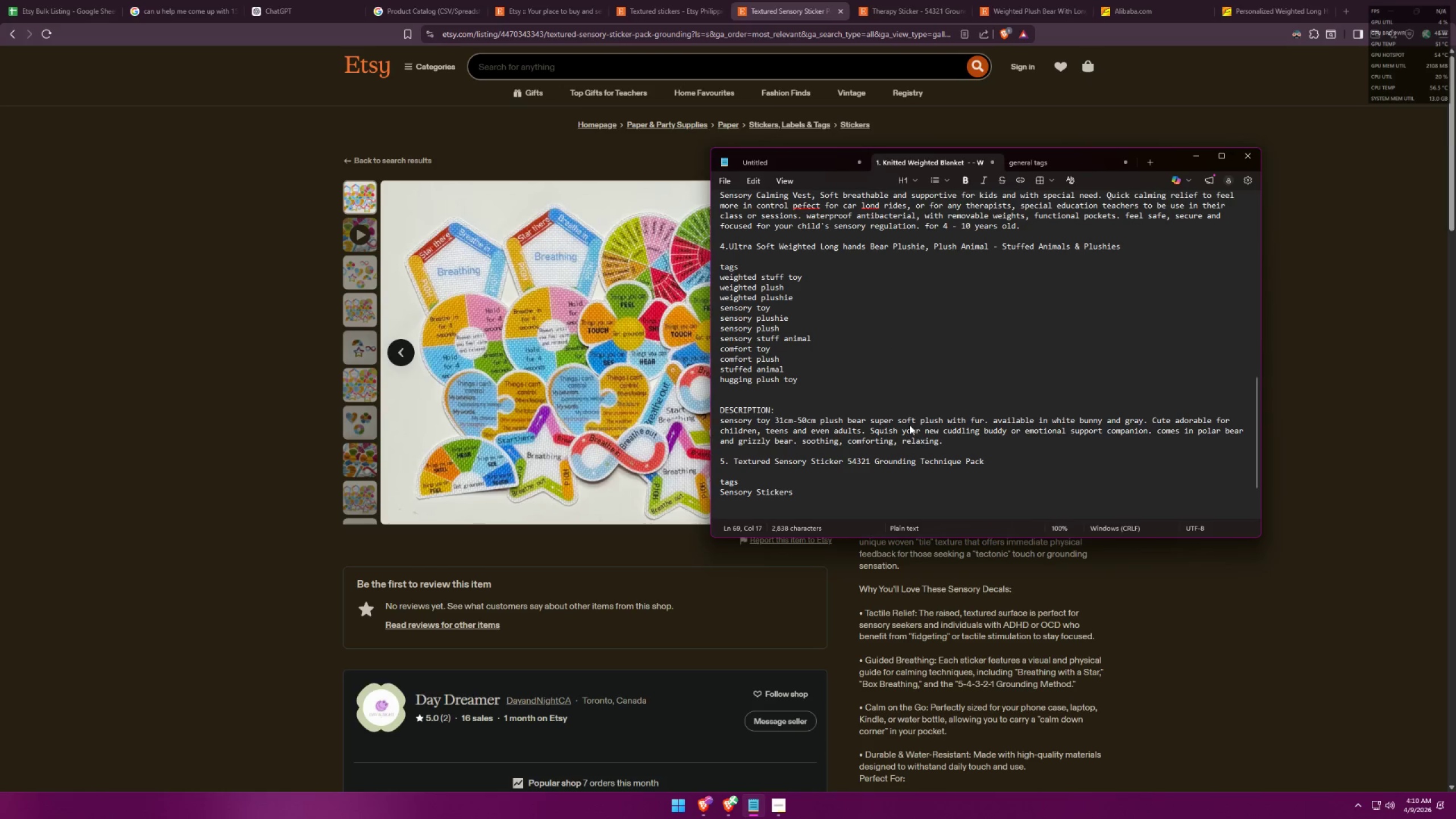 
key(Enter)
 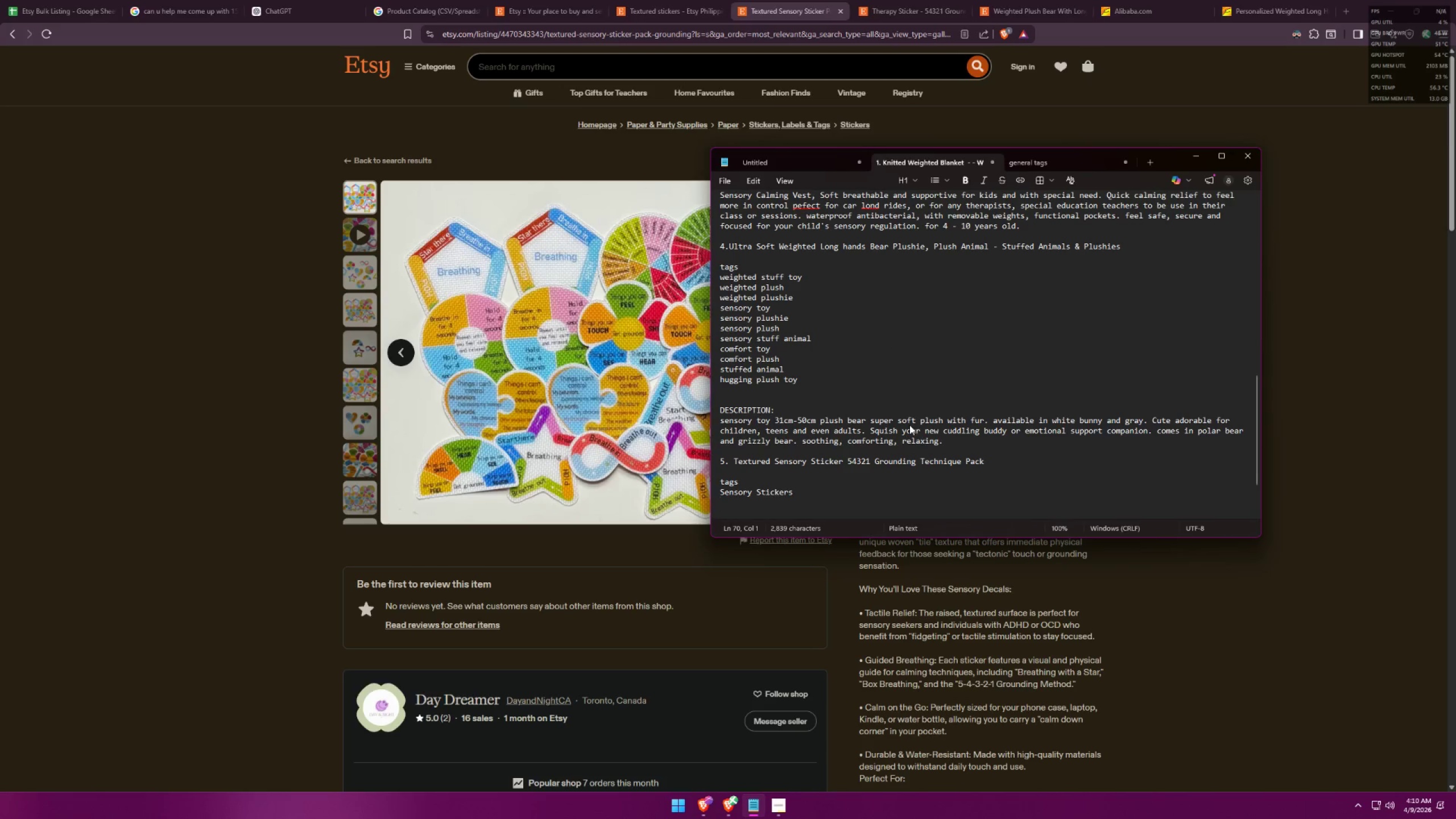 
type(Sensory decals)
 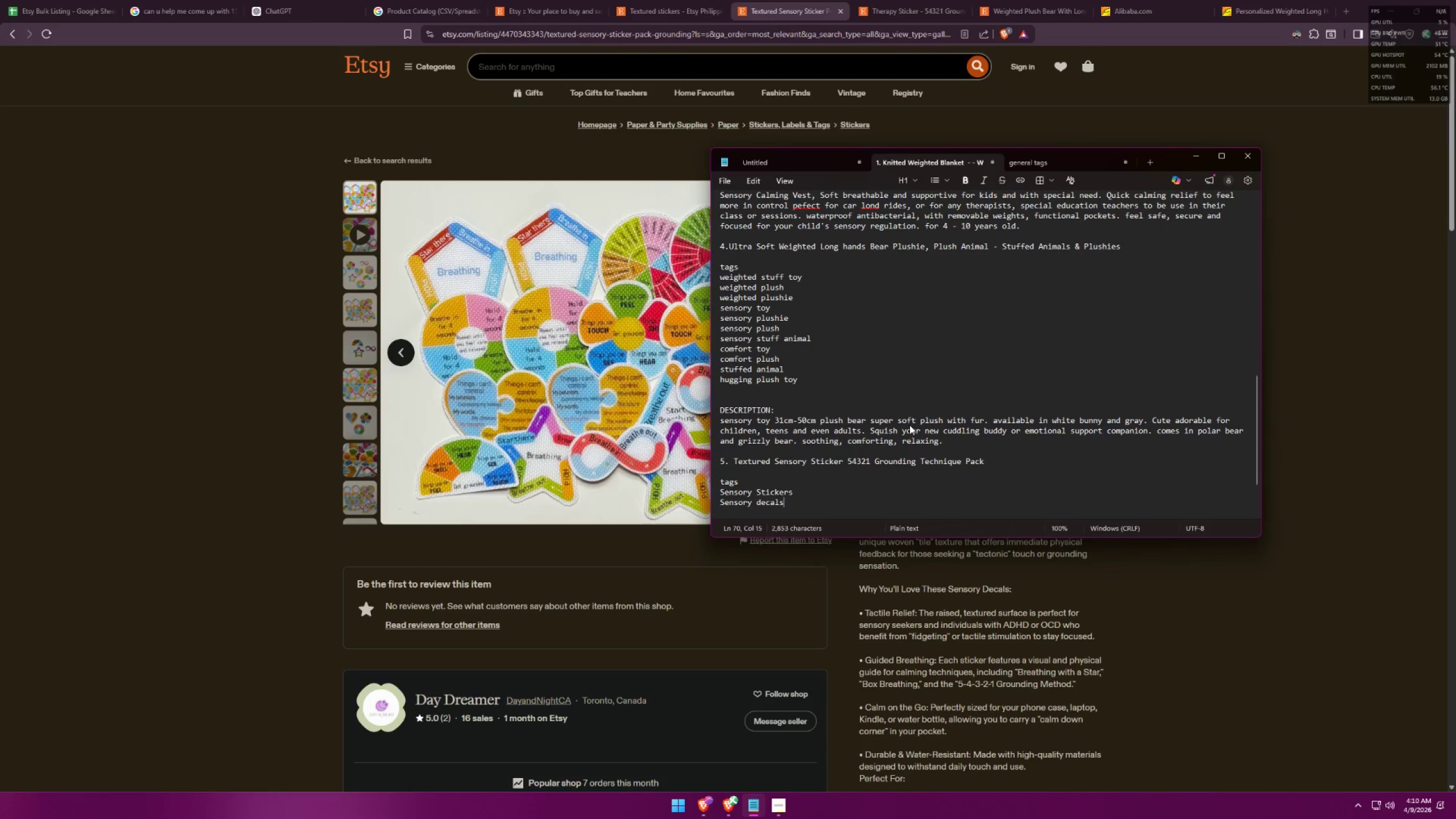 
key(Shift+Enter)
 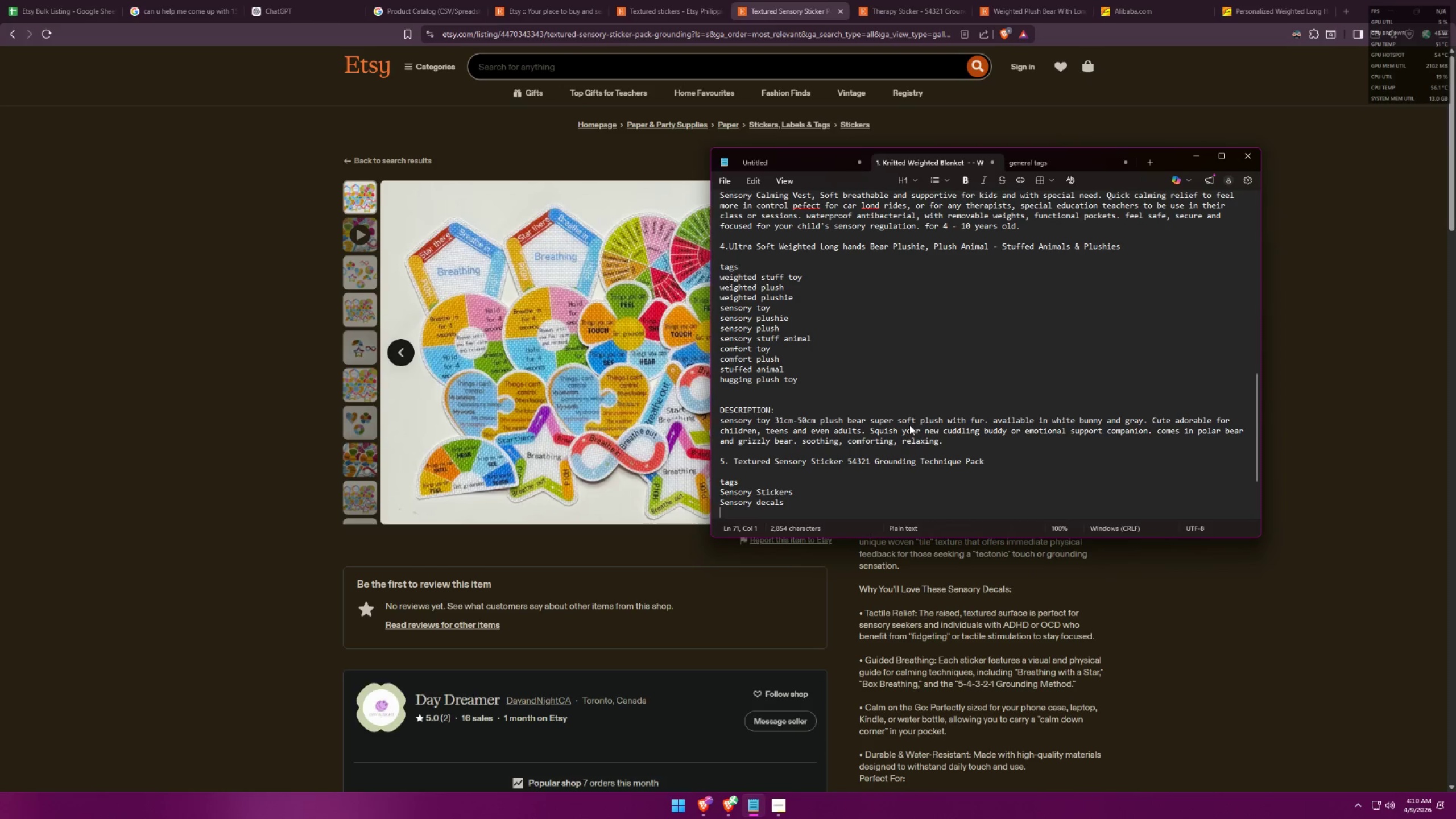 
key(Alt+AltLeft)
 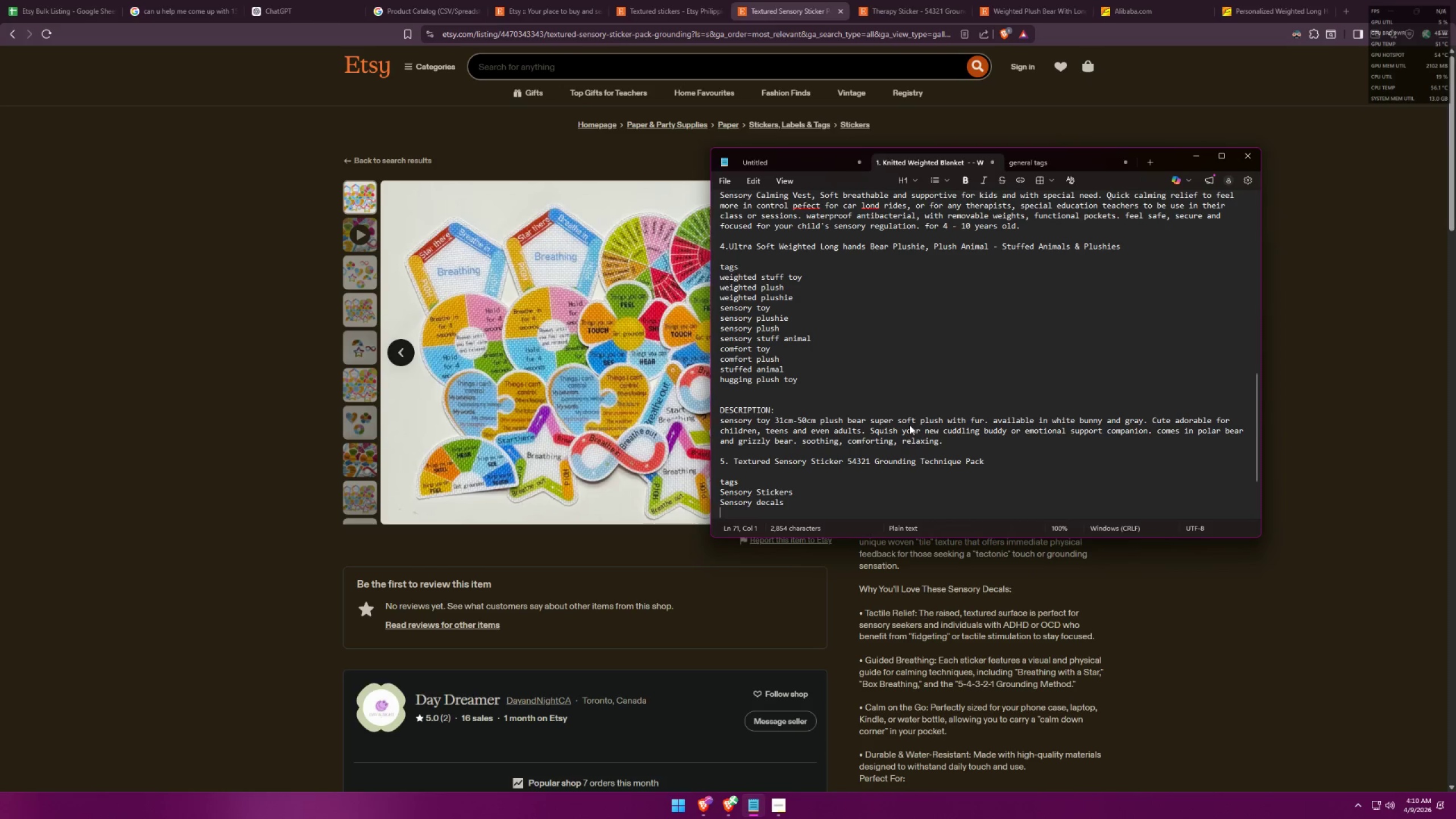 
key(Alt+Tab)
 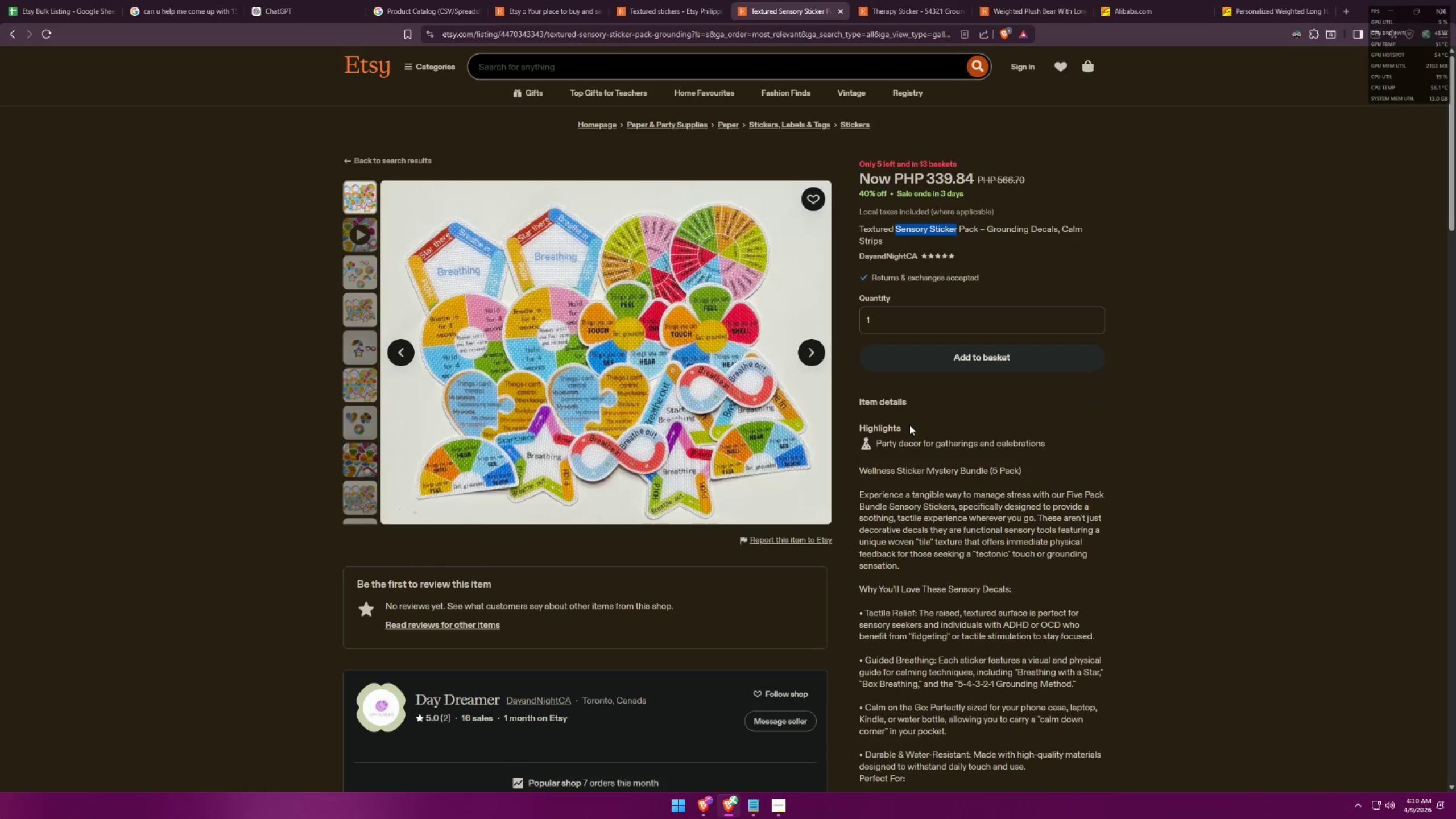 
key(Alt+AltLeft)
 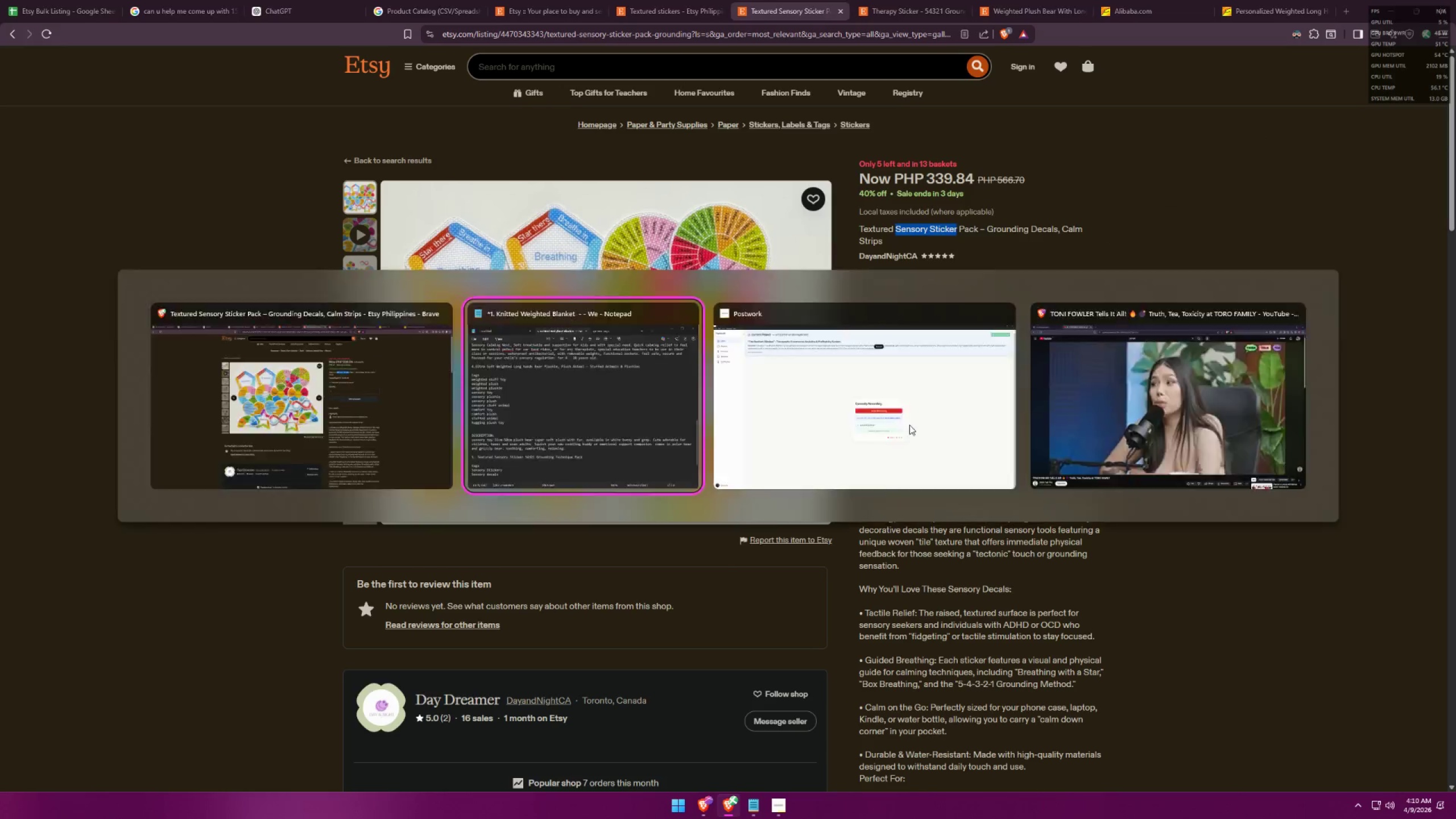 
key(Alt+Tab)
 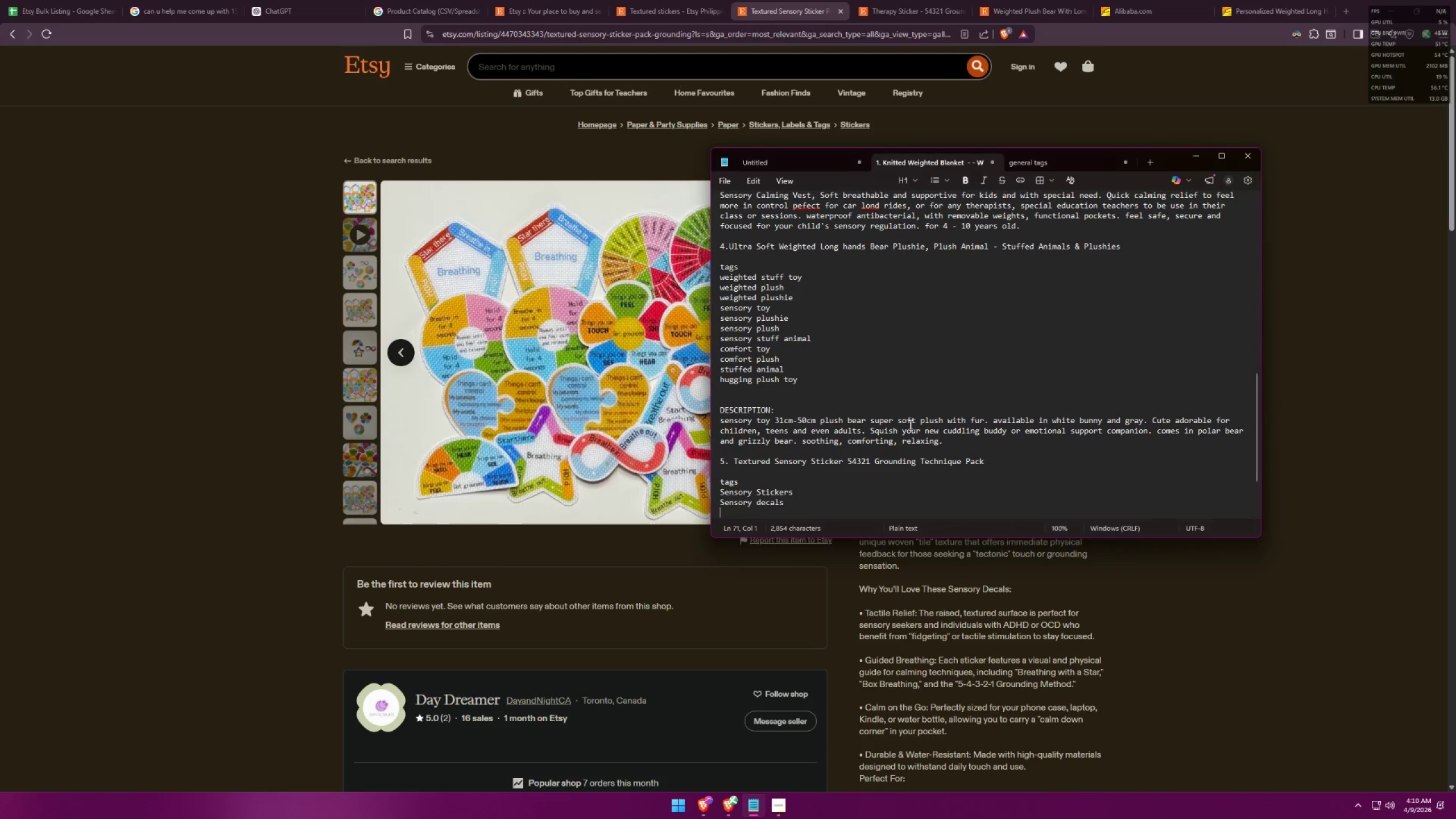 
key(Alt+AltLeft)
 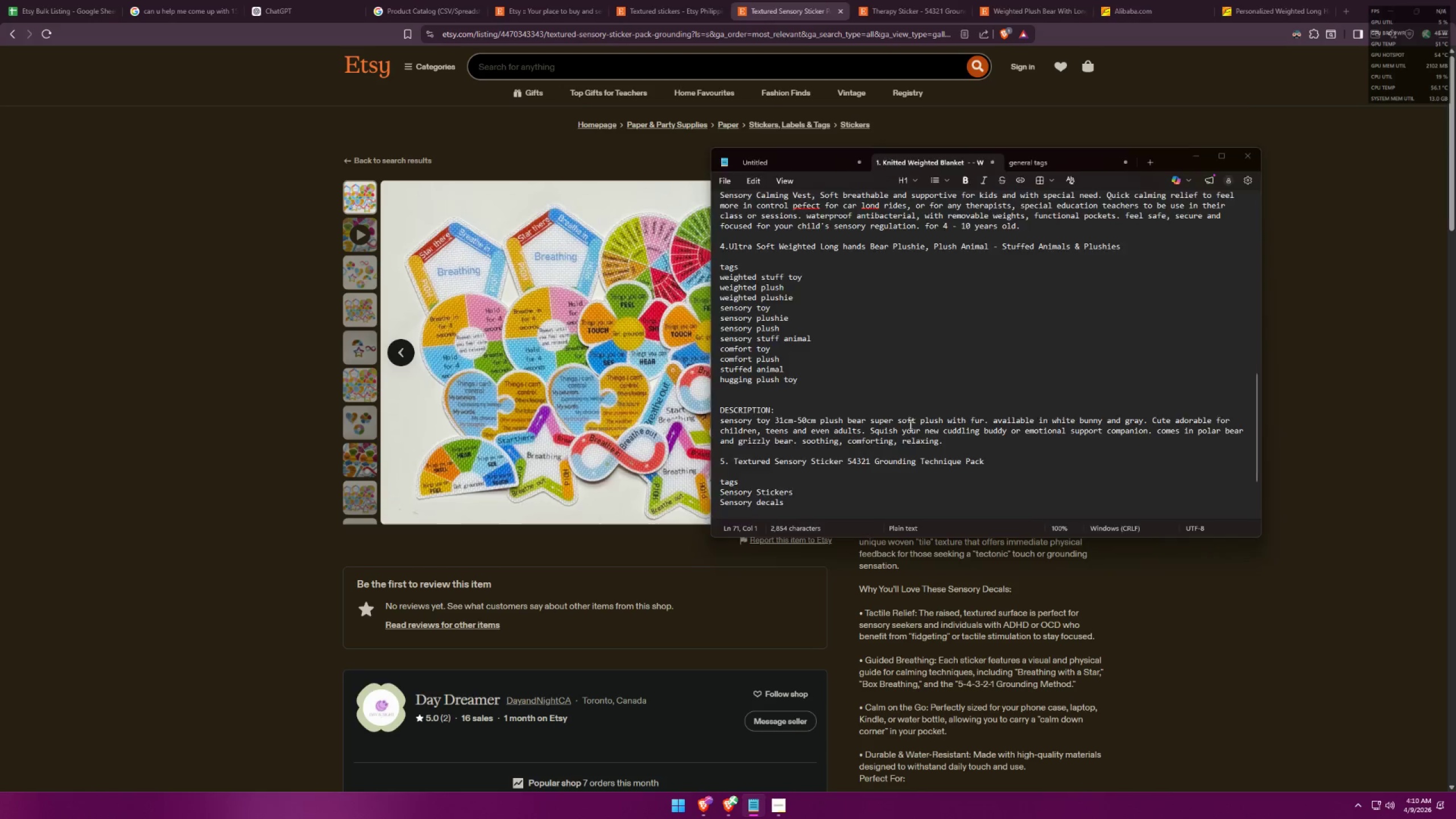 
key(Alt+Tab)
 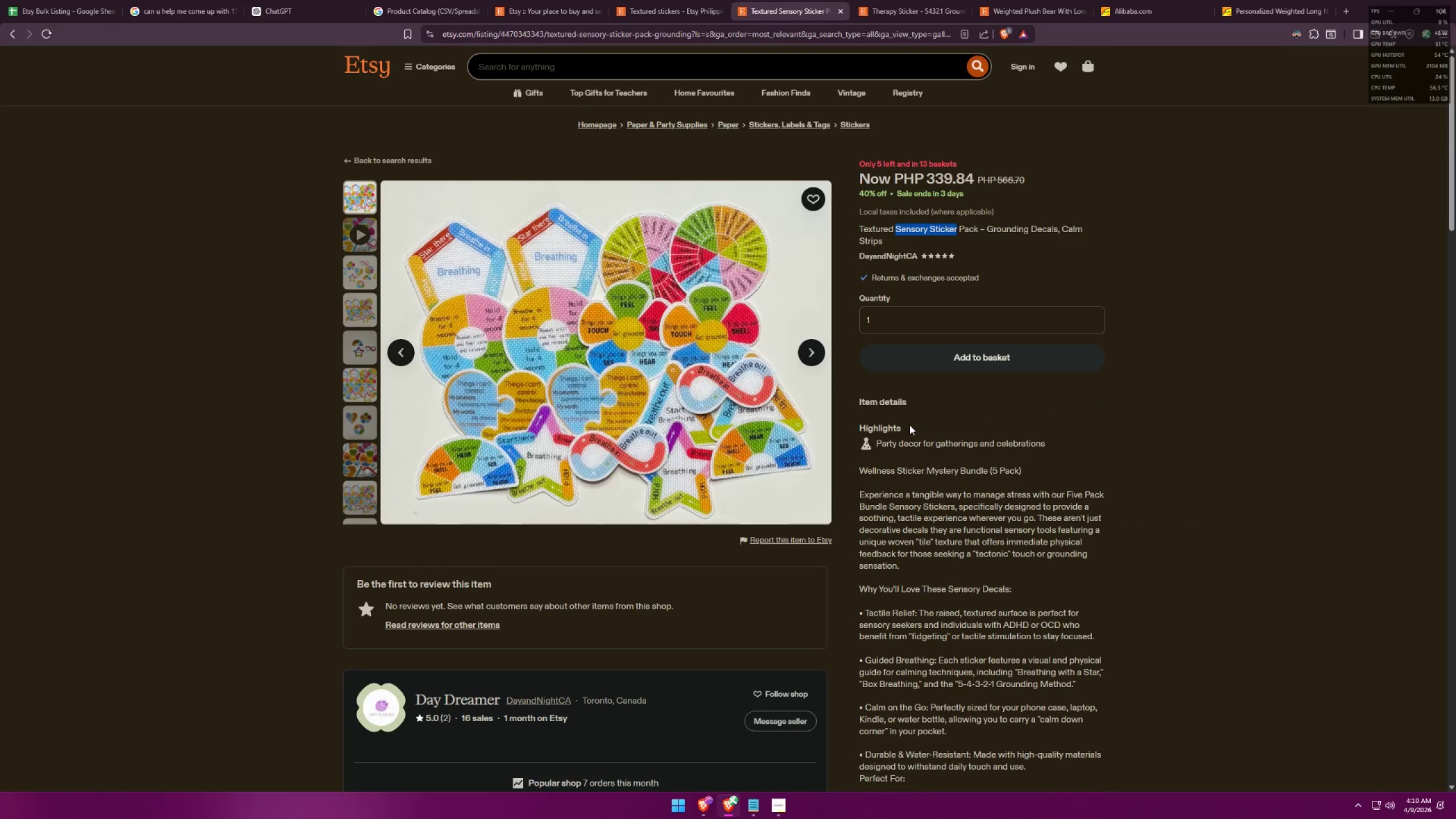 
key(Alt+AltLeft)
 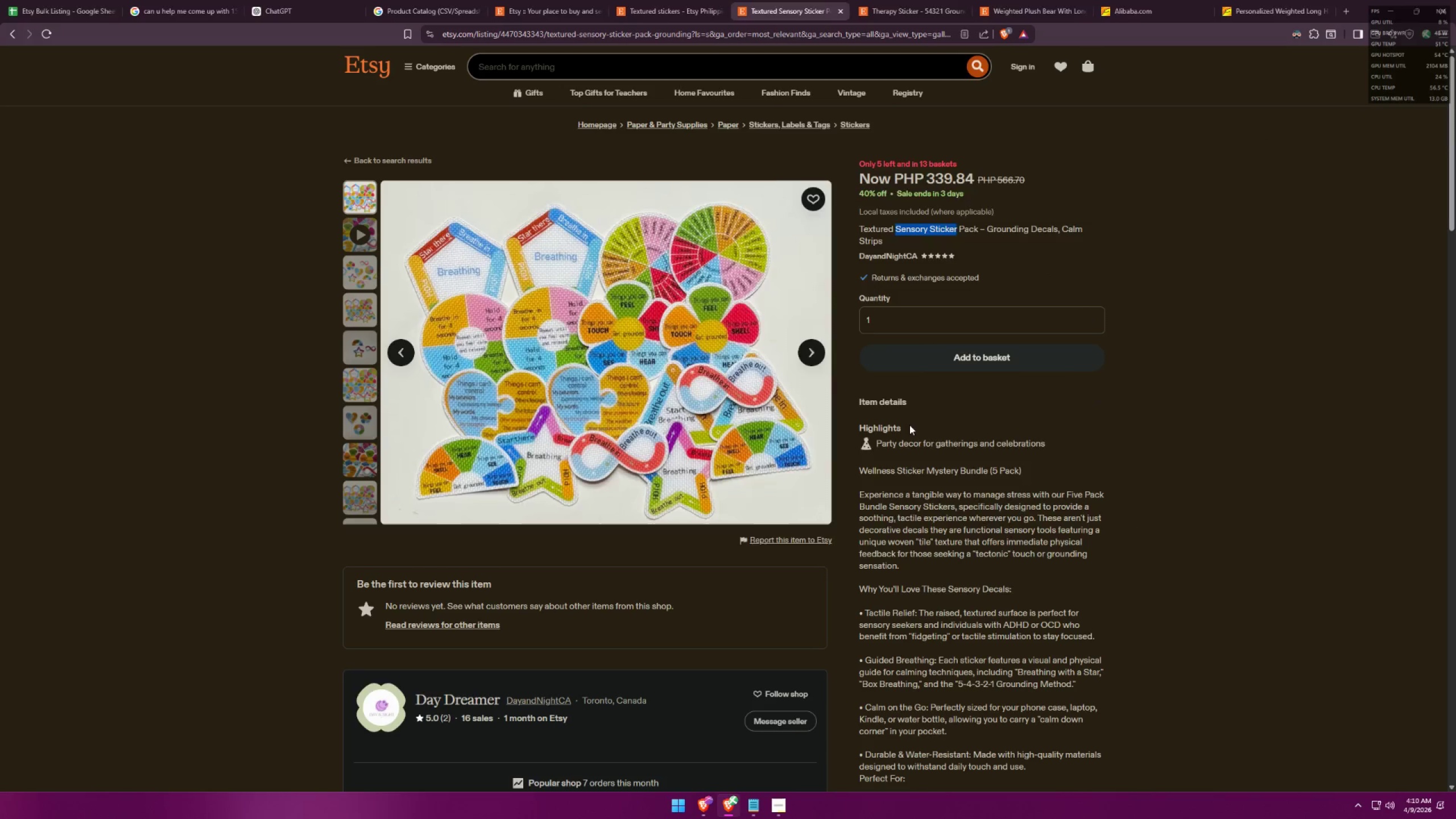 
key(Tab)
type(Calm s)
key(Backspace)
type(stickers)
 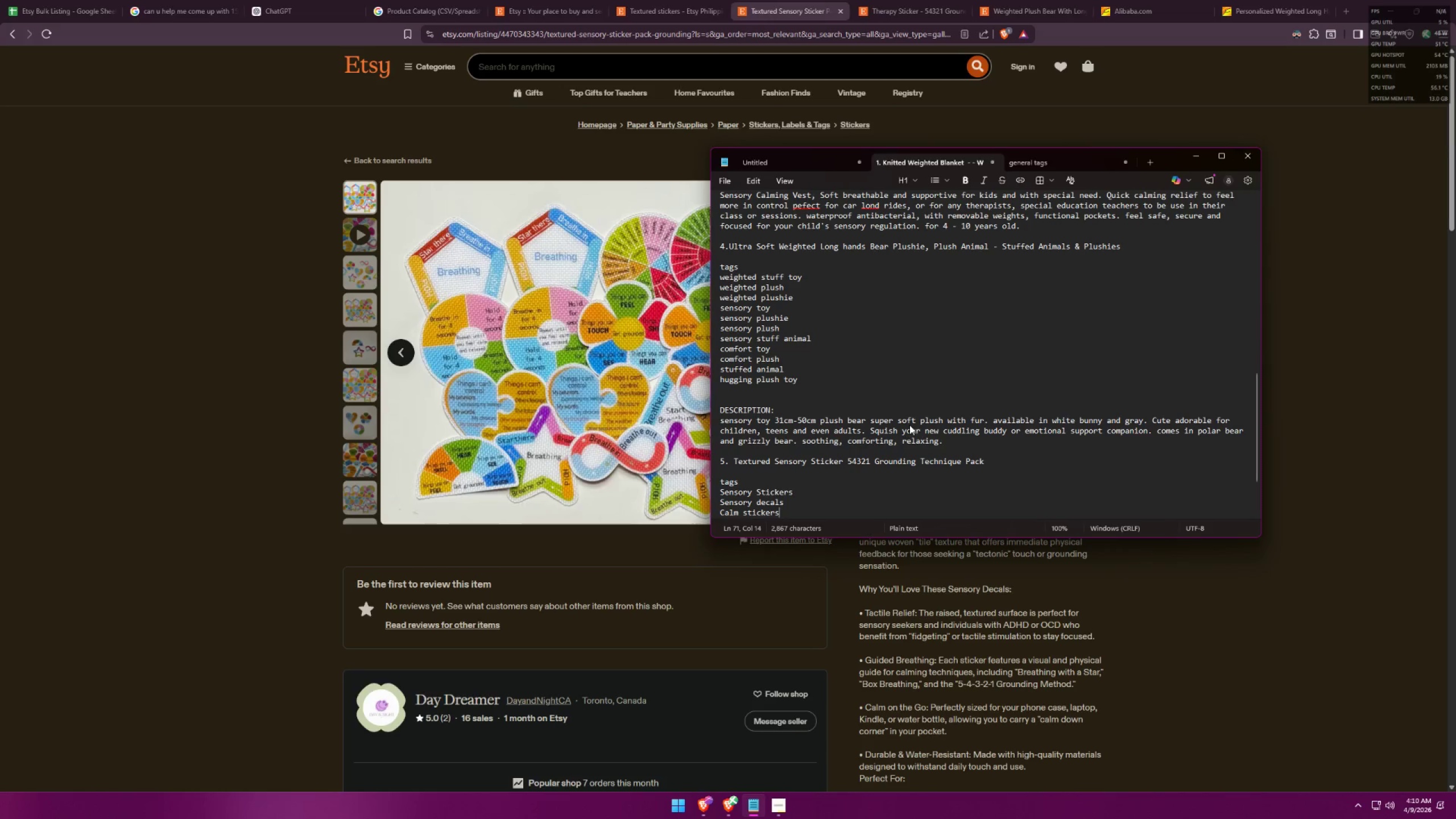 
key(Alt+AltLeft)
 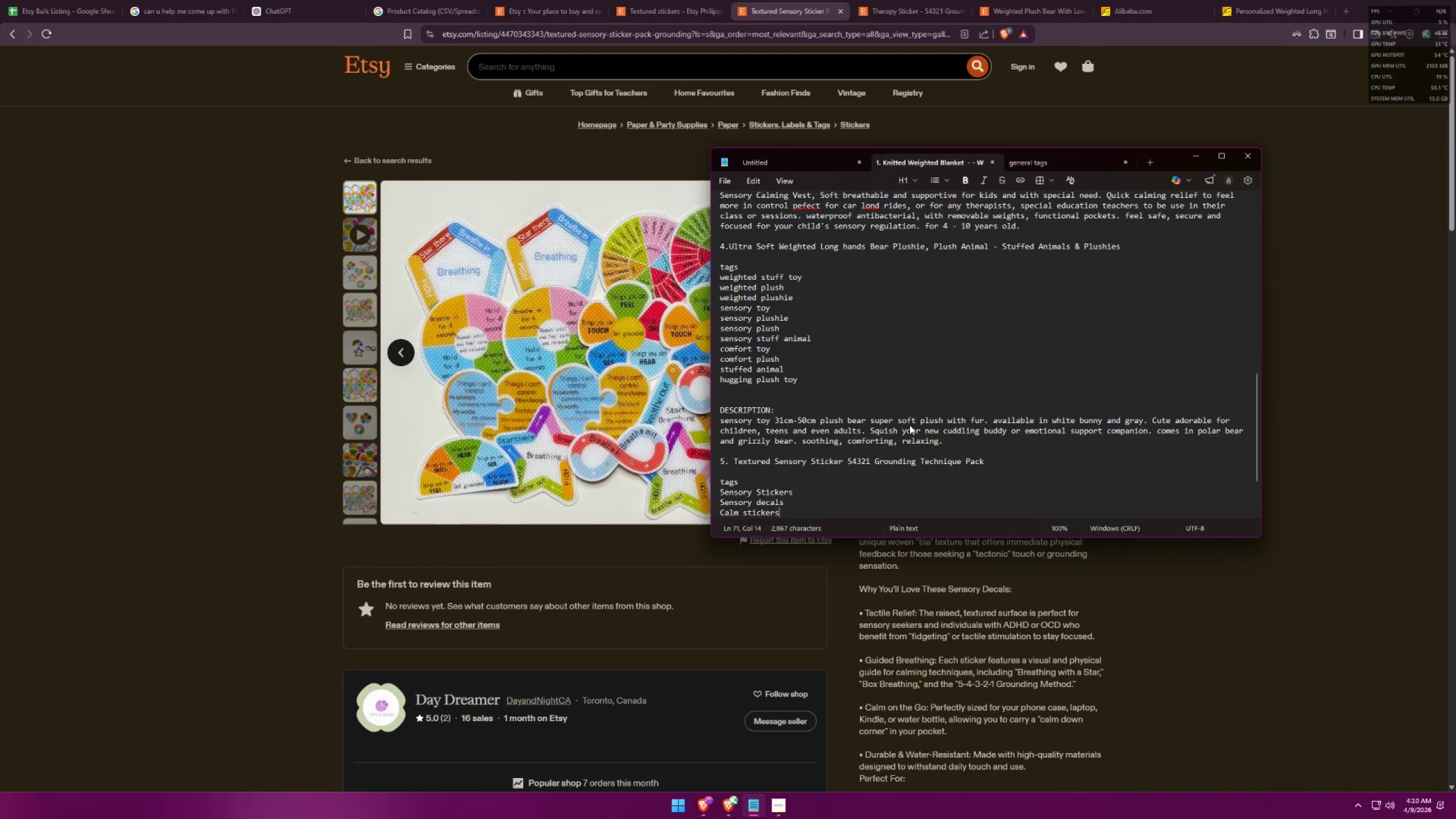 
key(Alt+Tab)
 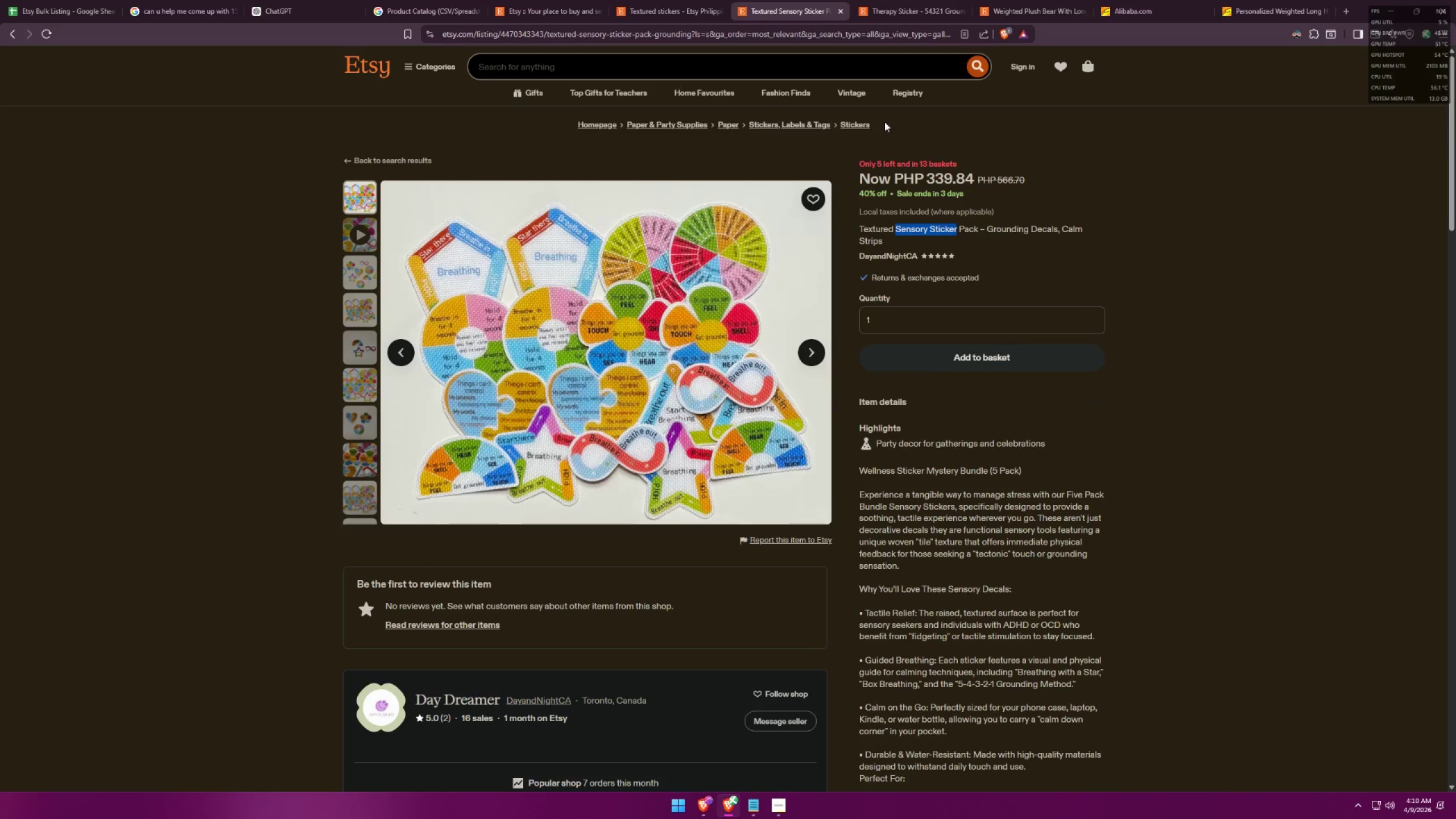 
left_click_drag(start_coordinate=[877, 121], to_coordinate=[842, 122])
 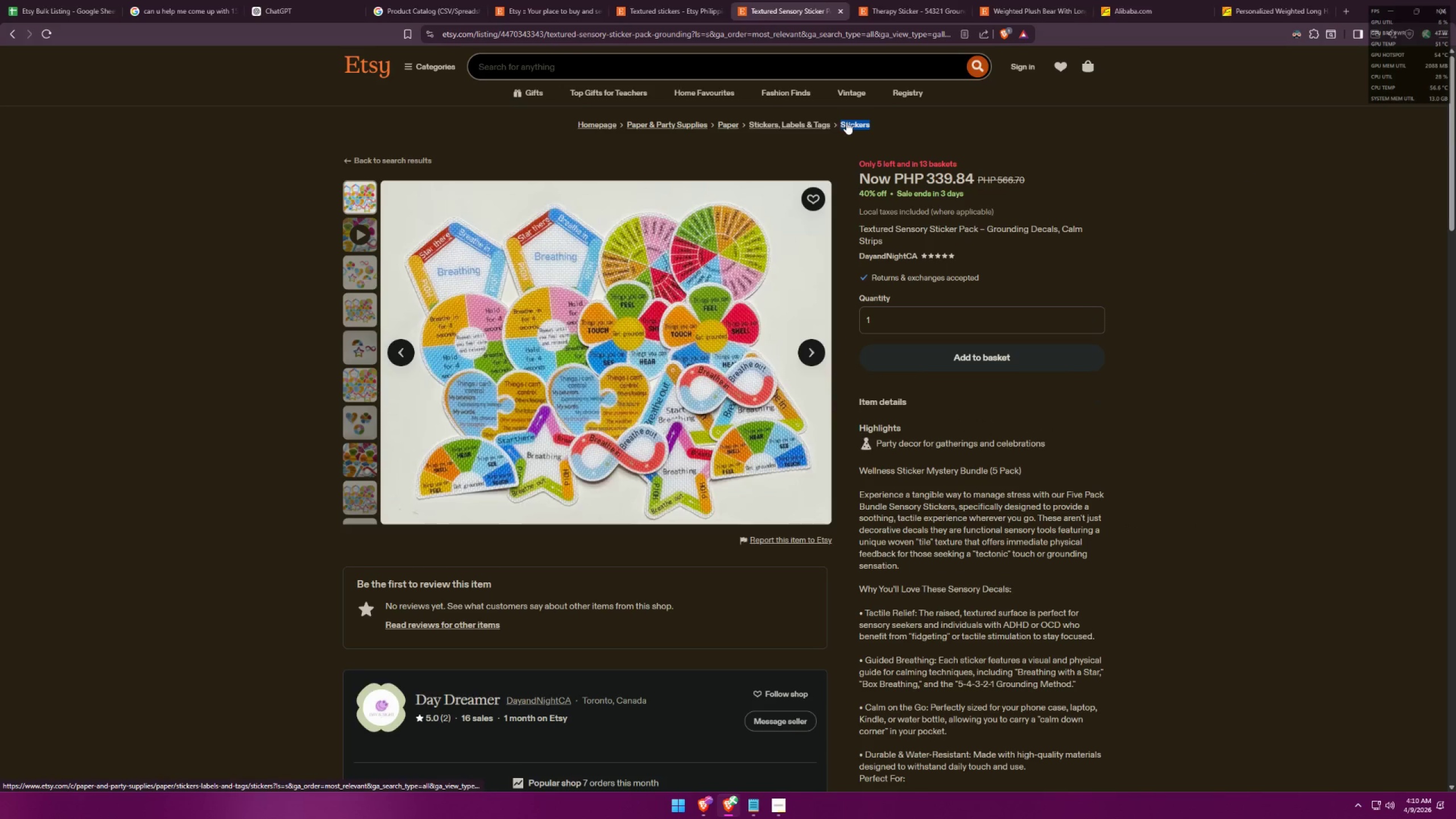 
key(Control+ControlLeft)
 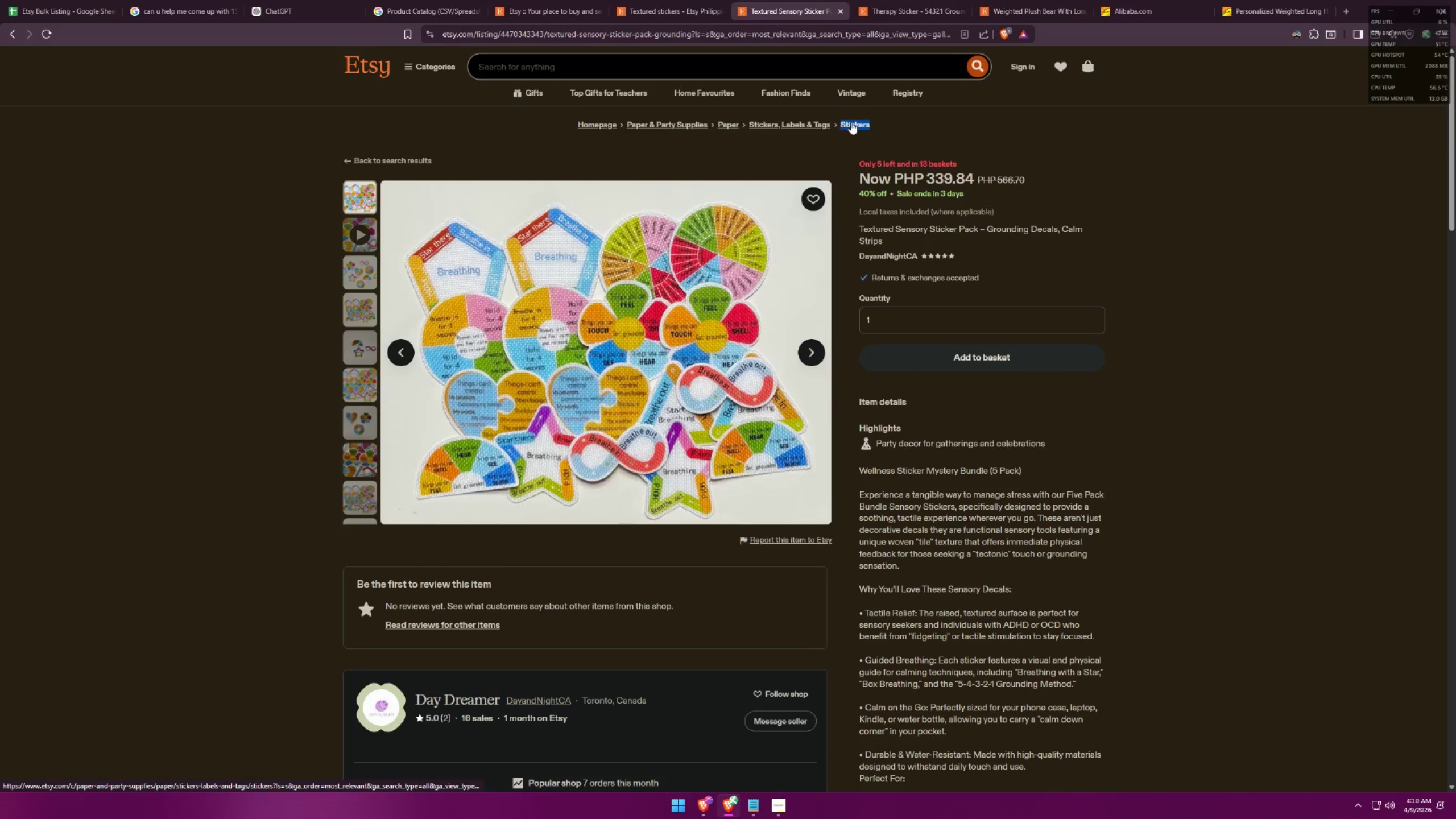 
key(Control+C)
 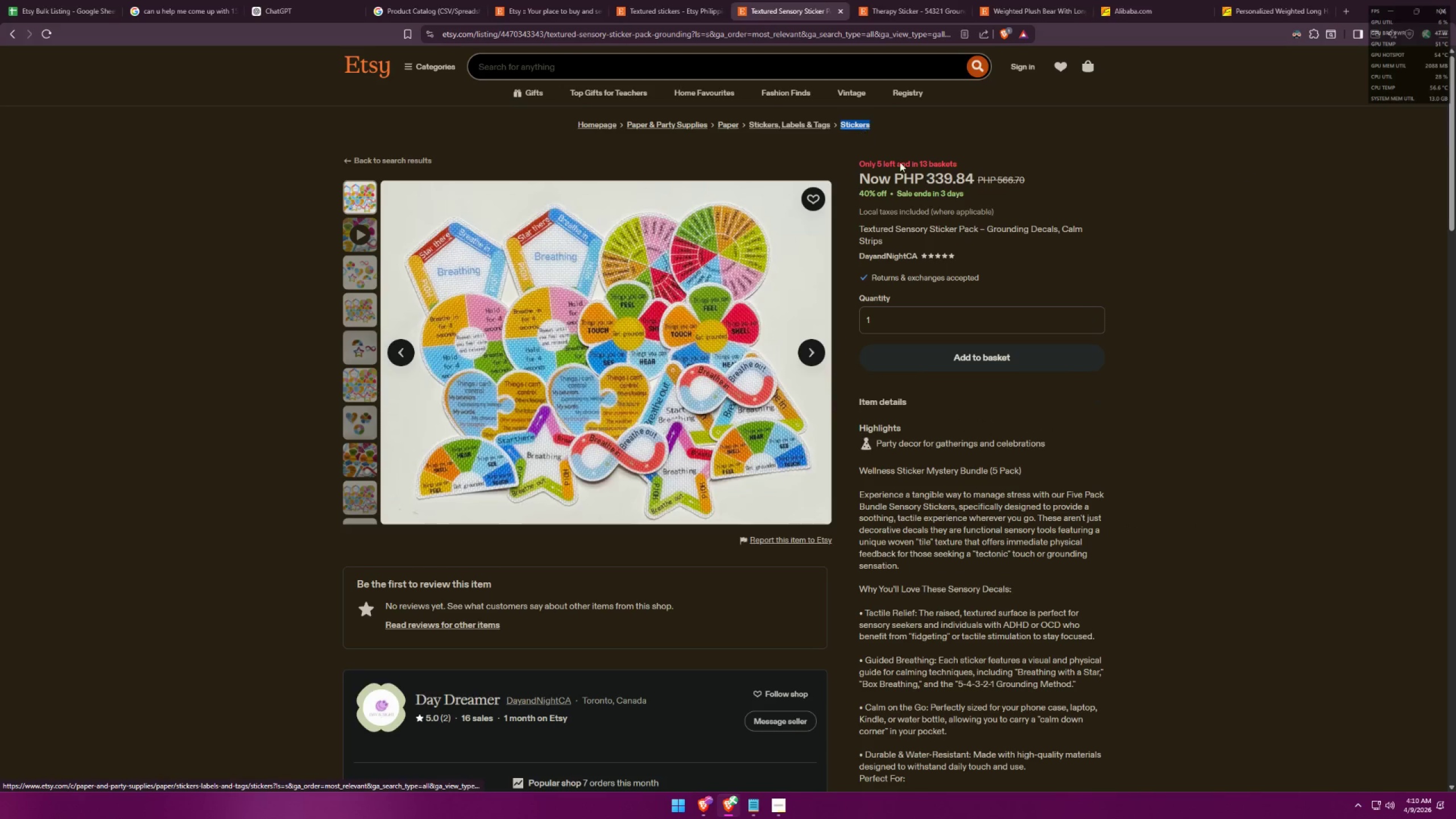 
key(Alt+AltLeft)
 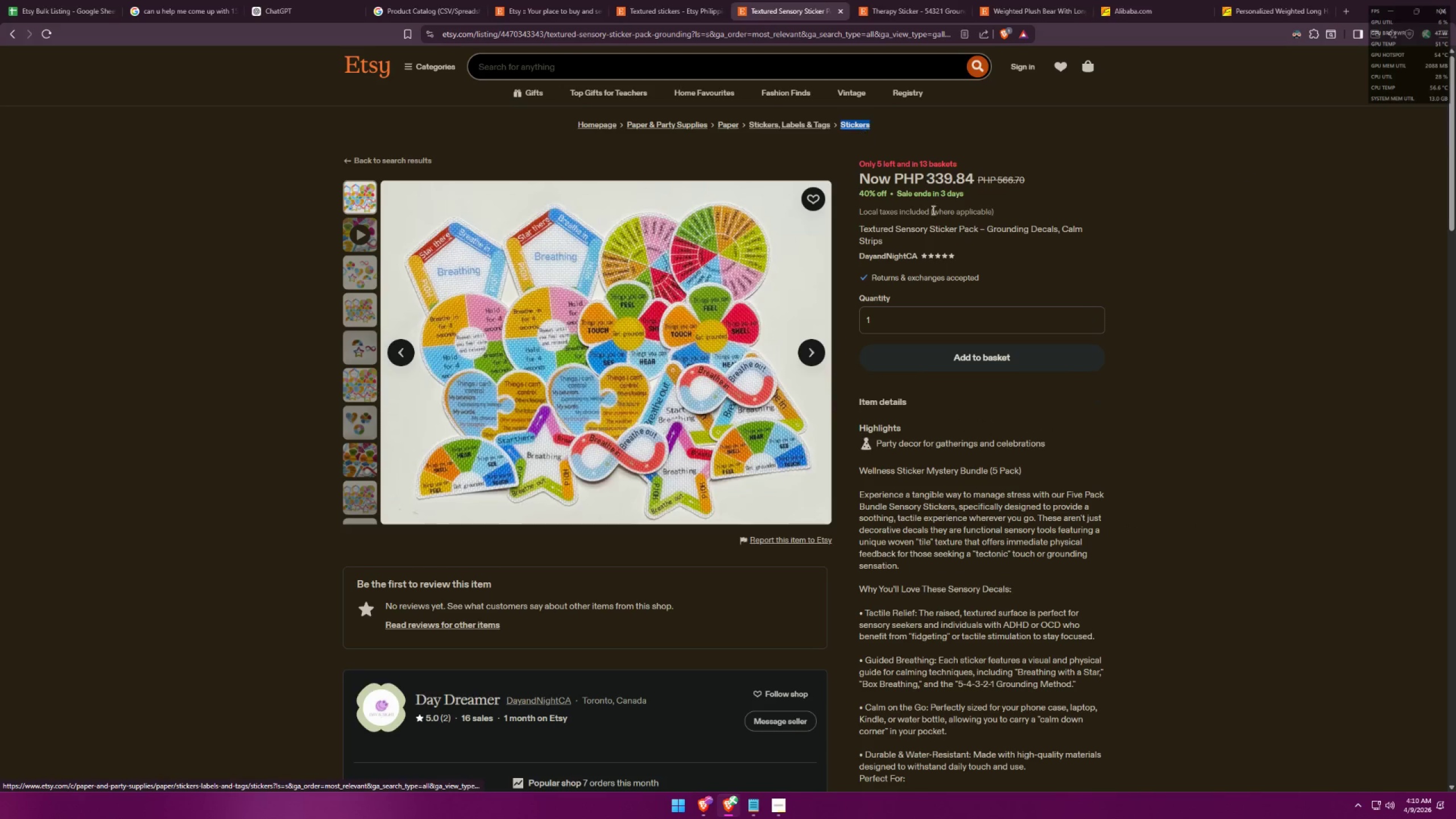 
key(Alt+Tab)
 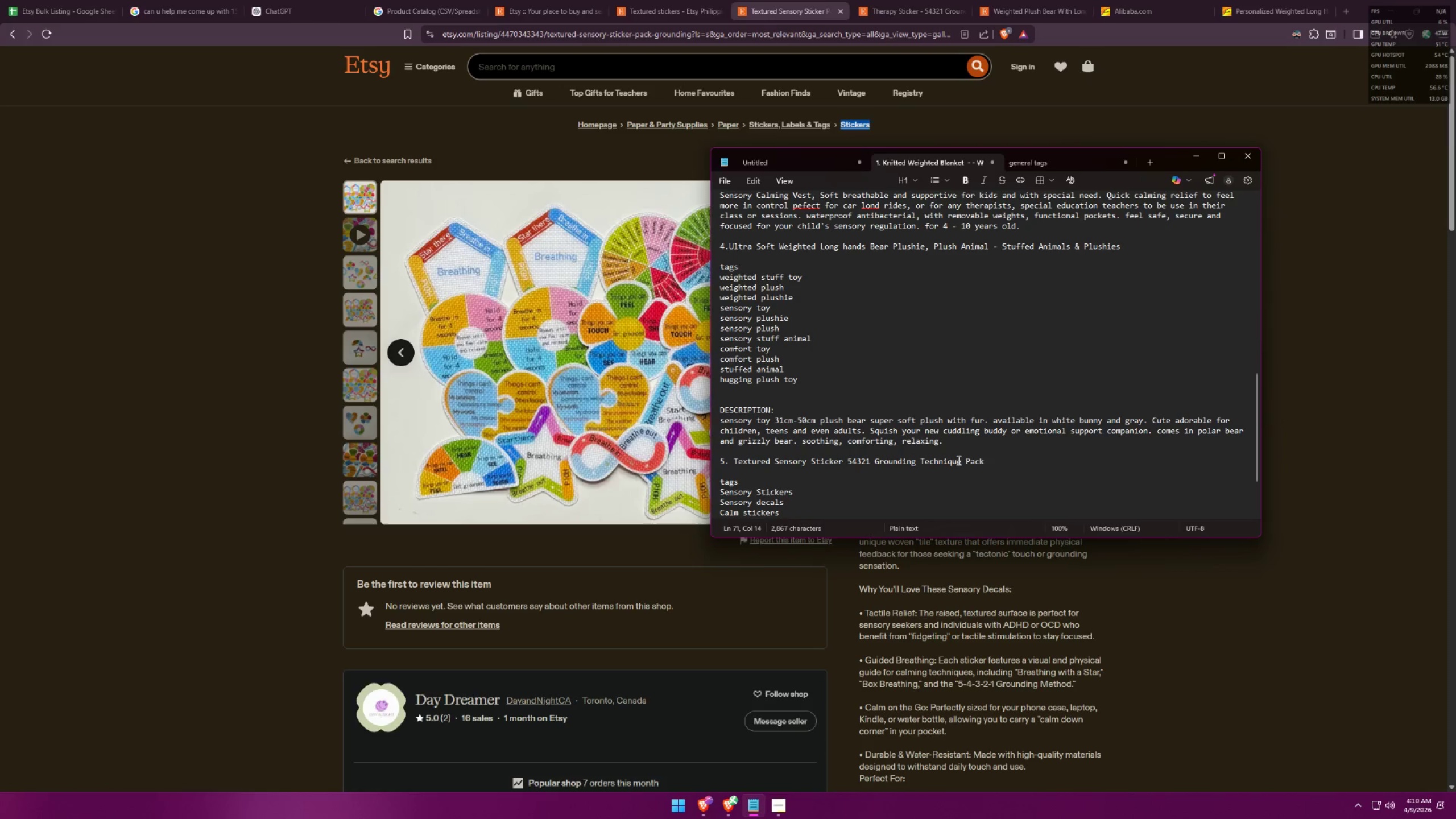 
left_click([985, 460])
 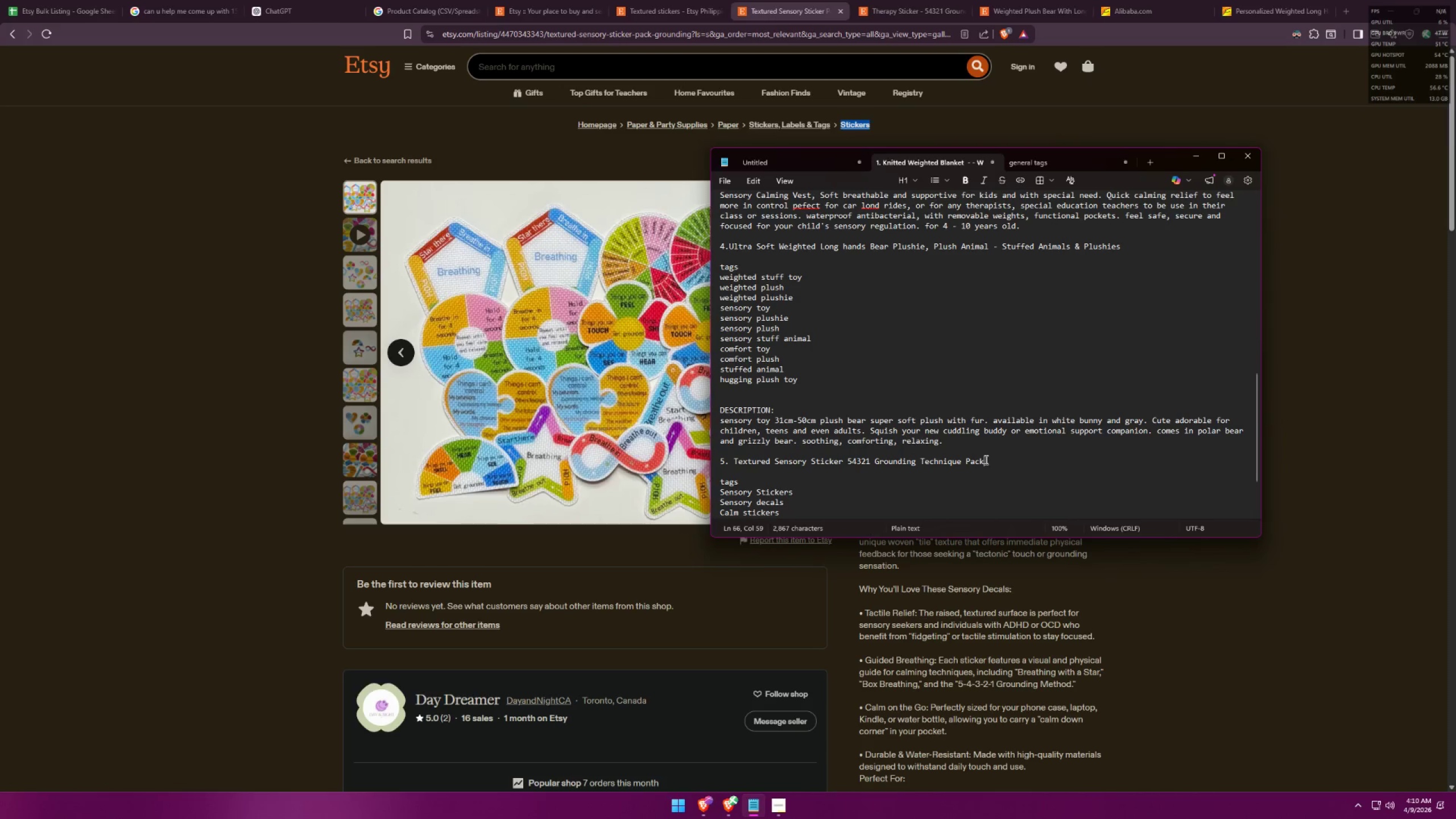 
key(Space)
 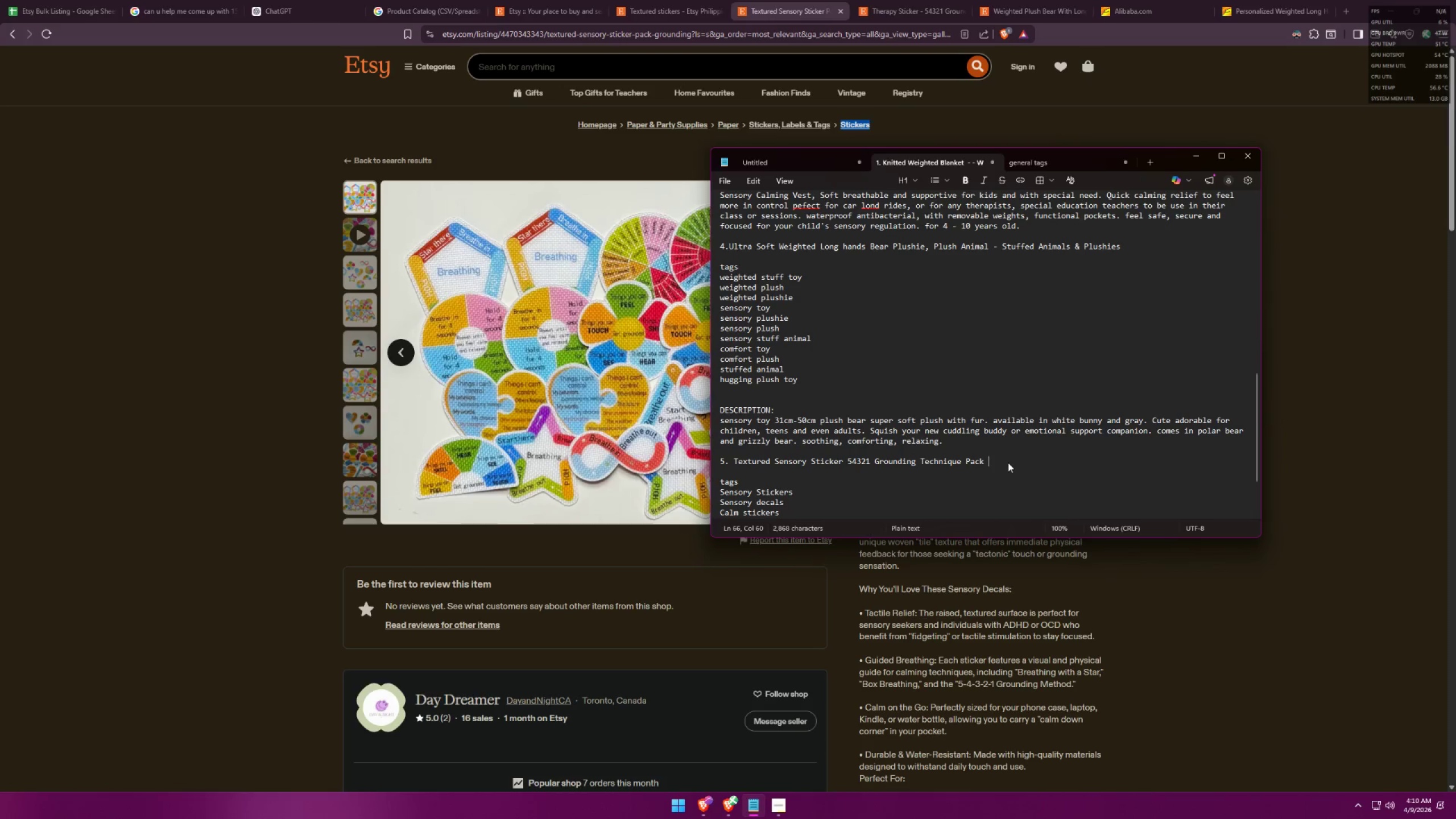 
key(Minus)
 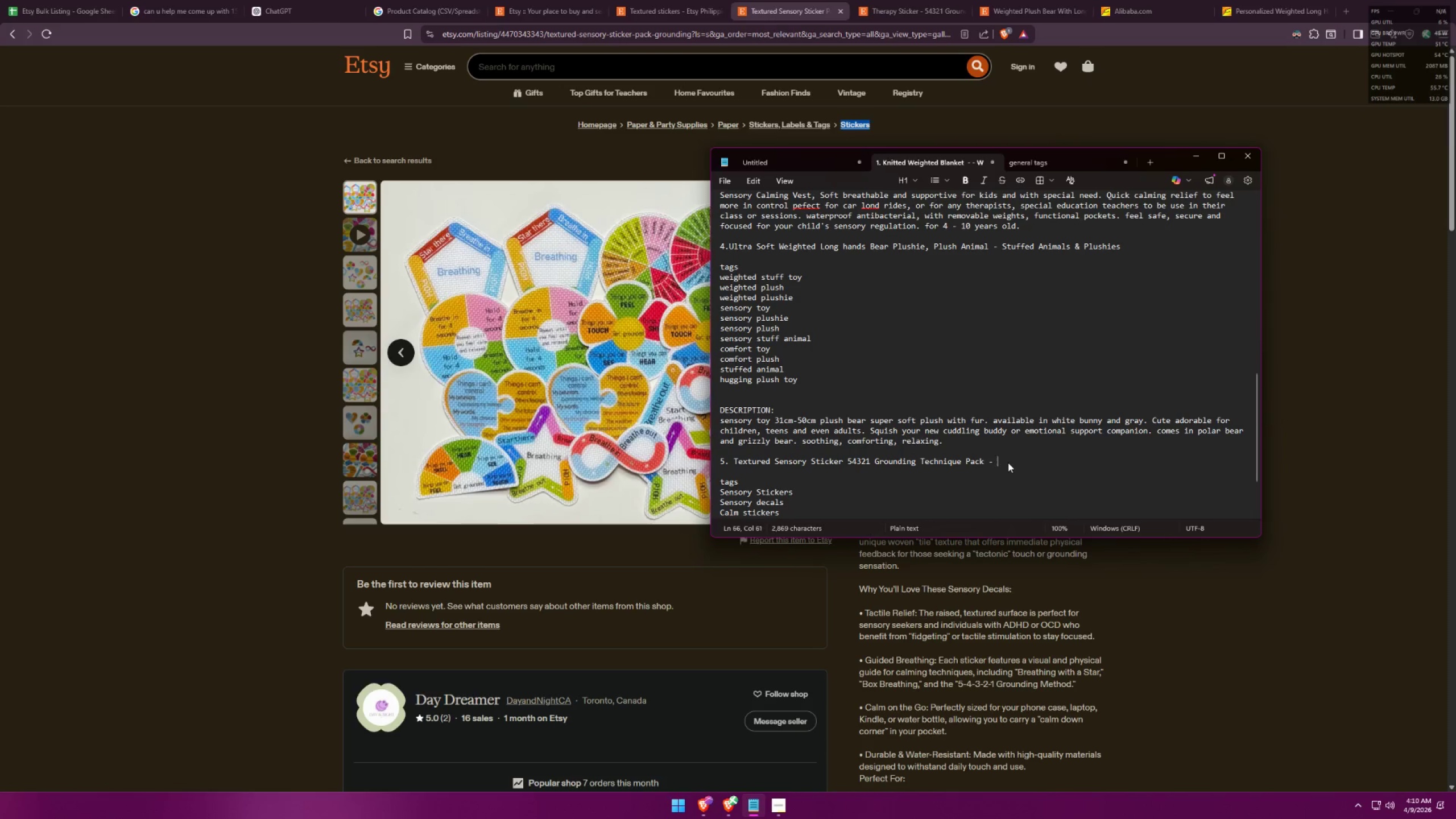 
key(Space)
 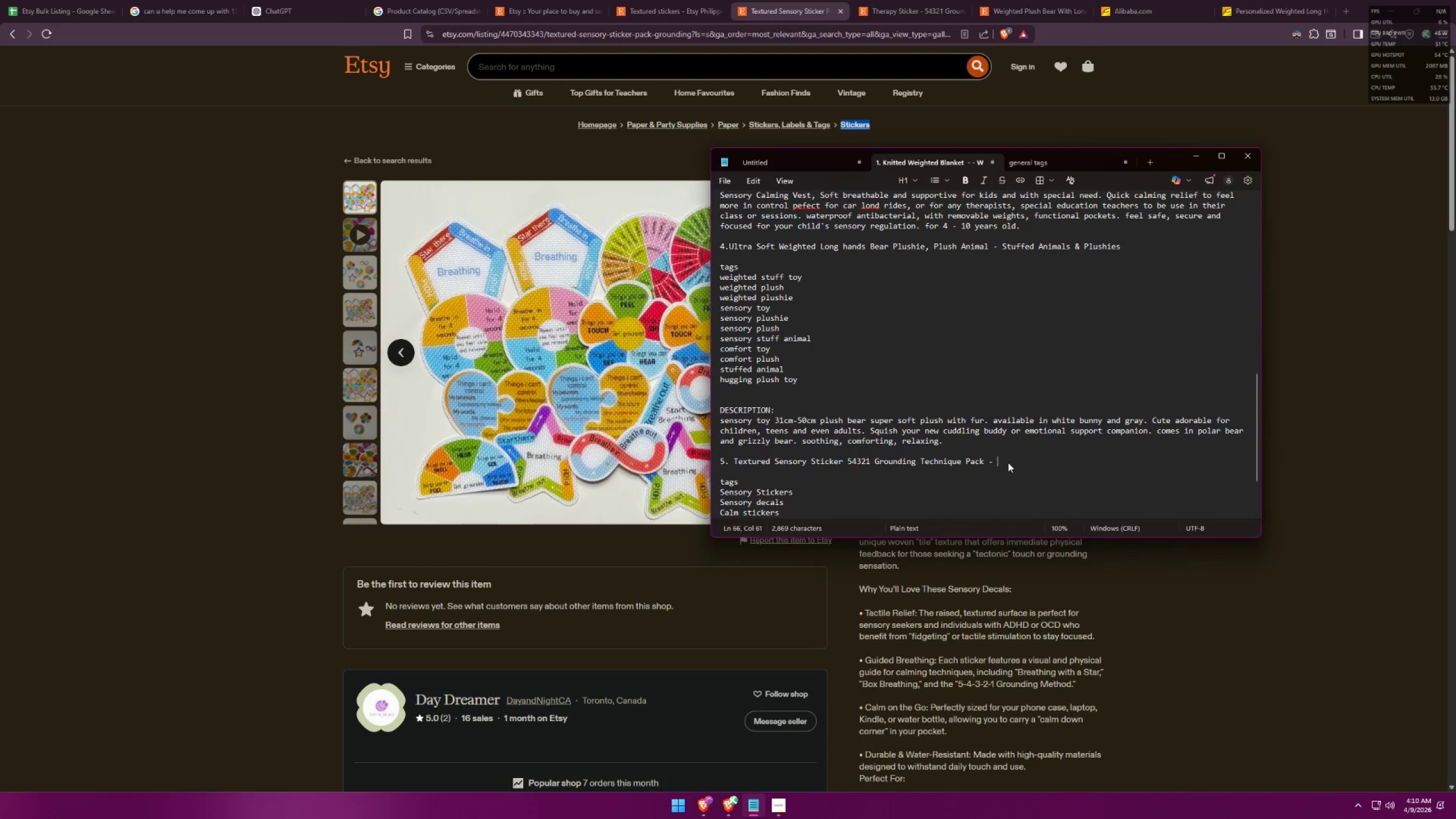 
key(Control+ControlLeft)
 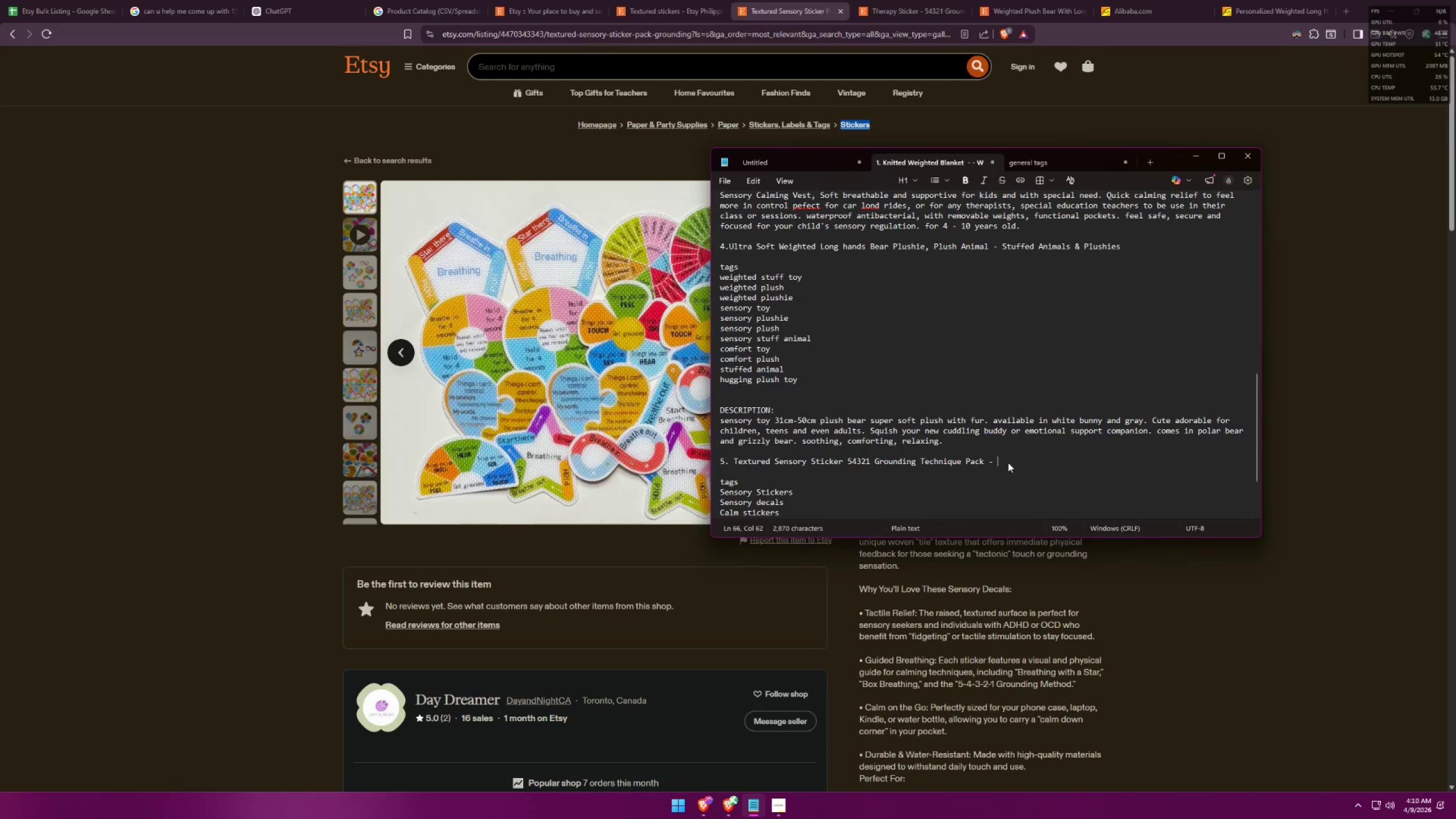 
key(Control+V)
 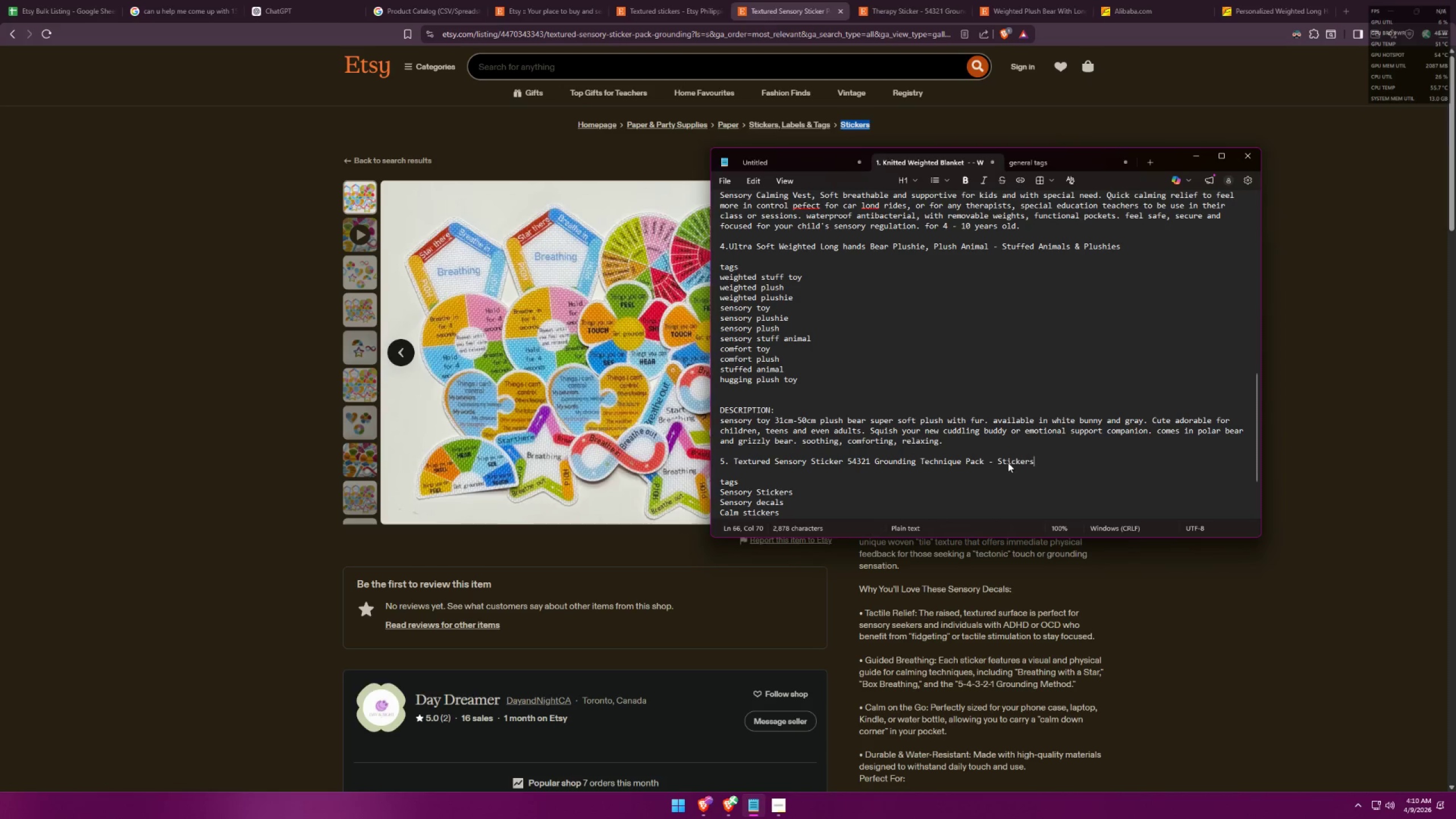 
key(Alt+AltLeft)
 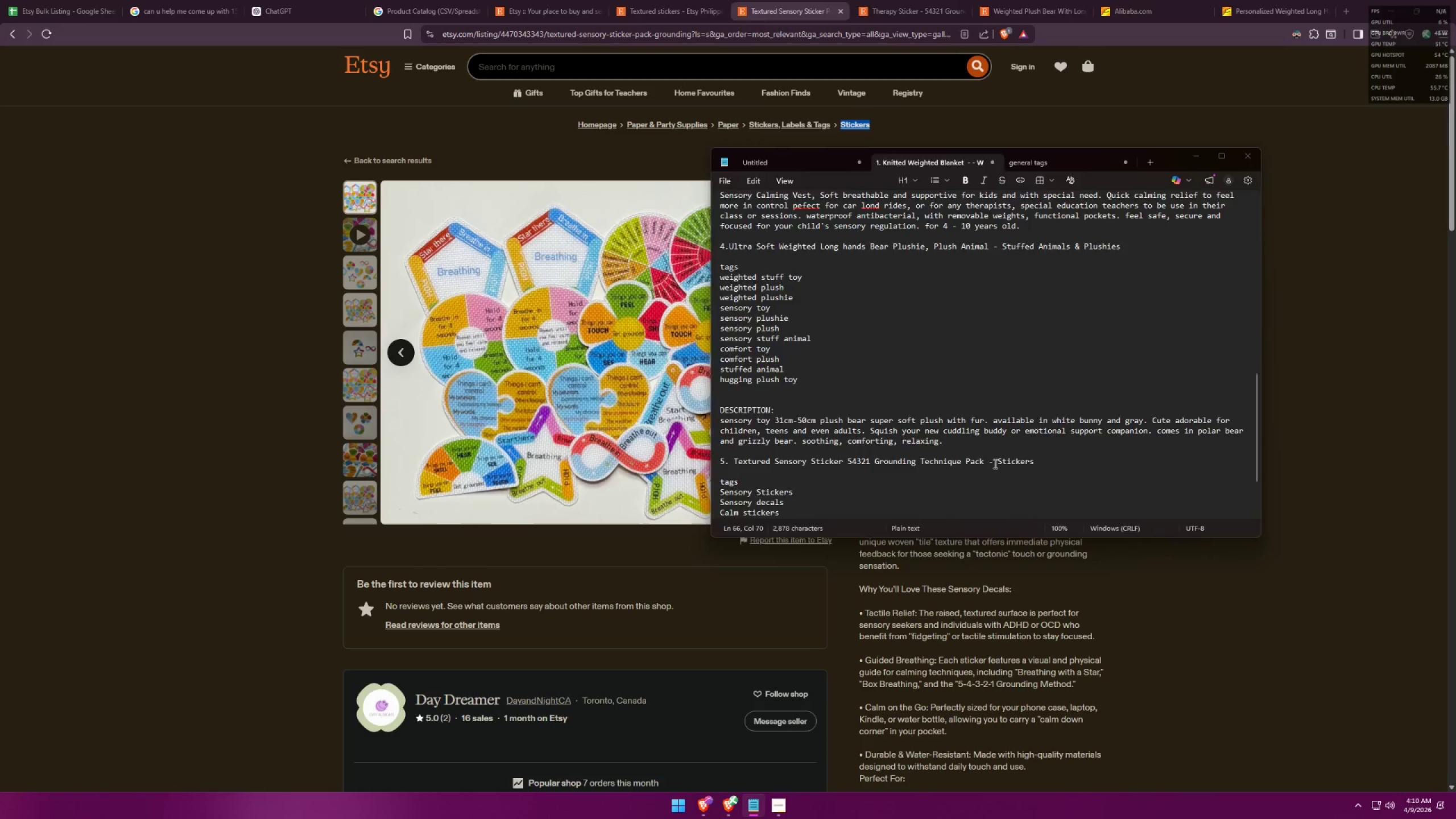 
key(Alt+Tab)
 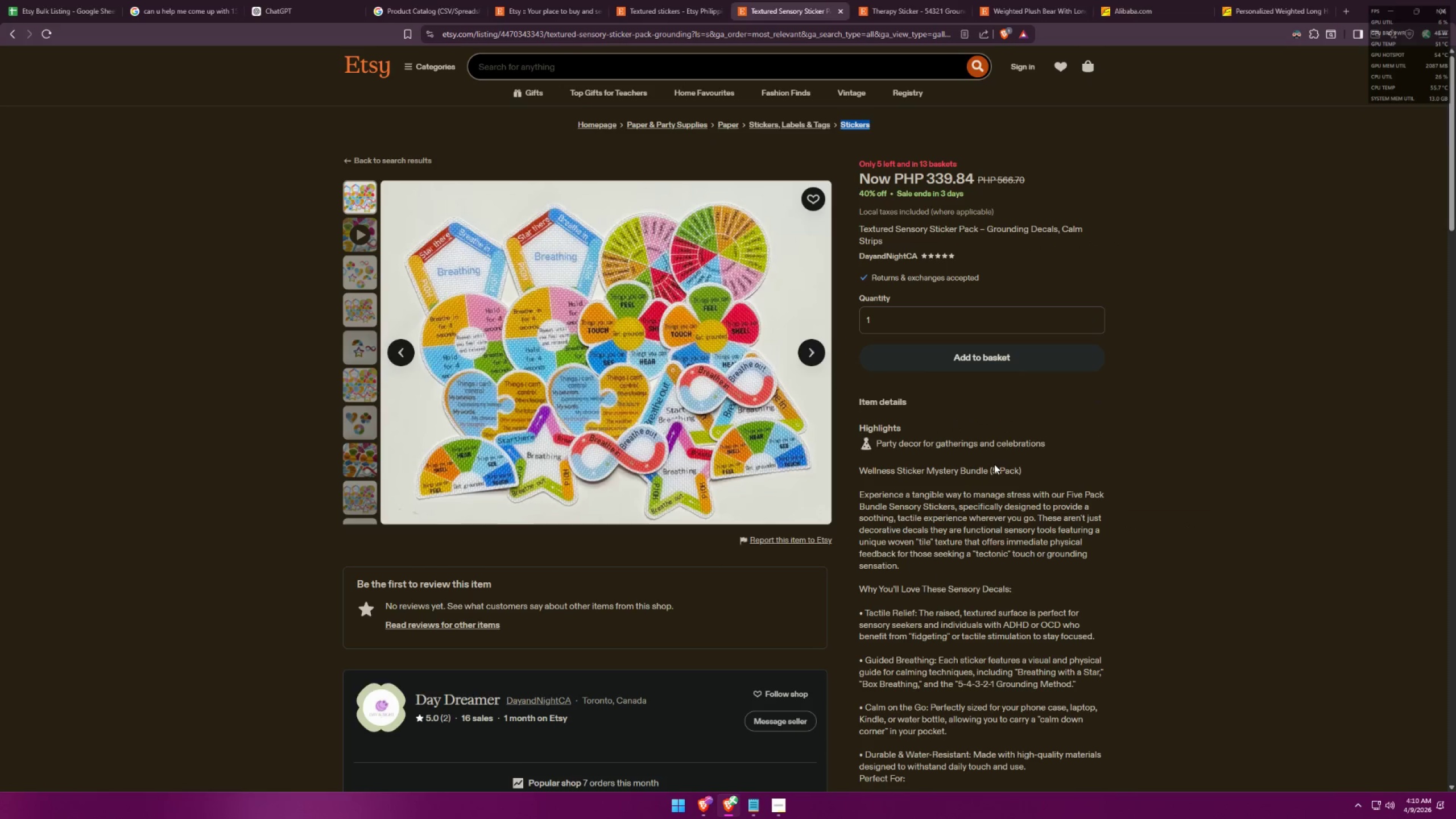 
key(Alt+AltLeft)
 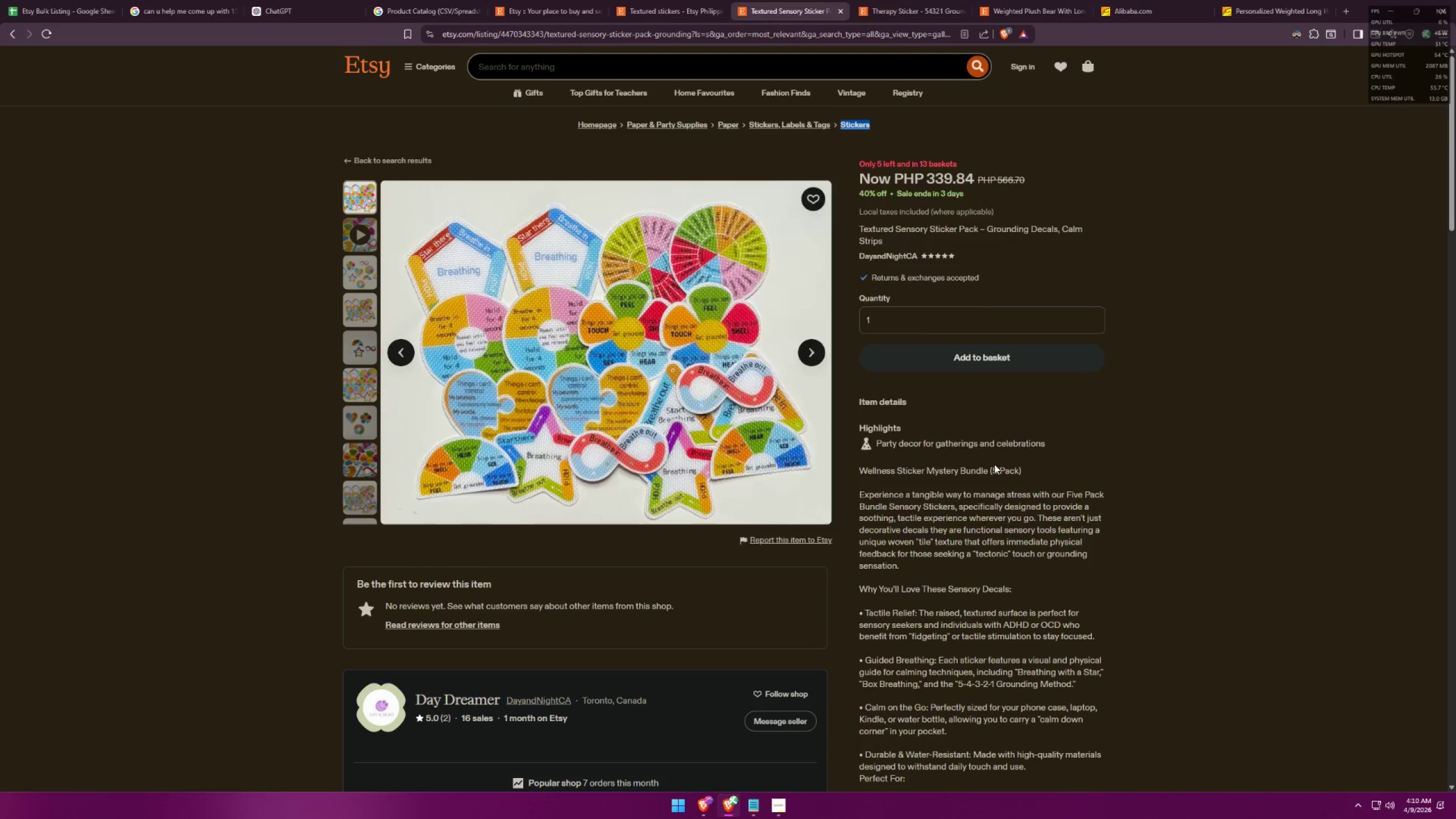 
key(Alt+Tab)
 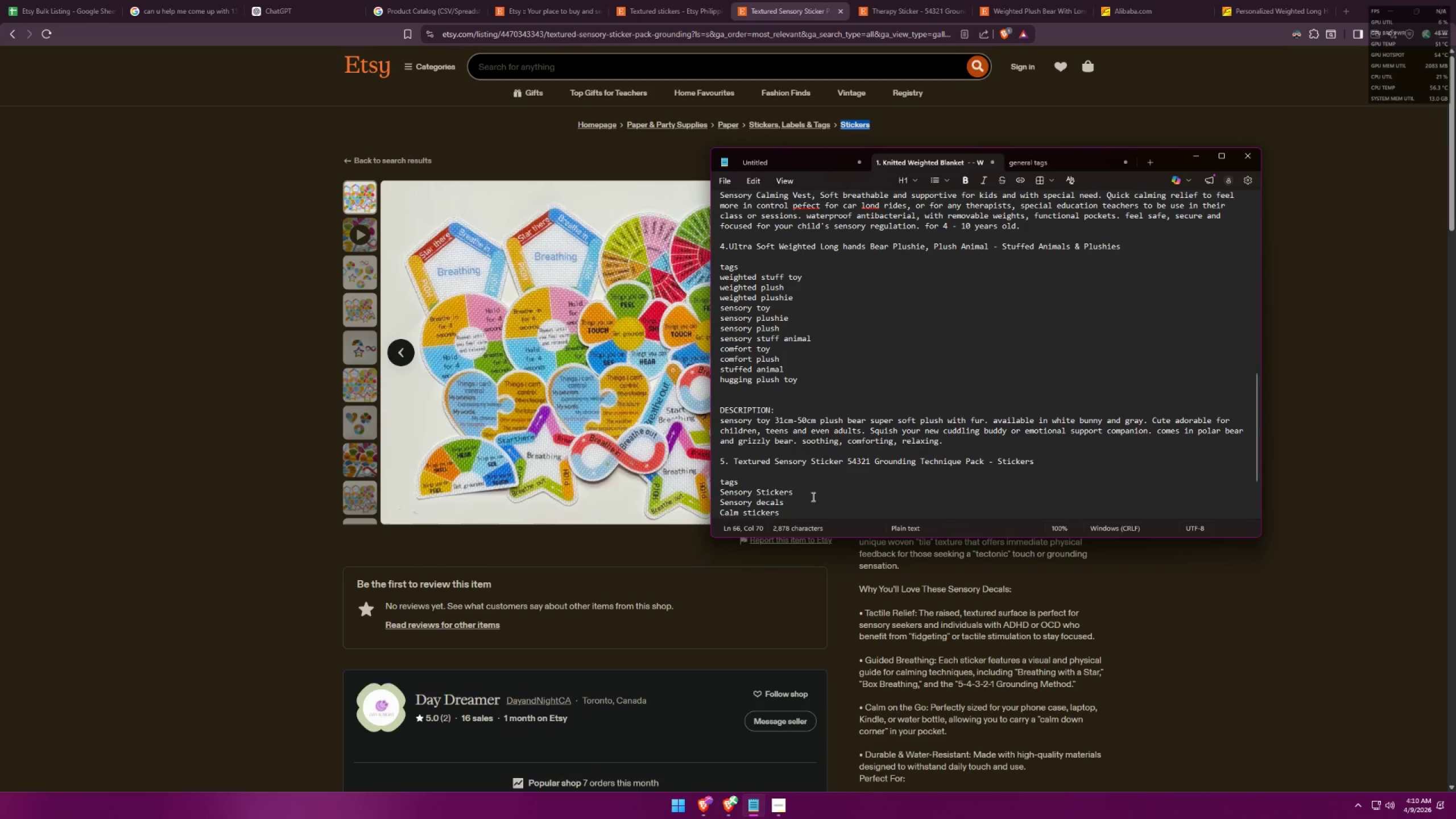 
left_click([803, 508])
 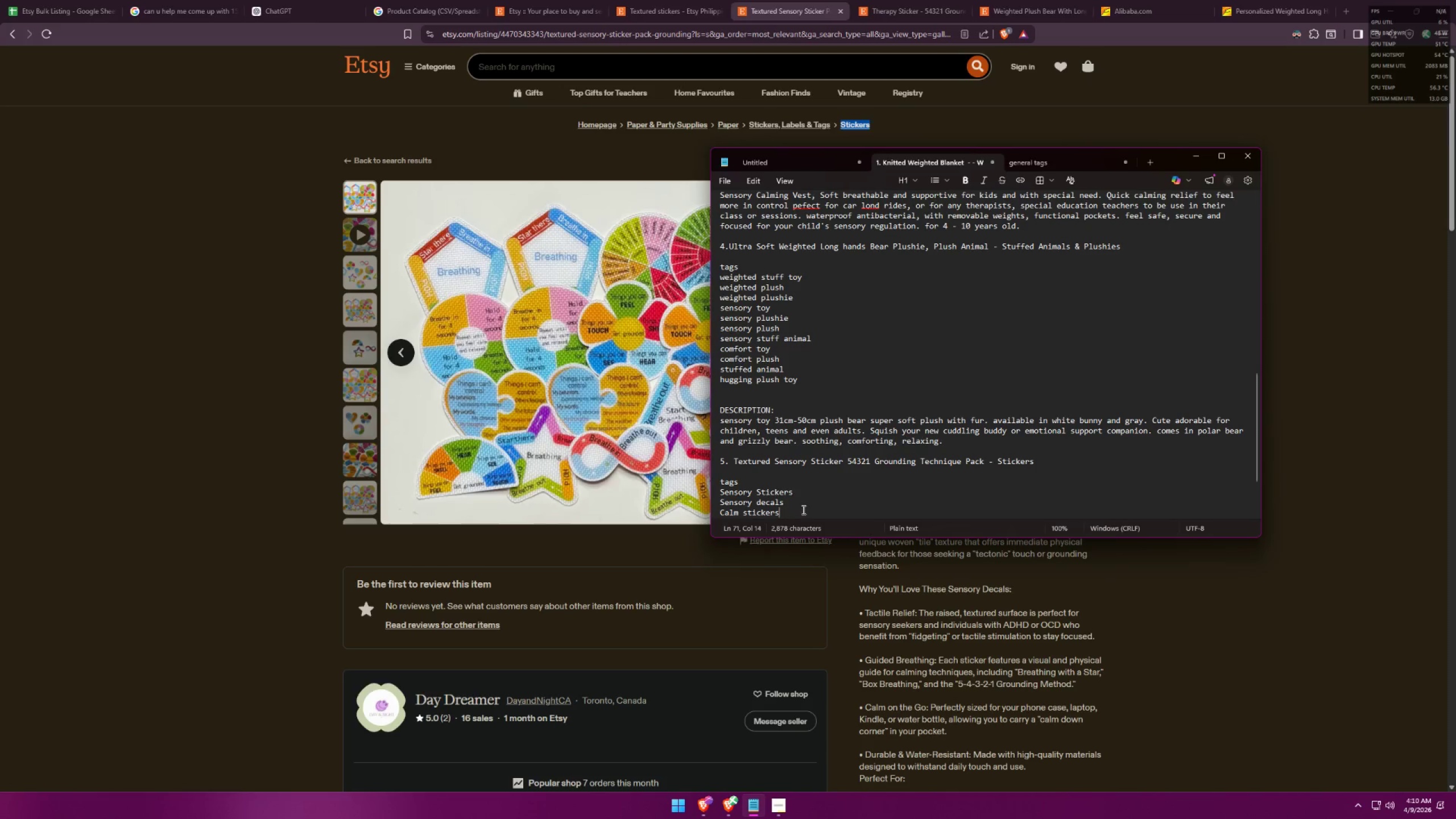 
key(Shift+ShiftLeft)
 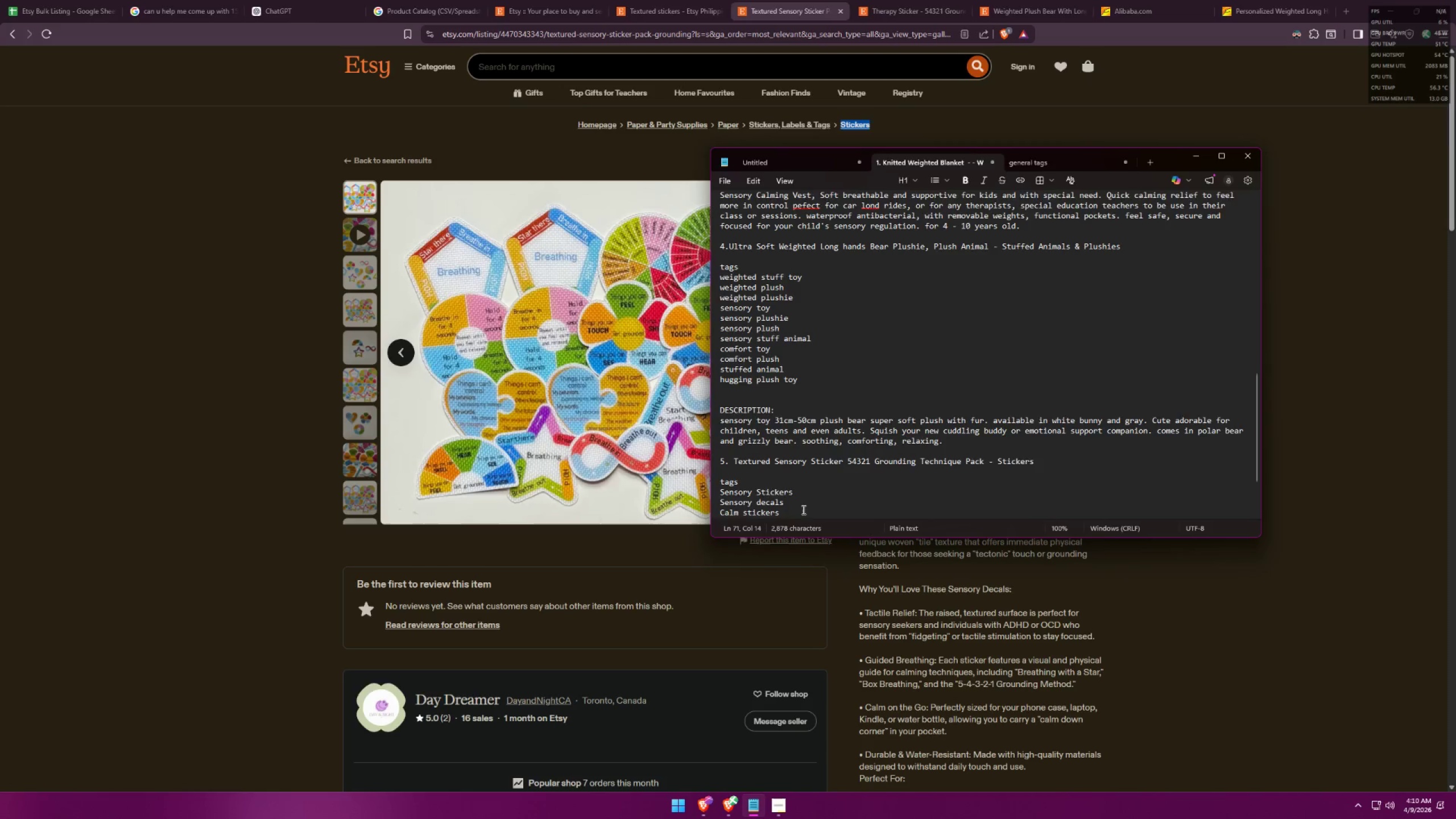 
key(Shift+Enter)
 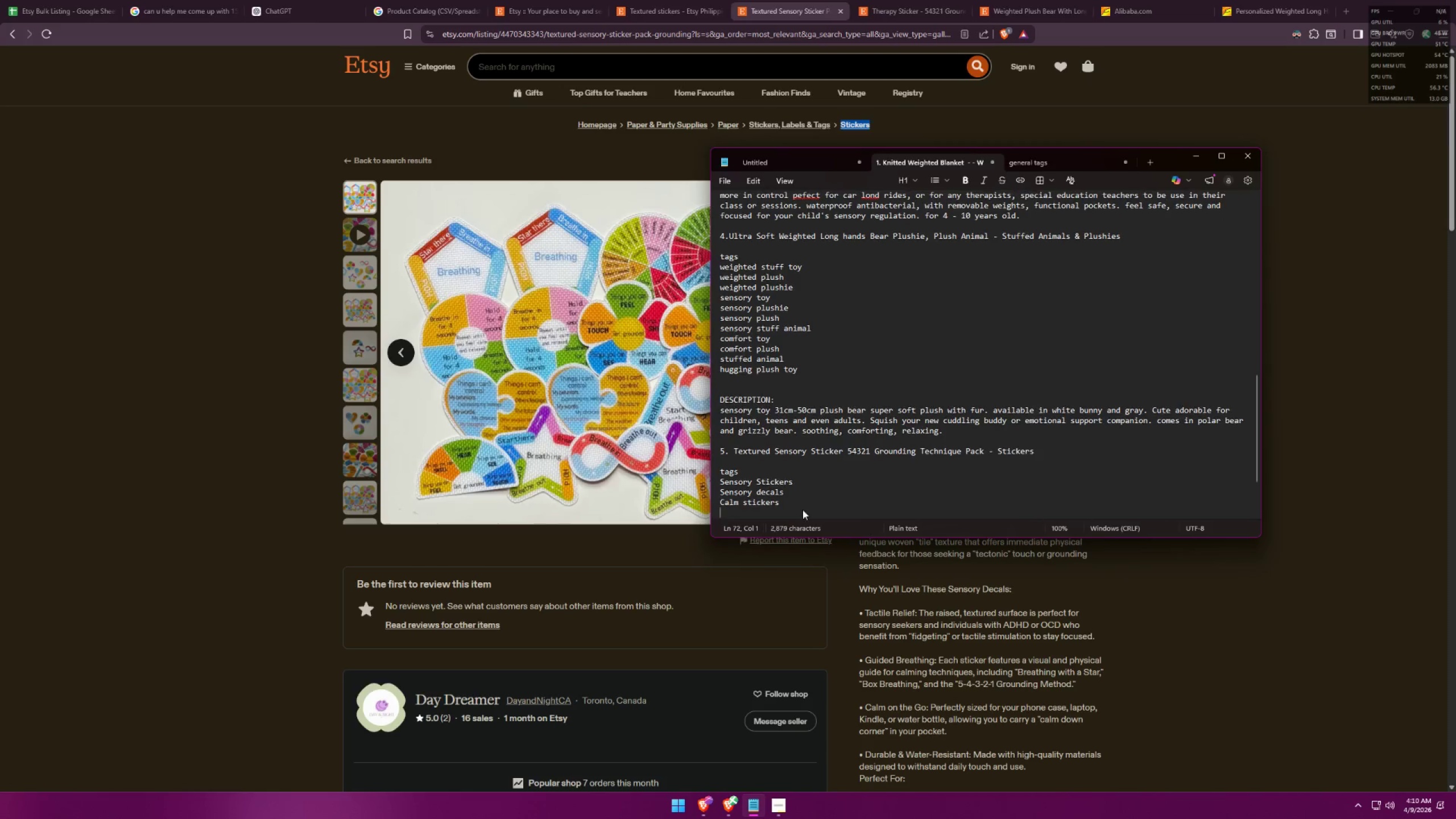 
type(textured )
 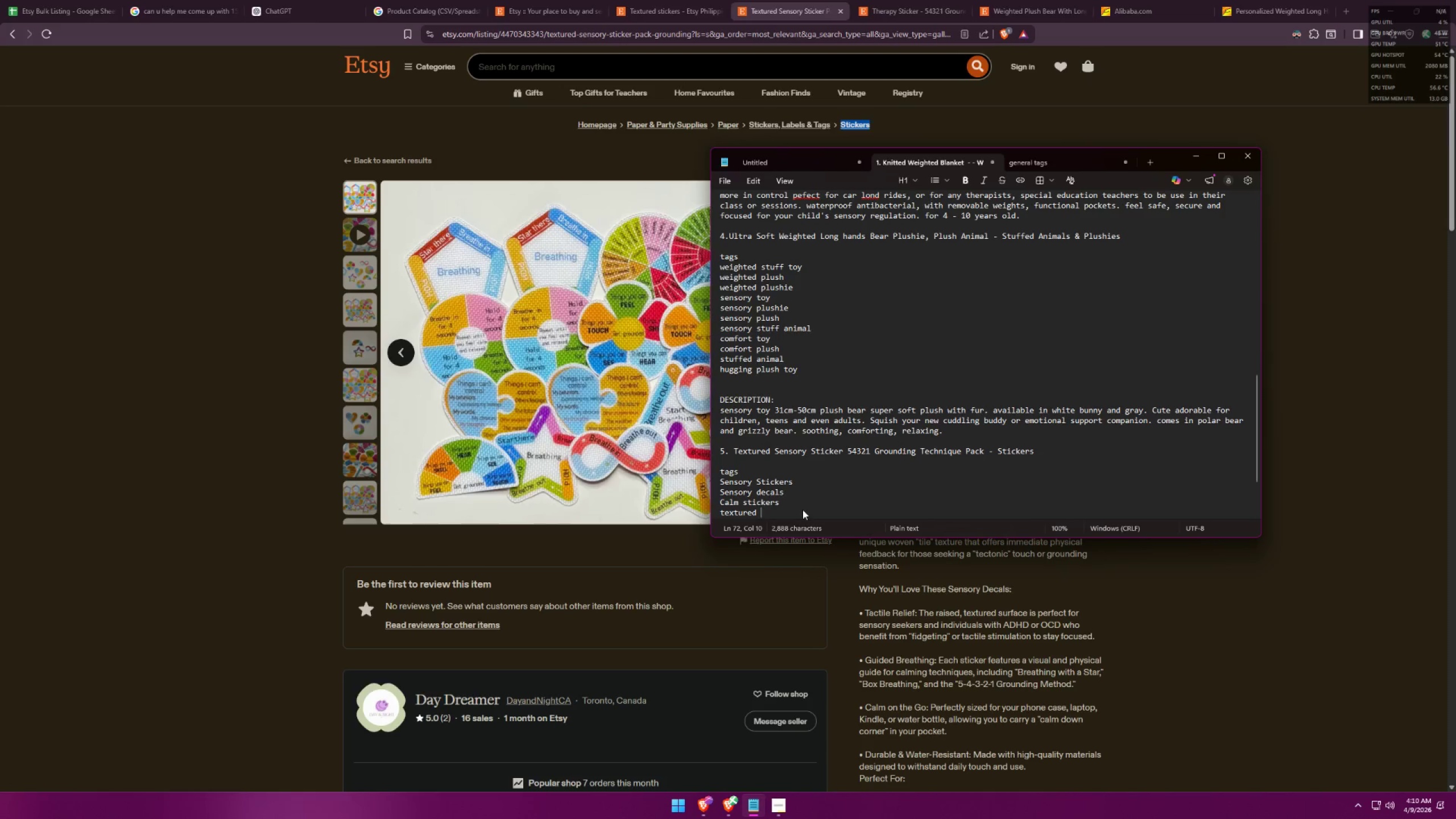 
key(Alt+AltLeft)
 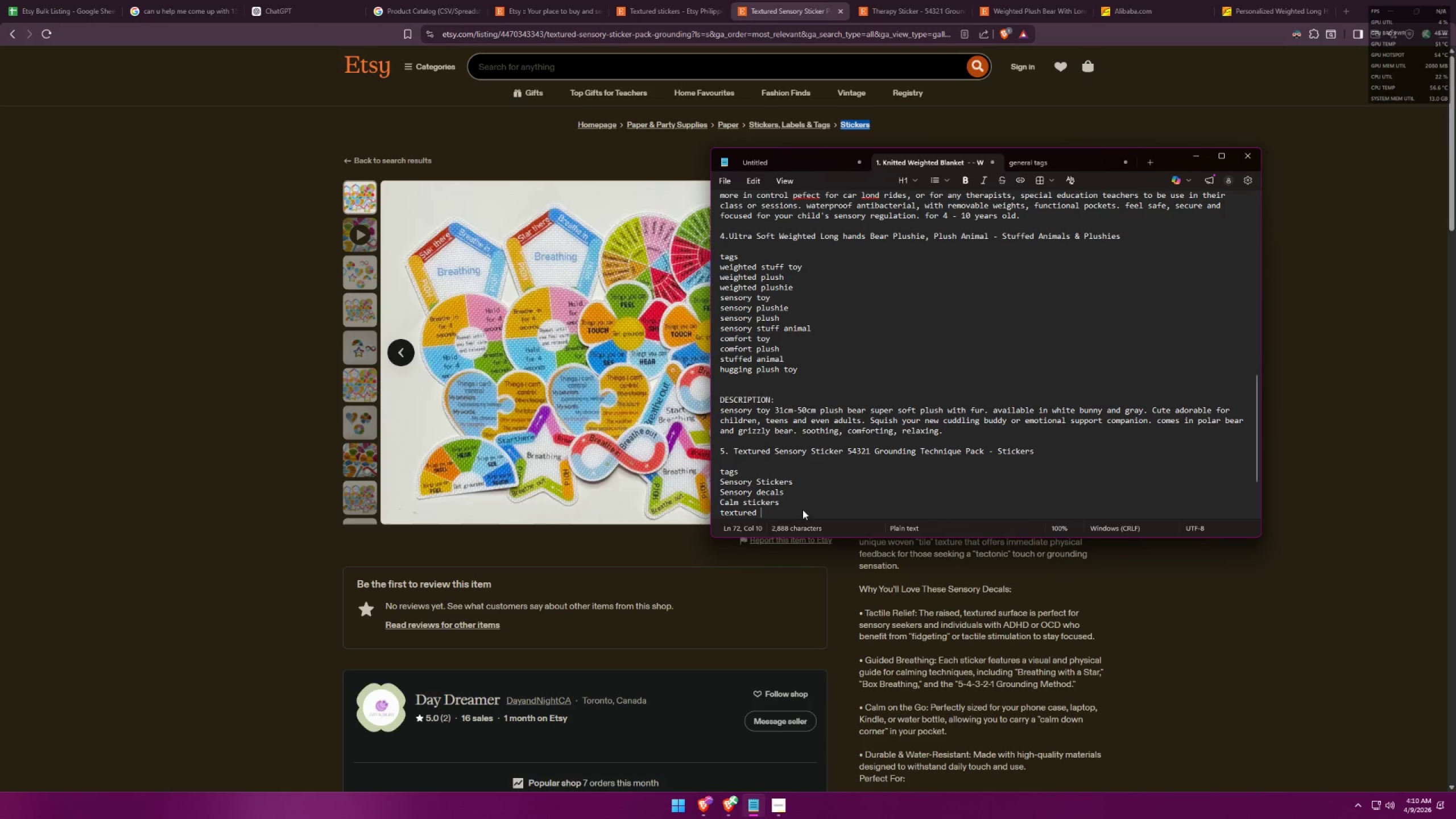 
key(Alt+Tab)
 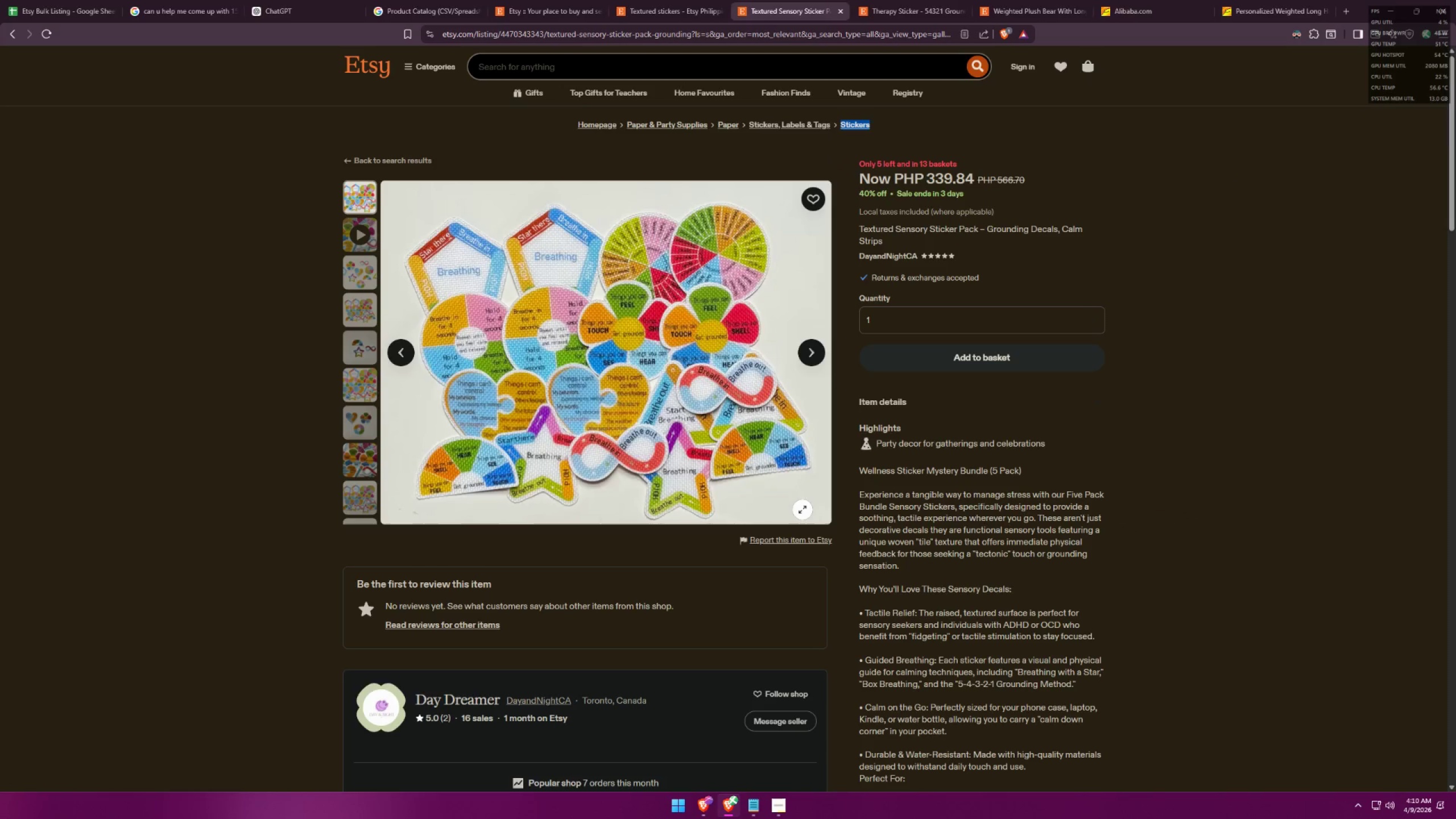 
key(Alt+AltLeft)
 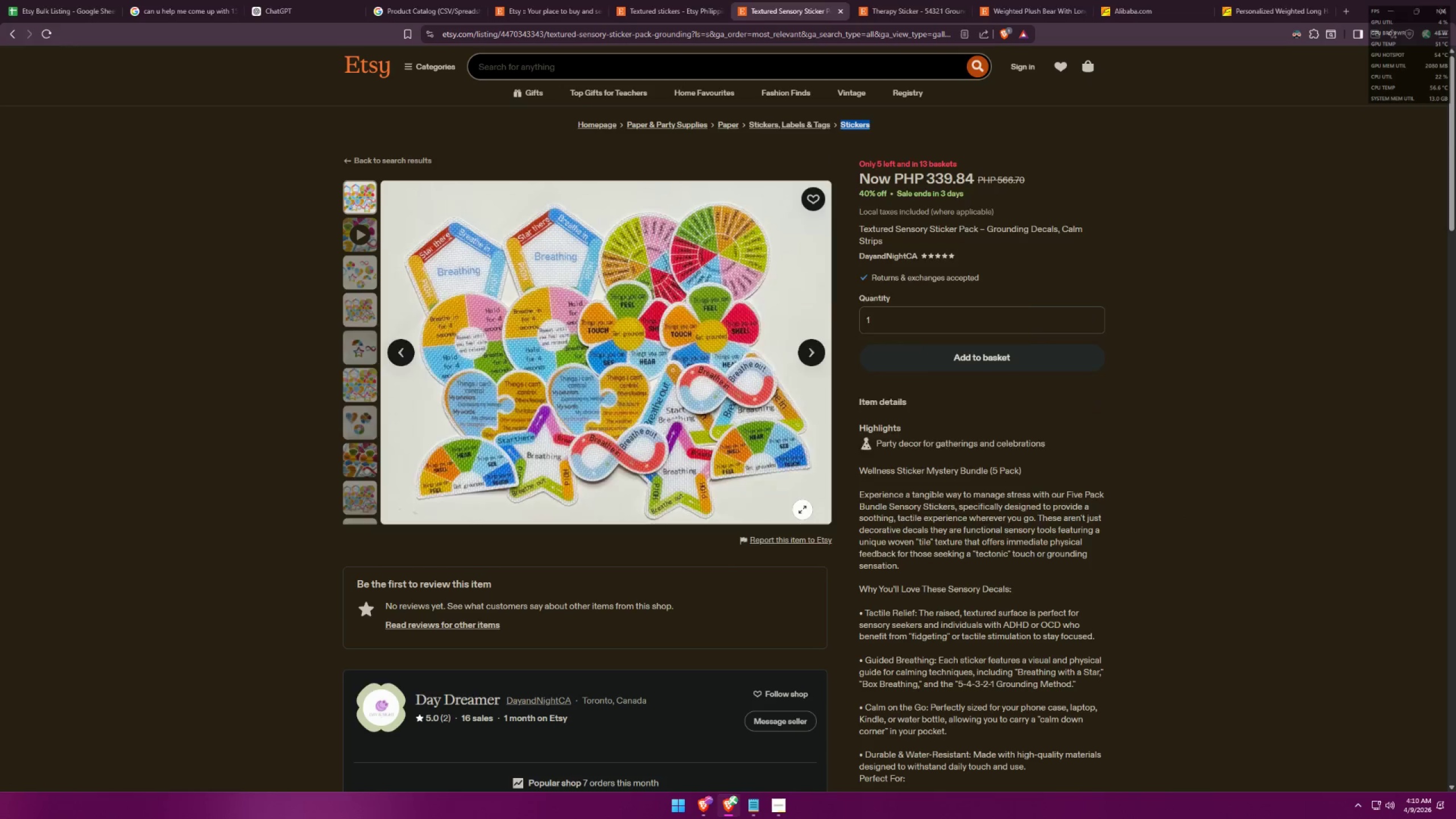 
key(Tab)
type(stickers)
 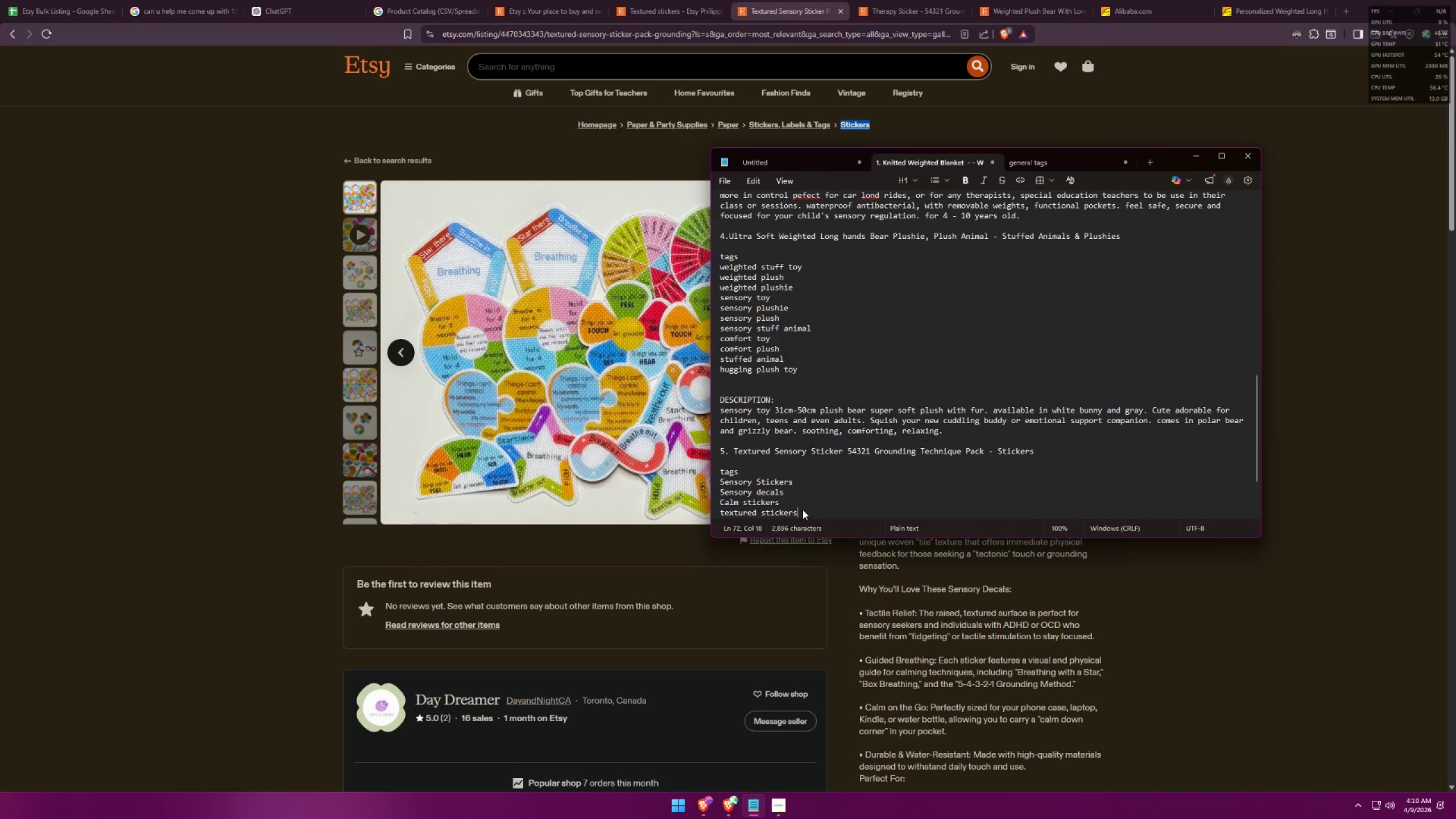 
key(Shift+Enter)
 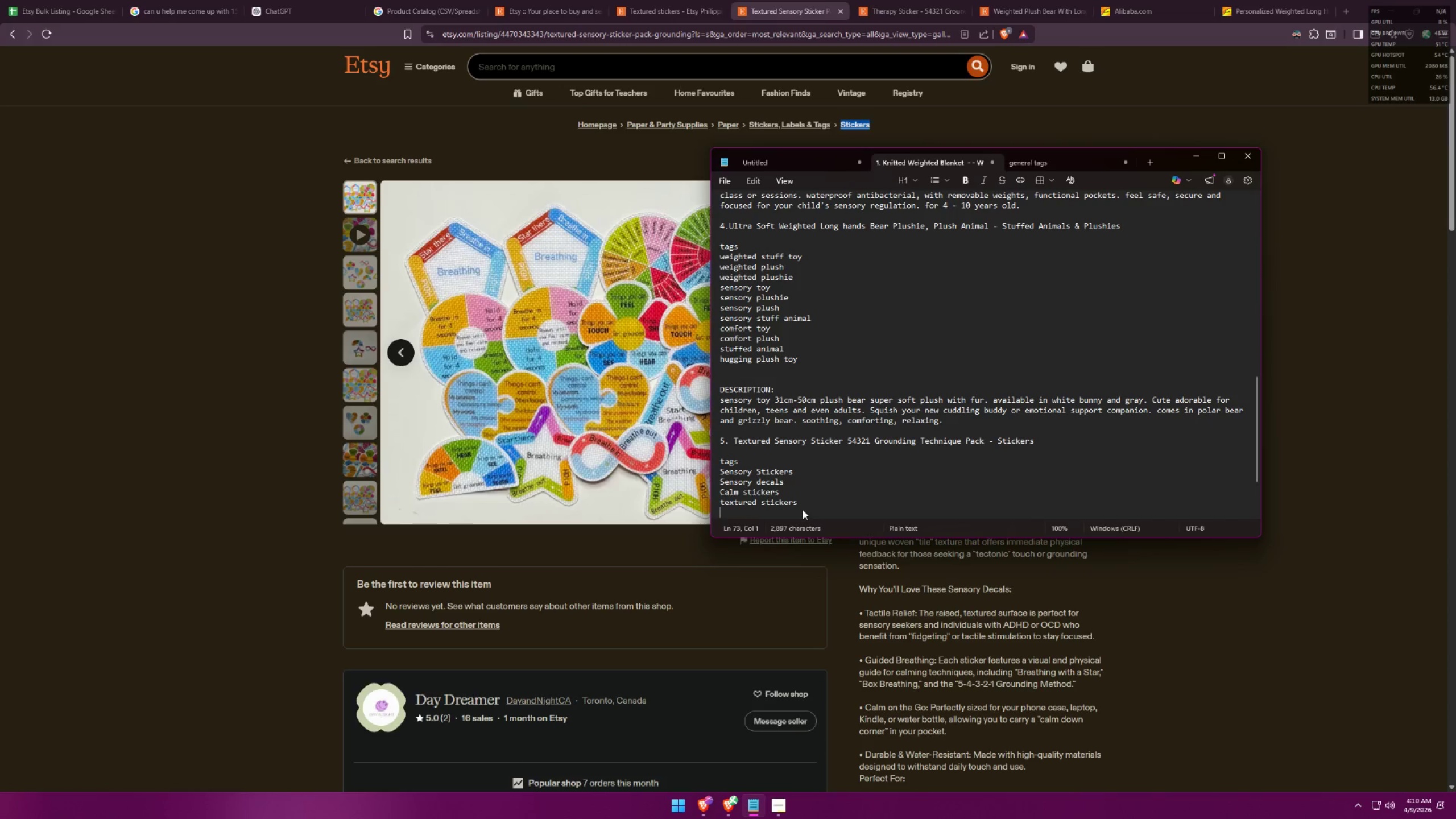 
type(textured sensory te)
key(Backspace)
key(Backspace)
type(stickers)
 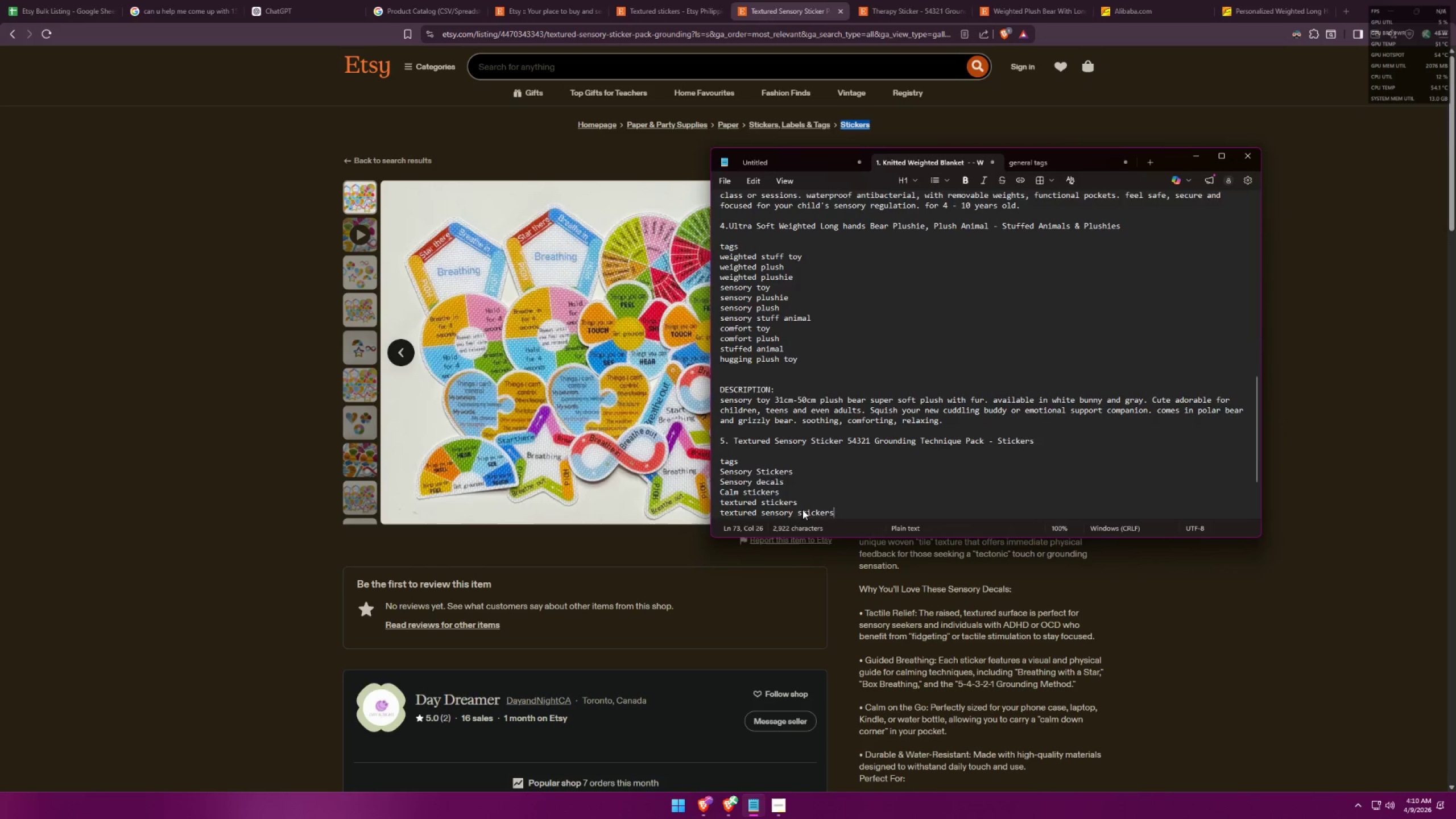 
key(Shift+Enter)
 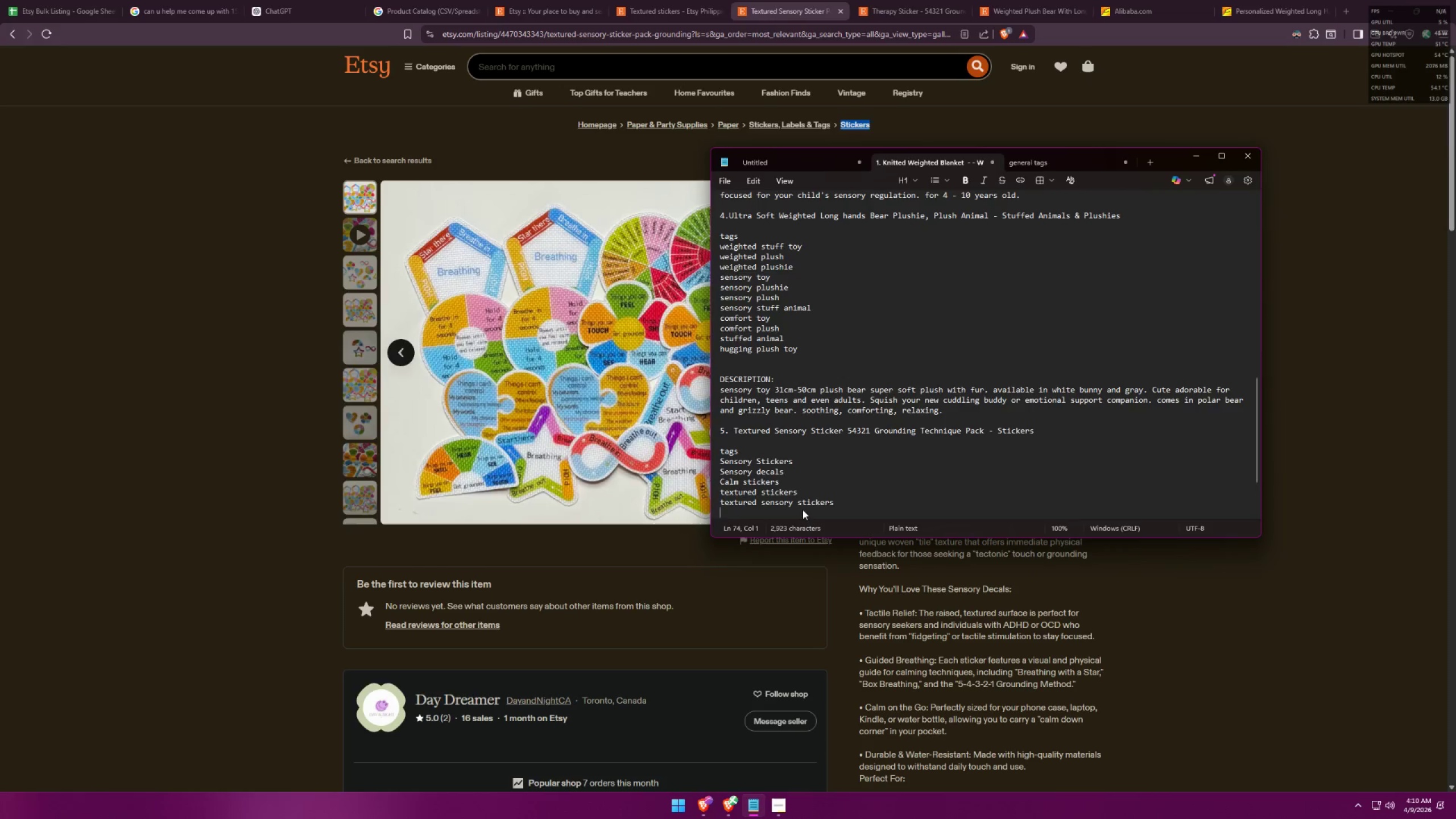 
key(Alt+AltLeft)
 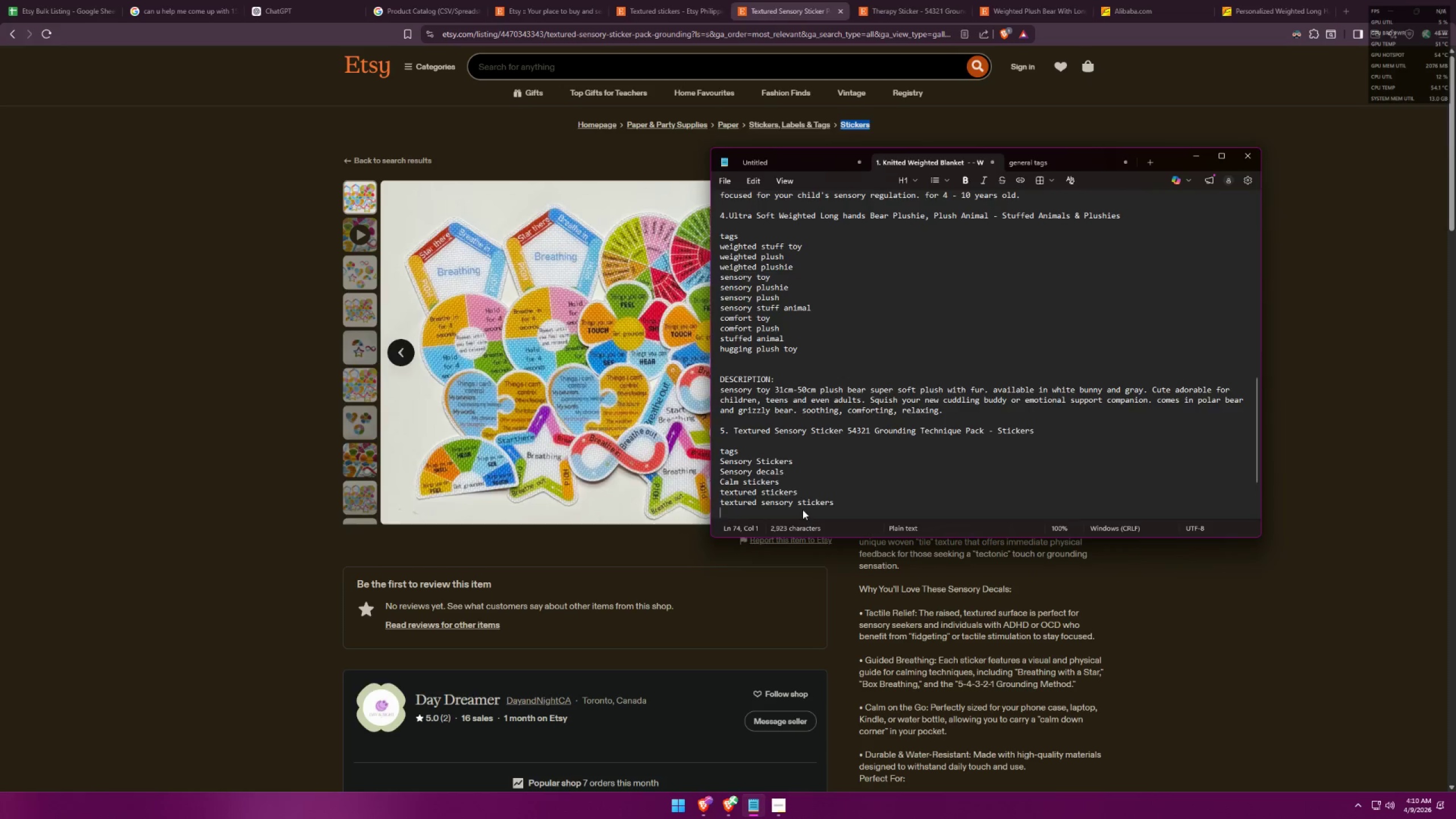 
key(Alt+Tab)
 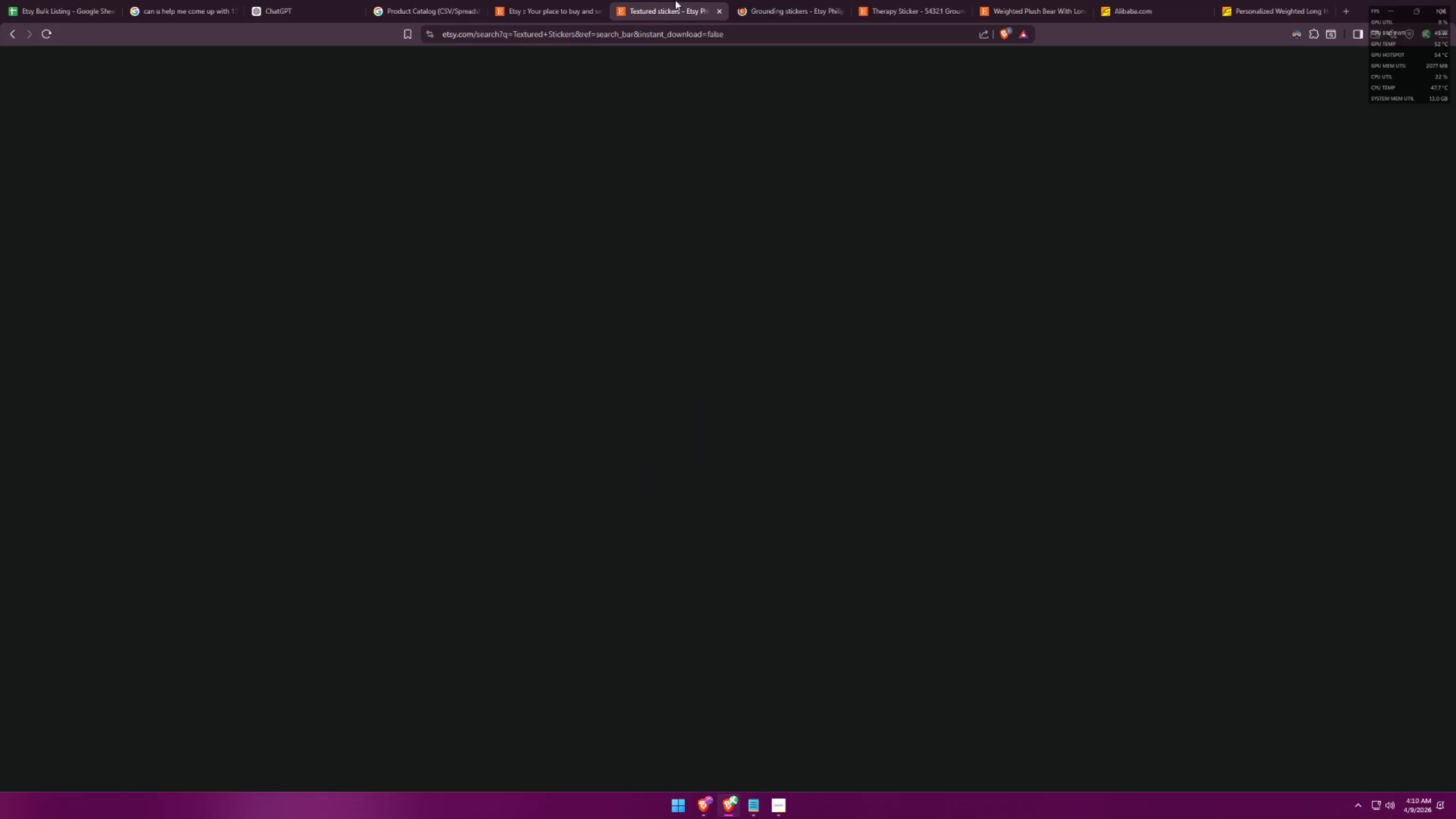 
scroll: coordinate [833, 453], scroll_direction: down, amount: 3.0
 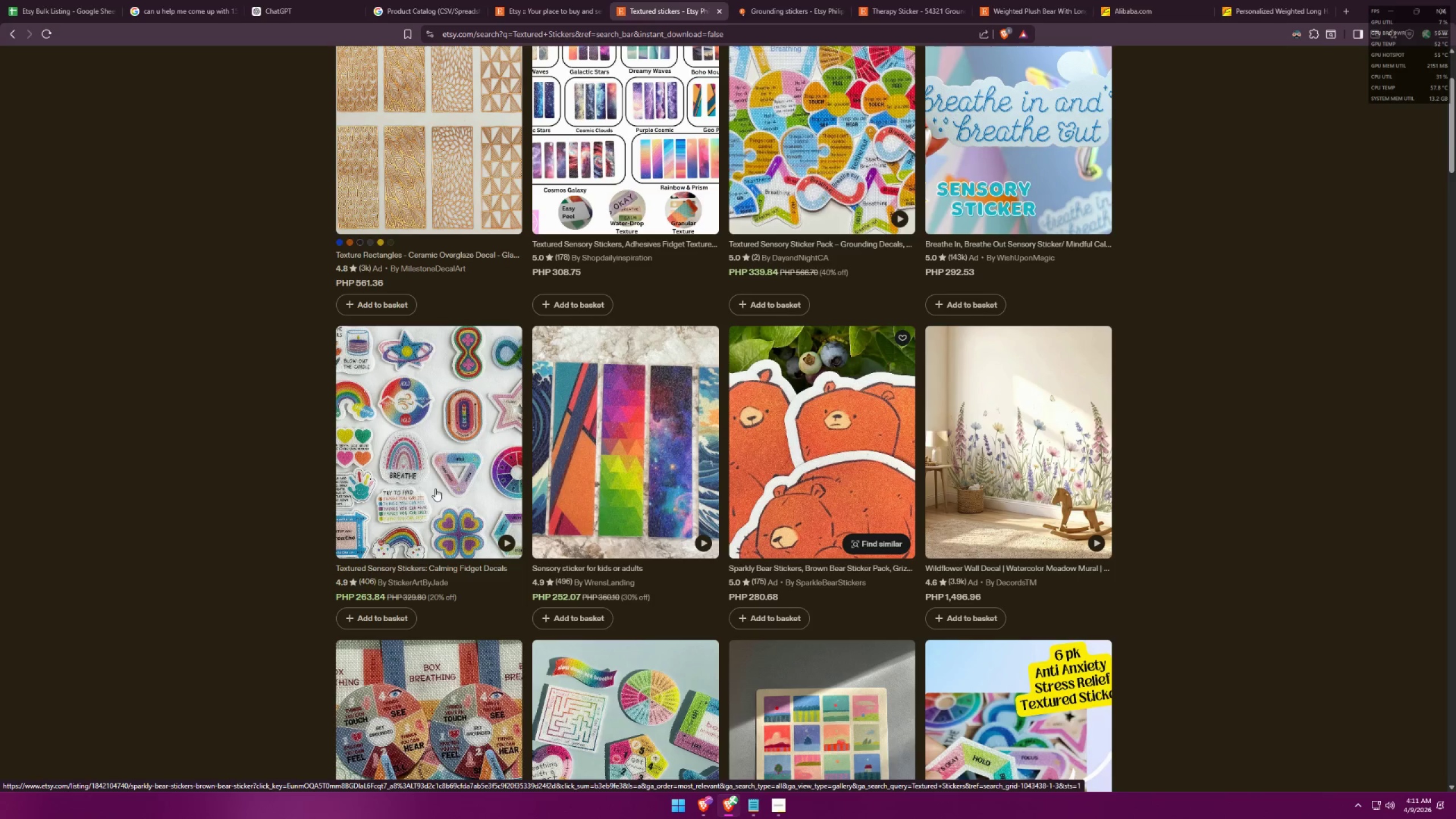 
left_click([774, 0])
 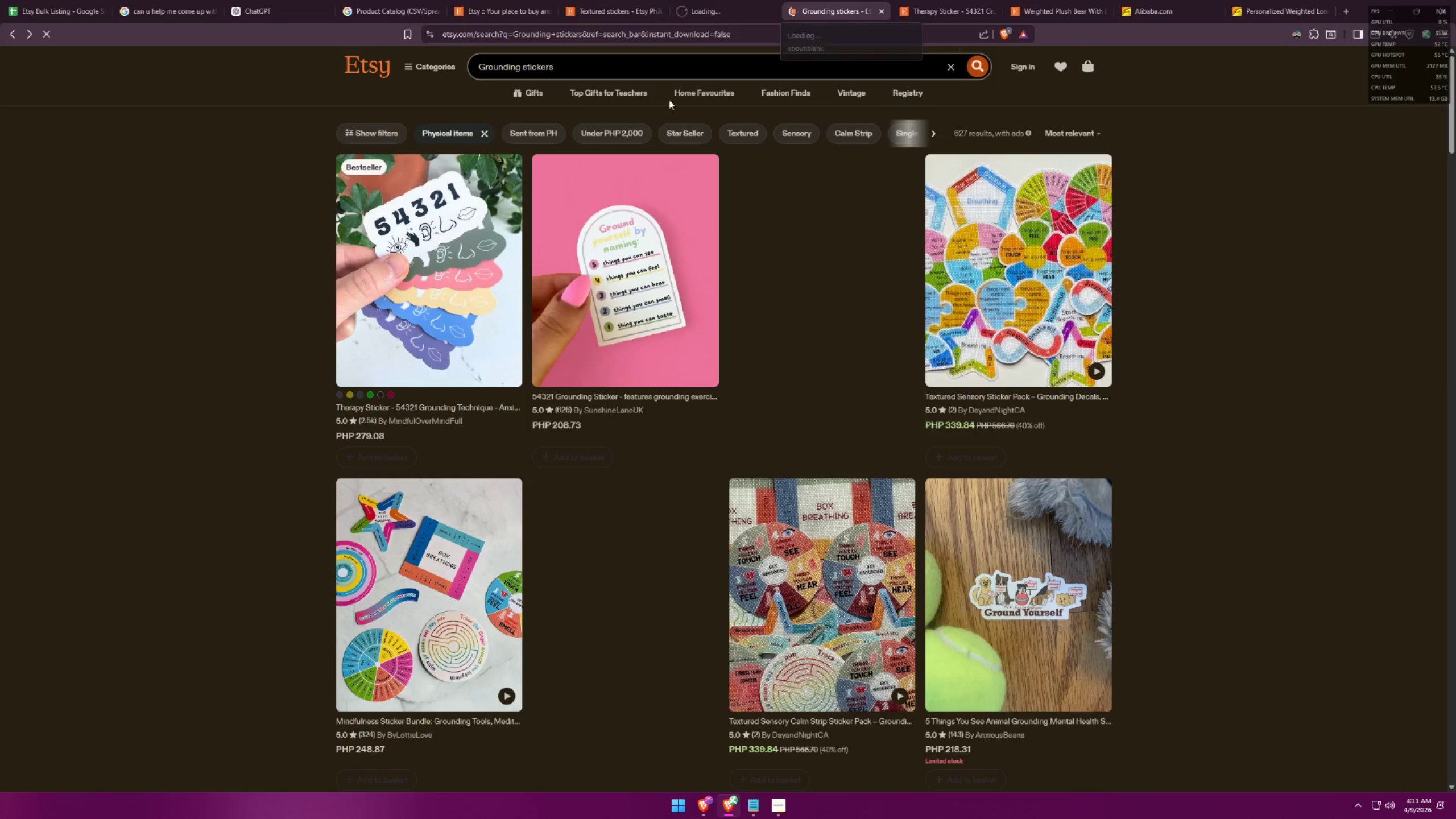 
left_click([401, 235])
 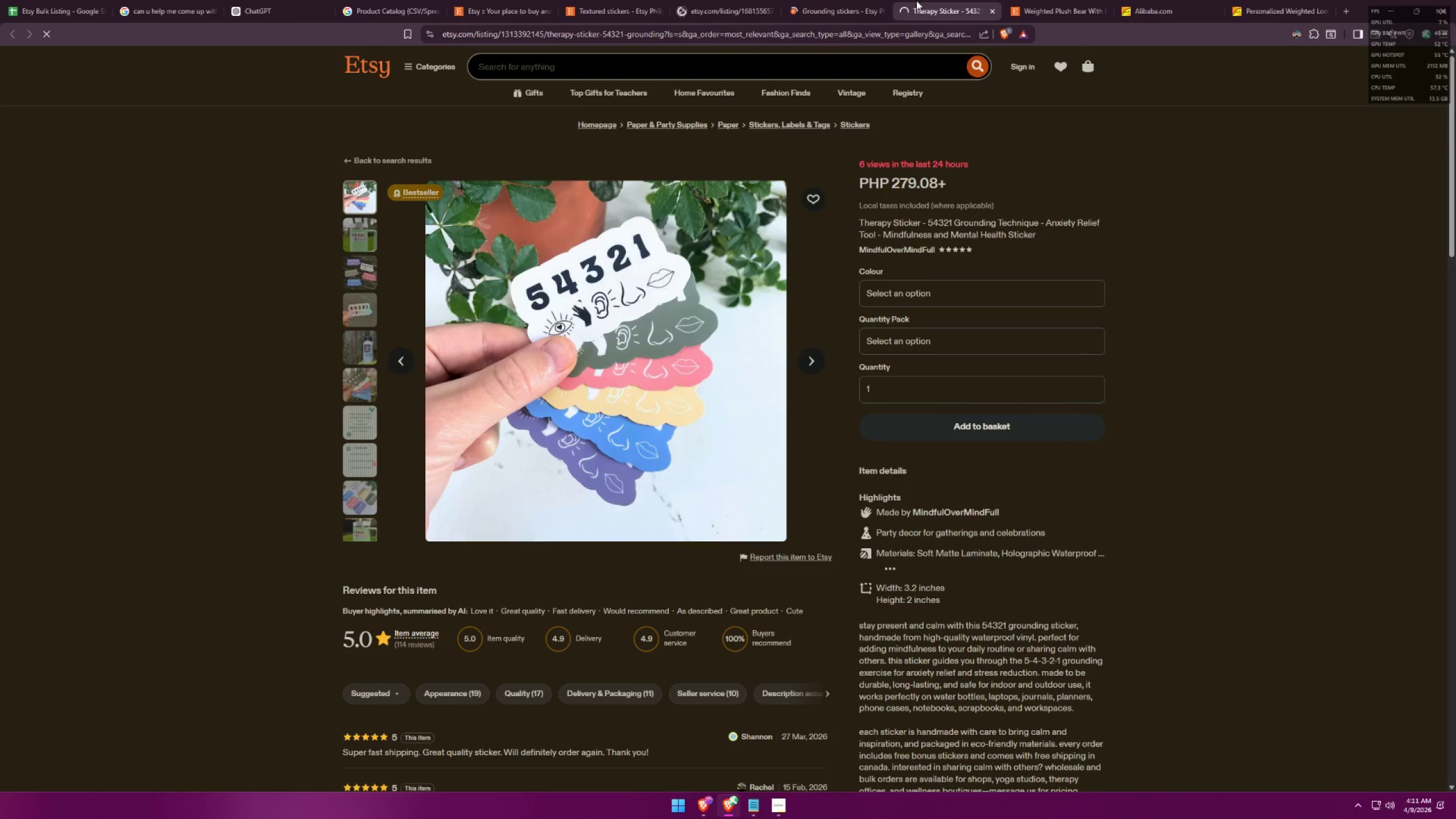 
scroll: coordinate [869, 490], scroll_direction: down, amount: 2.0
 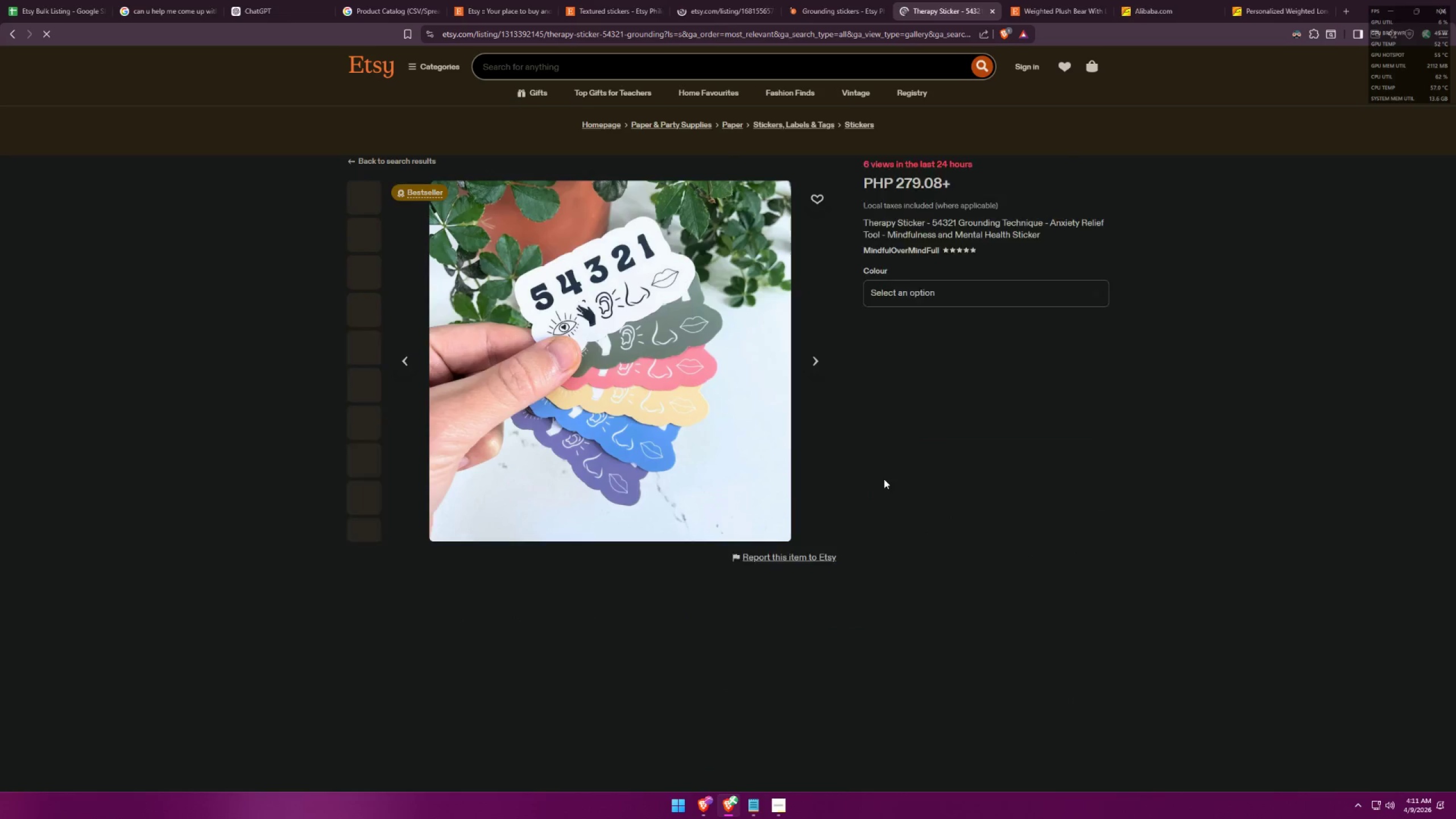 
key(Alt+AltLeft)
 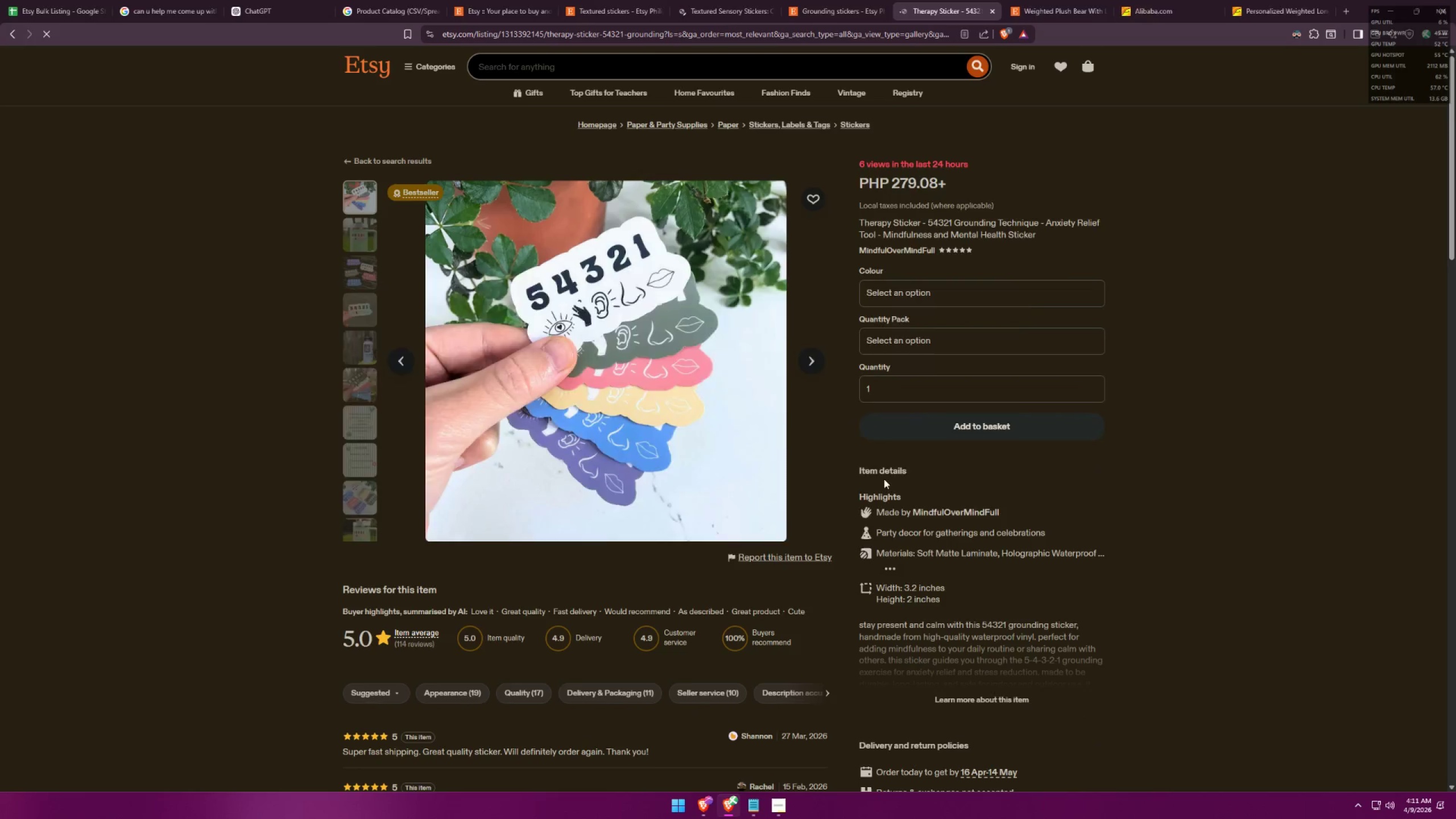 
key(Alt+Tab)
 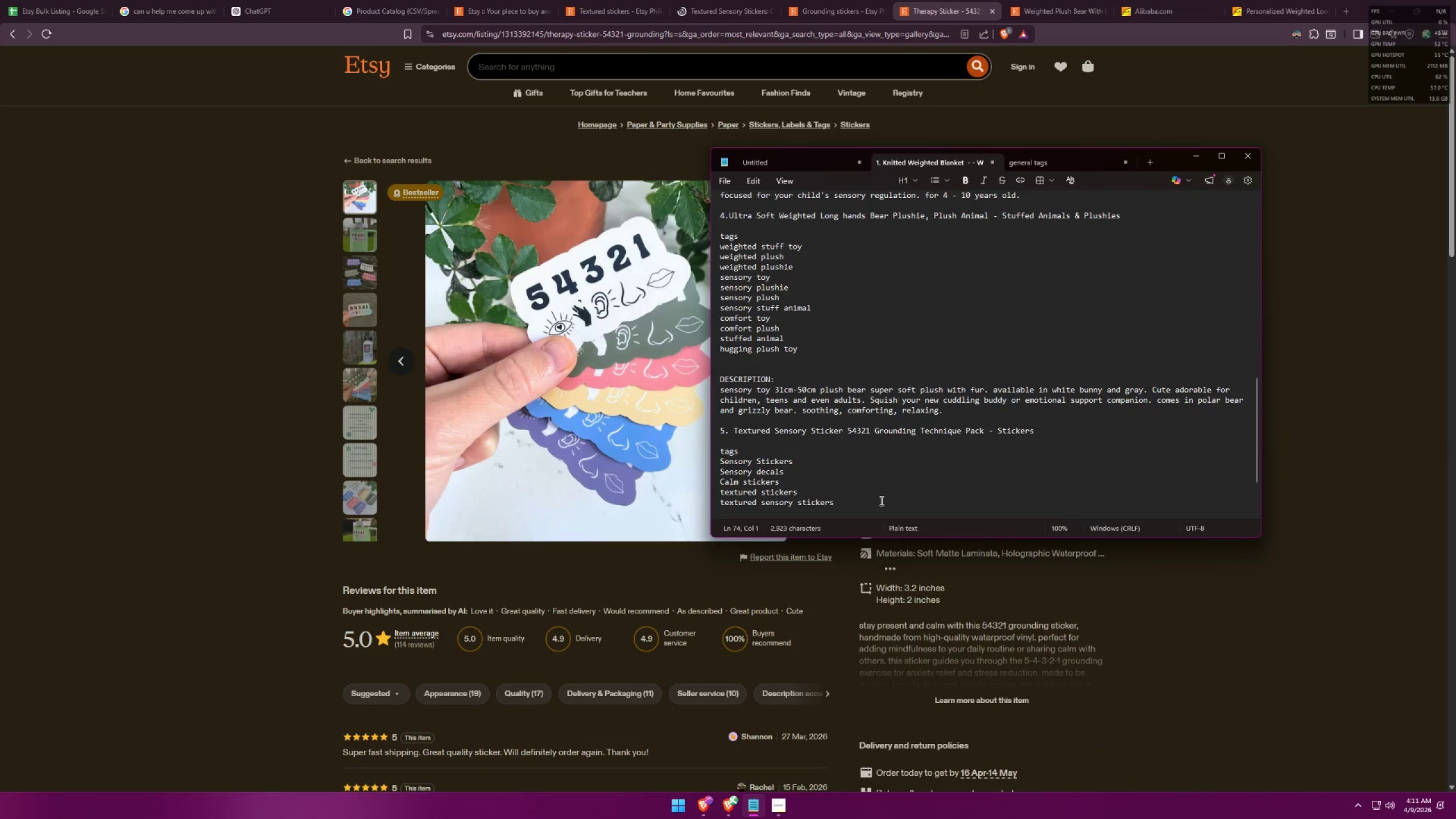 
type(mental health stickers)
 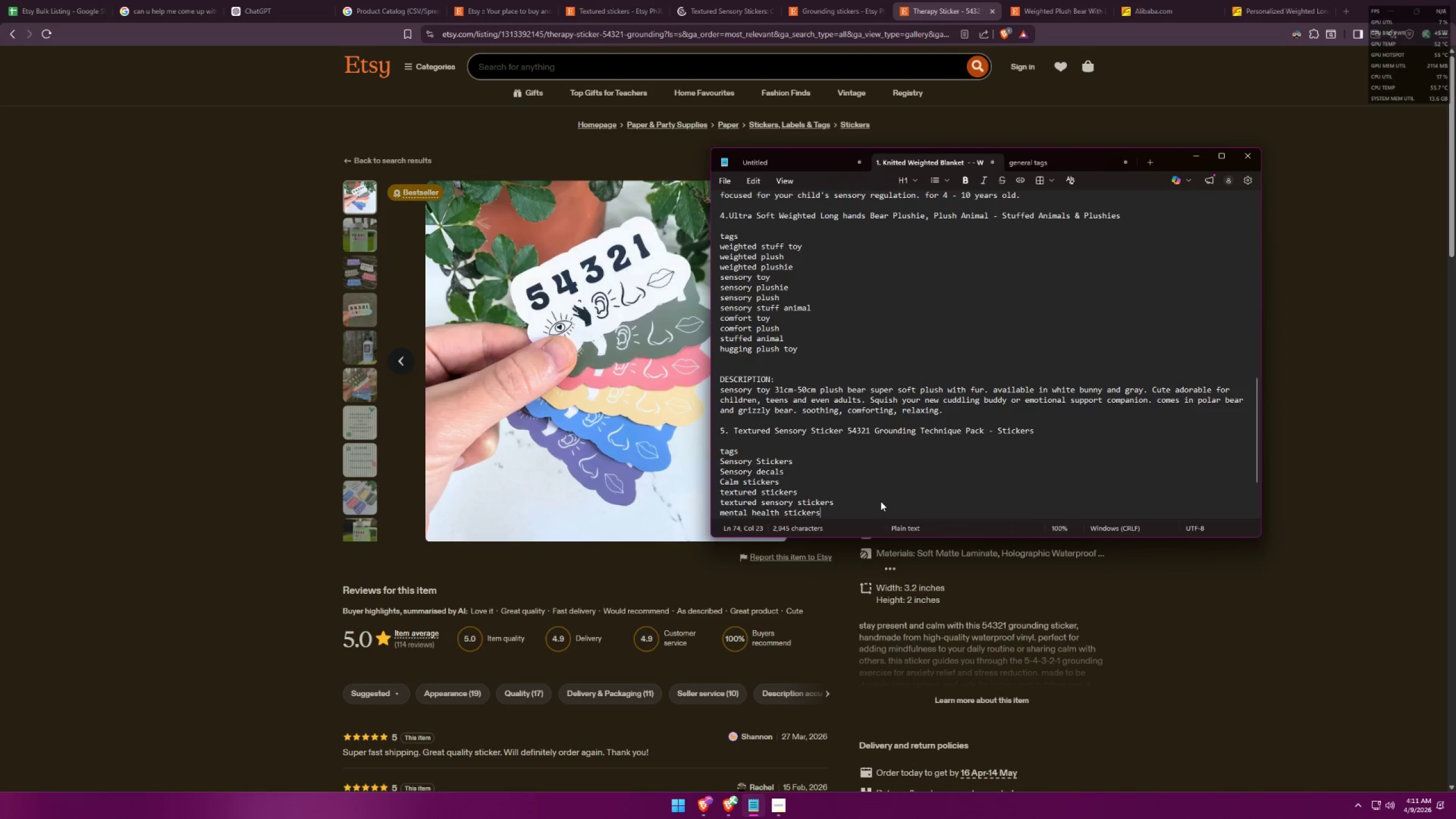 
key(Alt+AltLeft)
 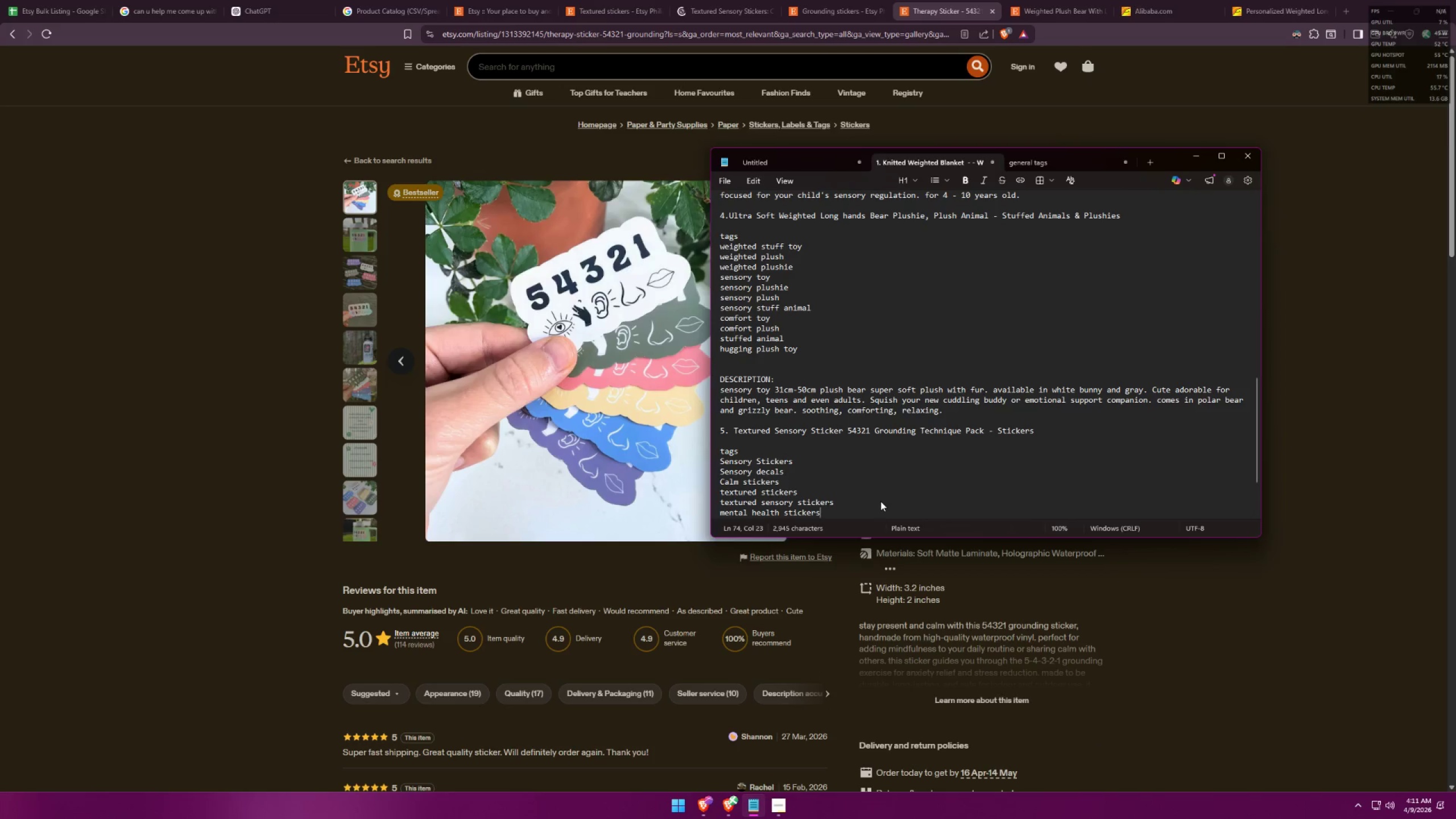 
key(Alt+Tab)
 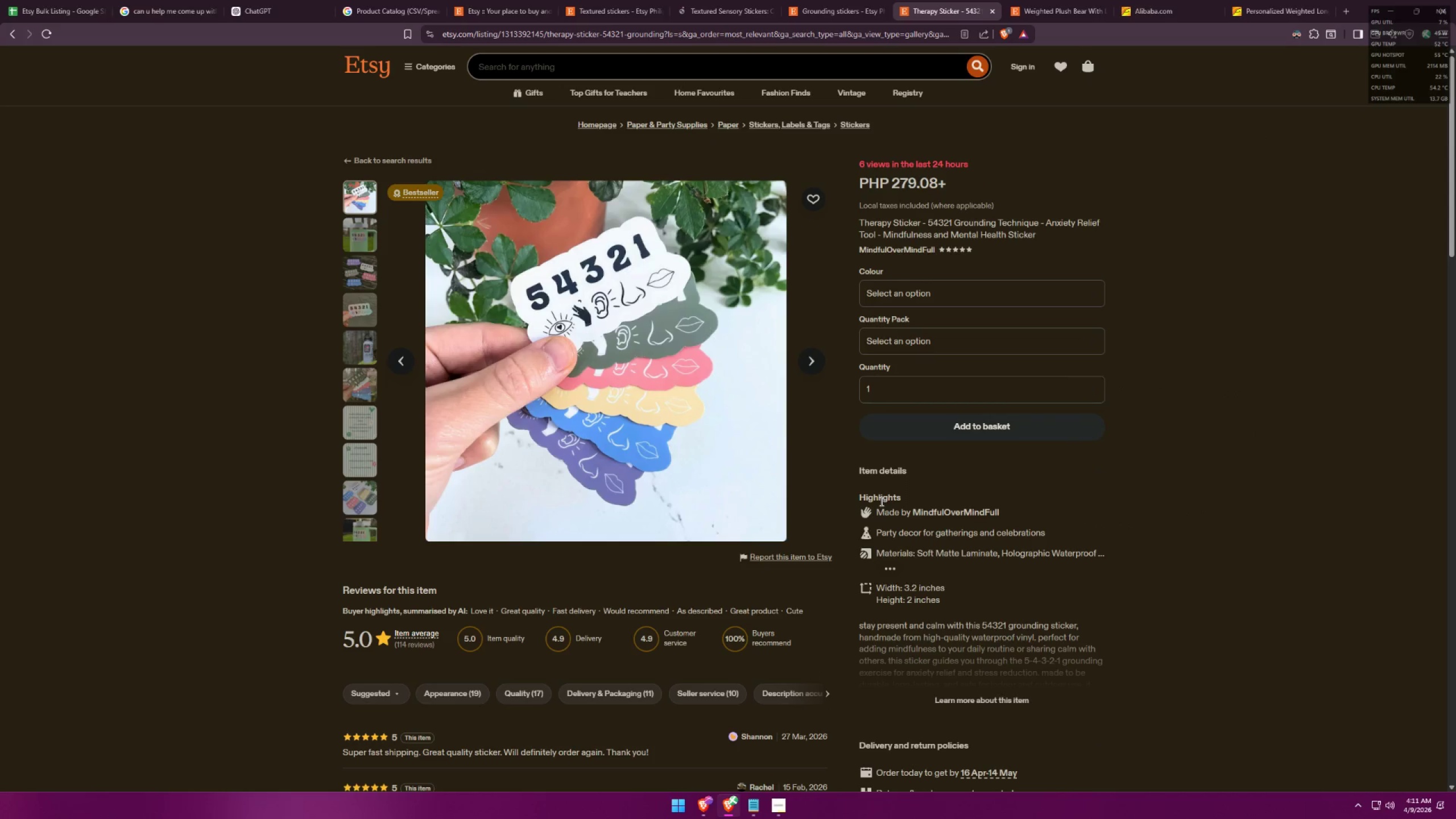 
key(Alt+AltLeft)
 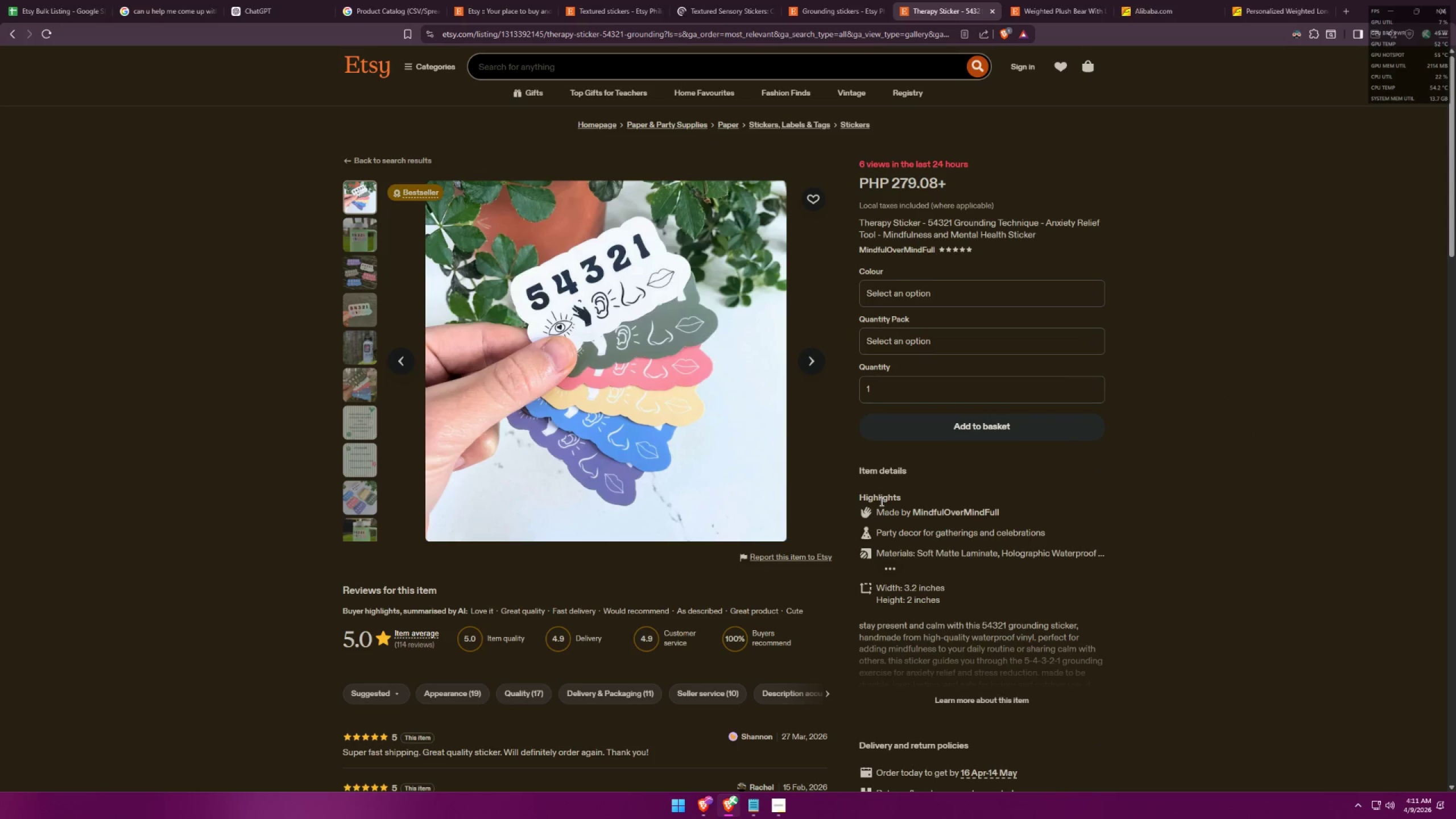 
key(Alt+Tab)
 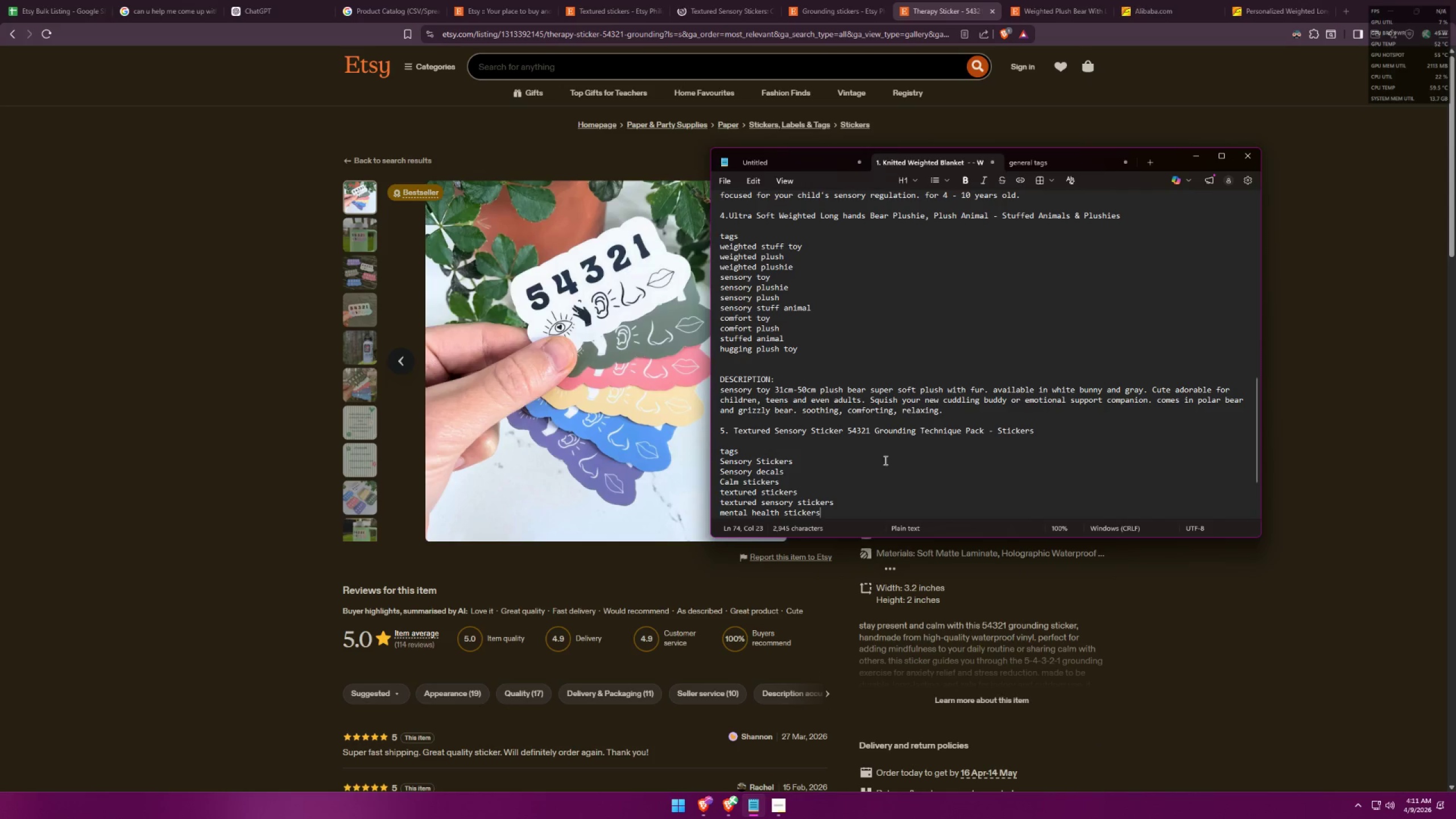 
left_click([1015, 160])
 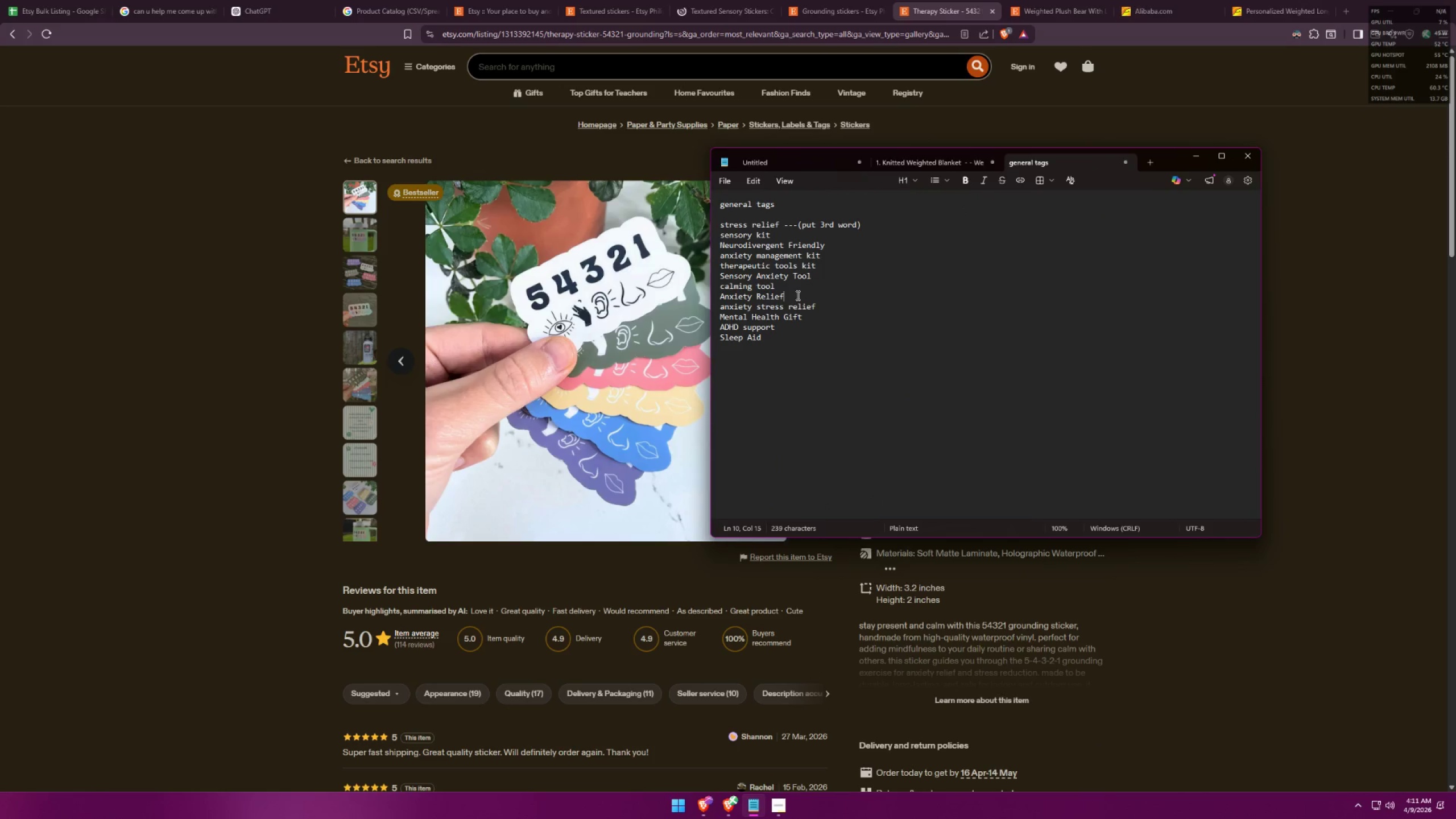 
hold_key(key=ShiftLeft, duration=0.36)
 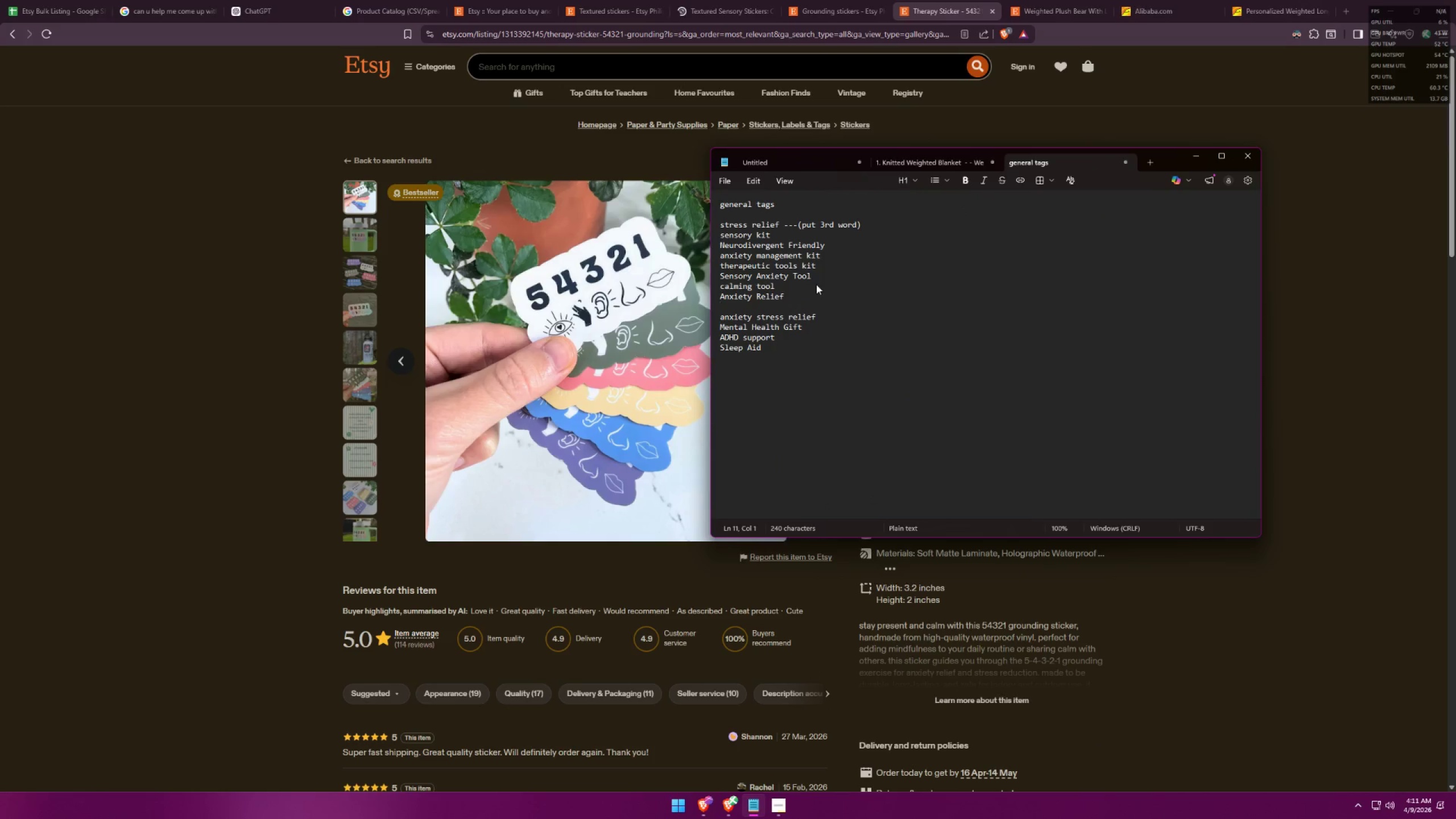 
key(Enter)
 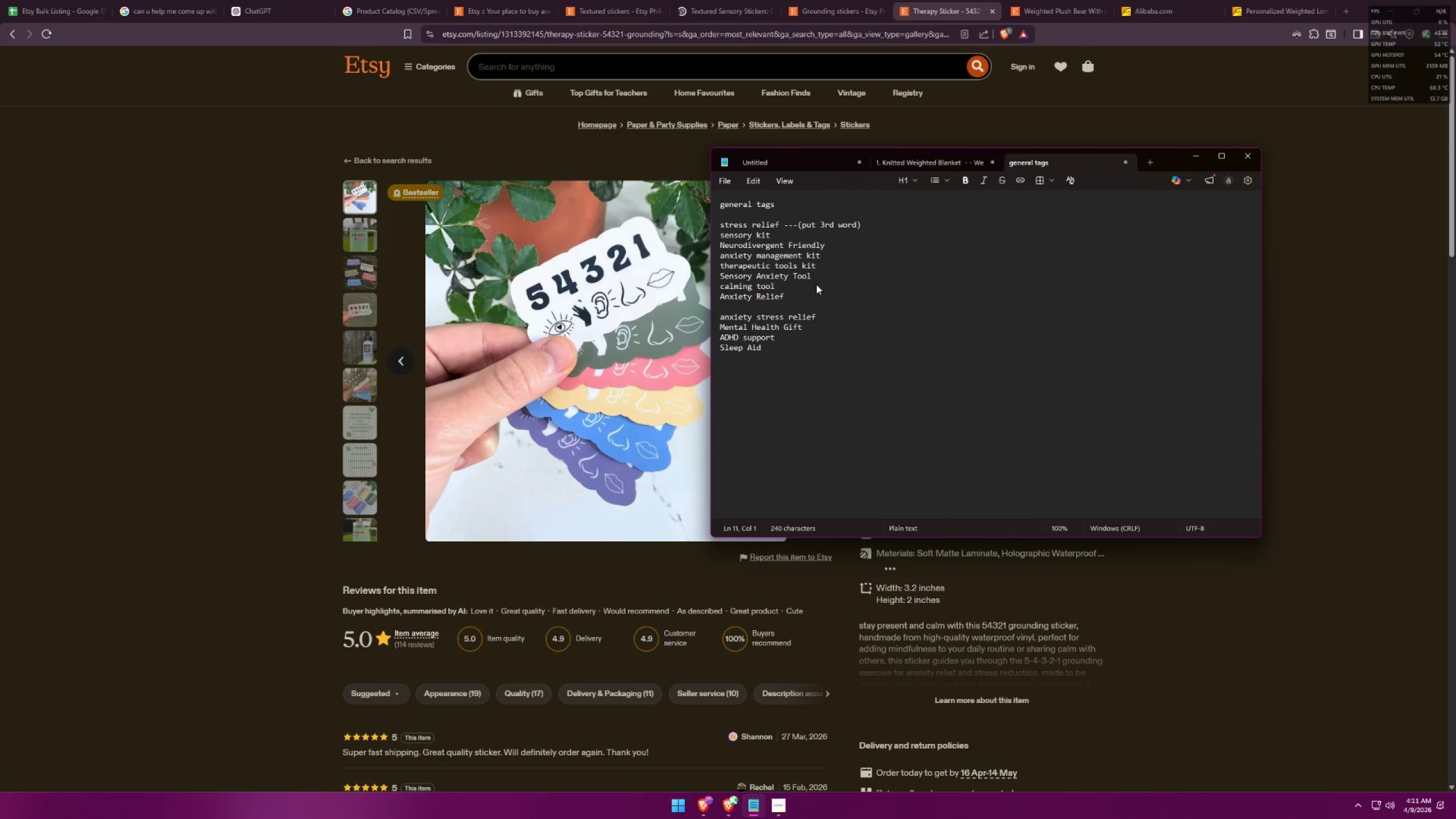 
type(anxiety relief tool)
 